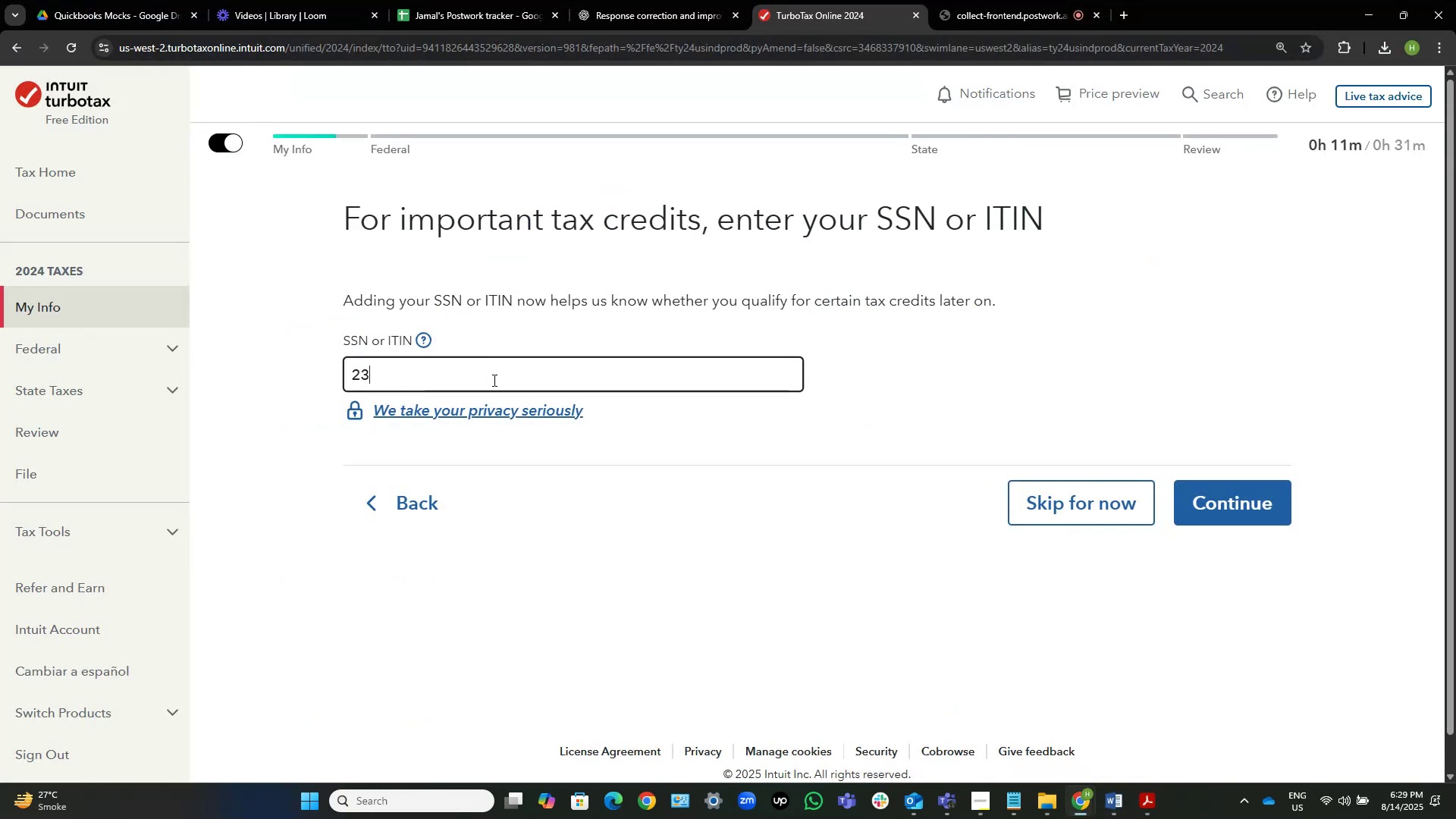 
key(Numpad4)
 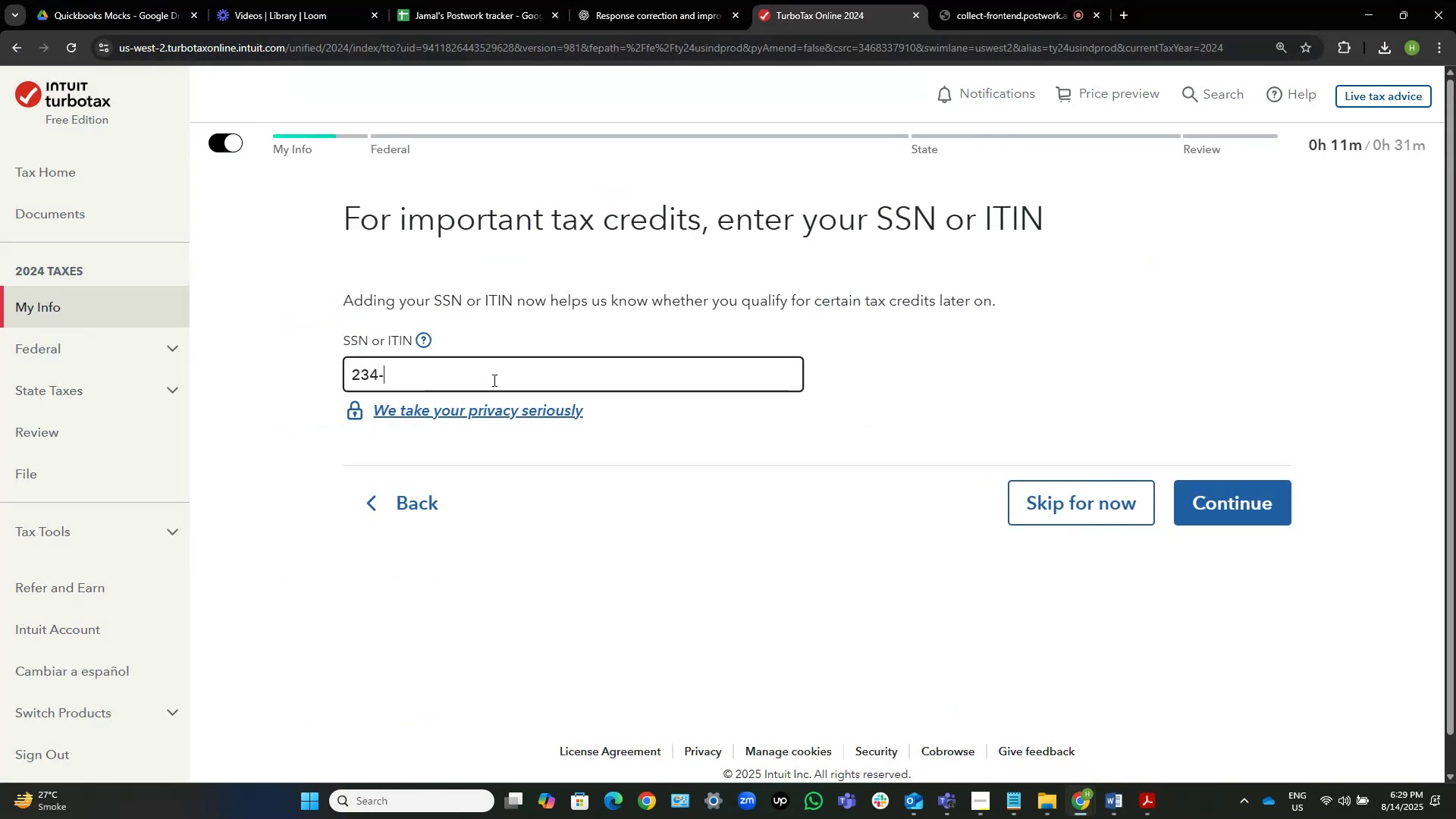 
key(Numpad5)
 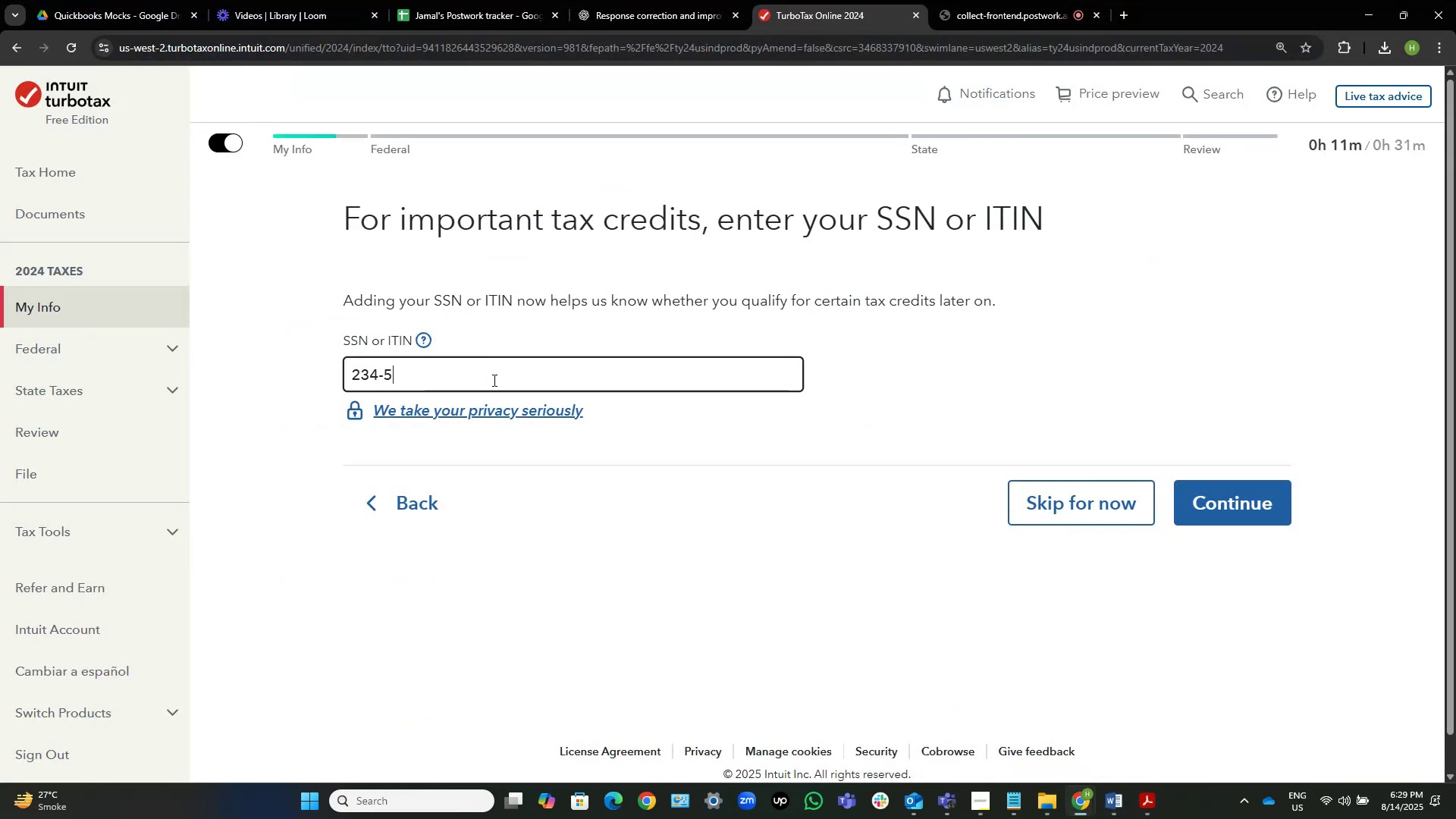 
key(Numpad6)
 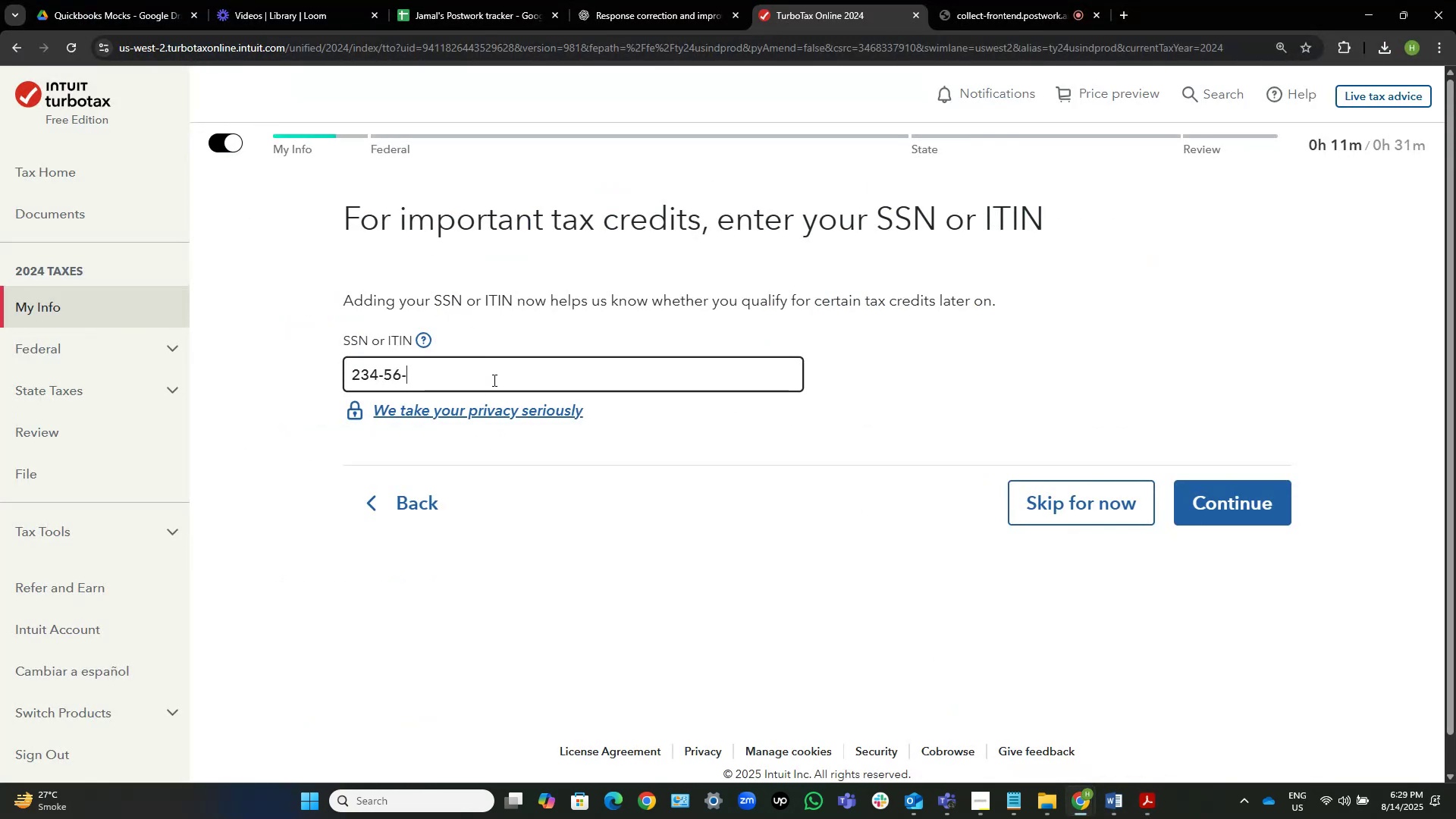 
key(Numpad7)
 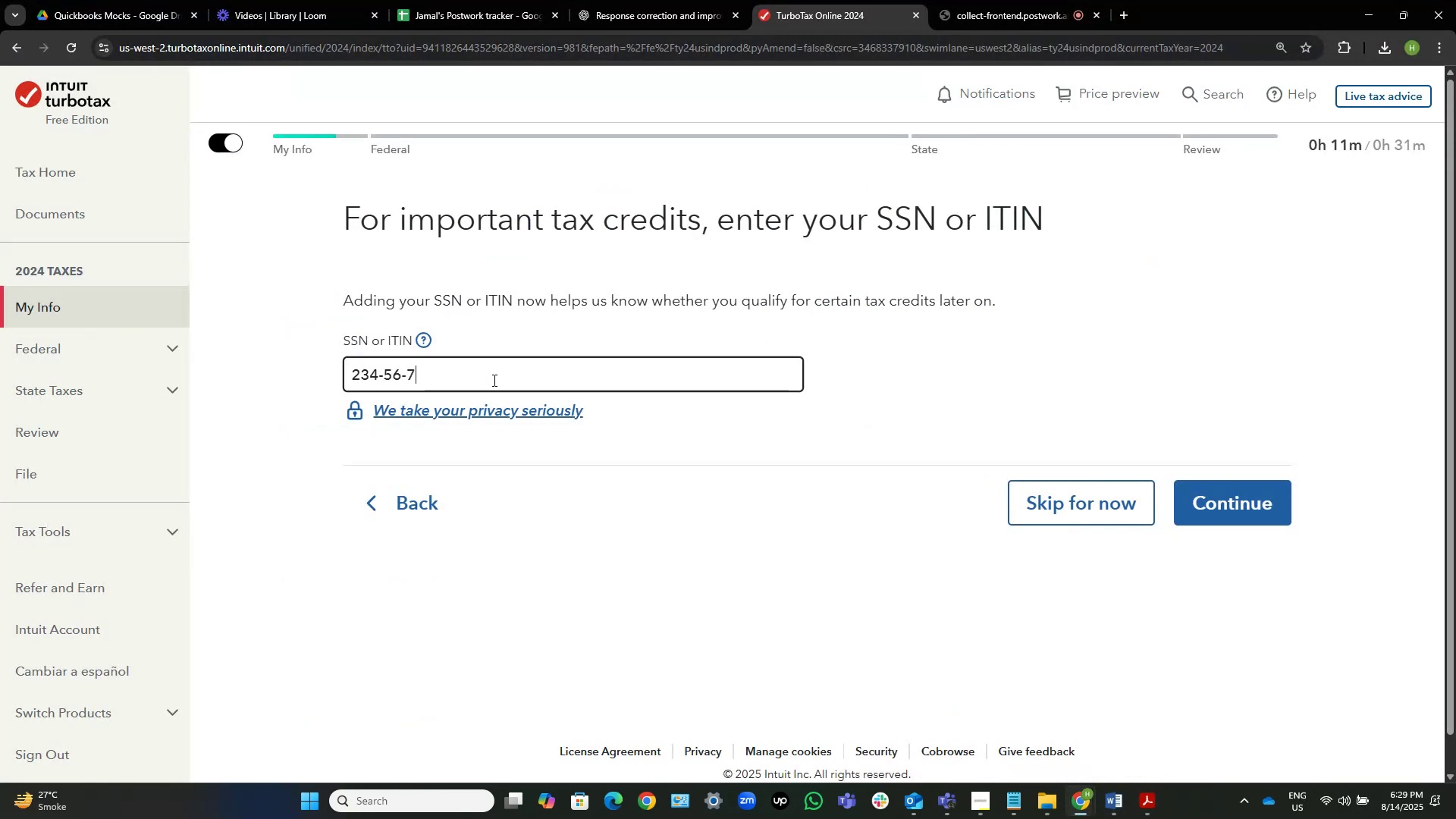 
key(Numpad8)
 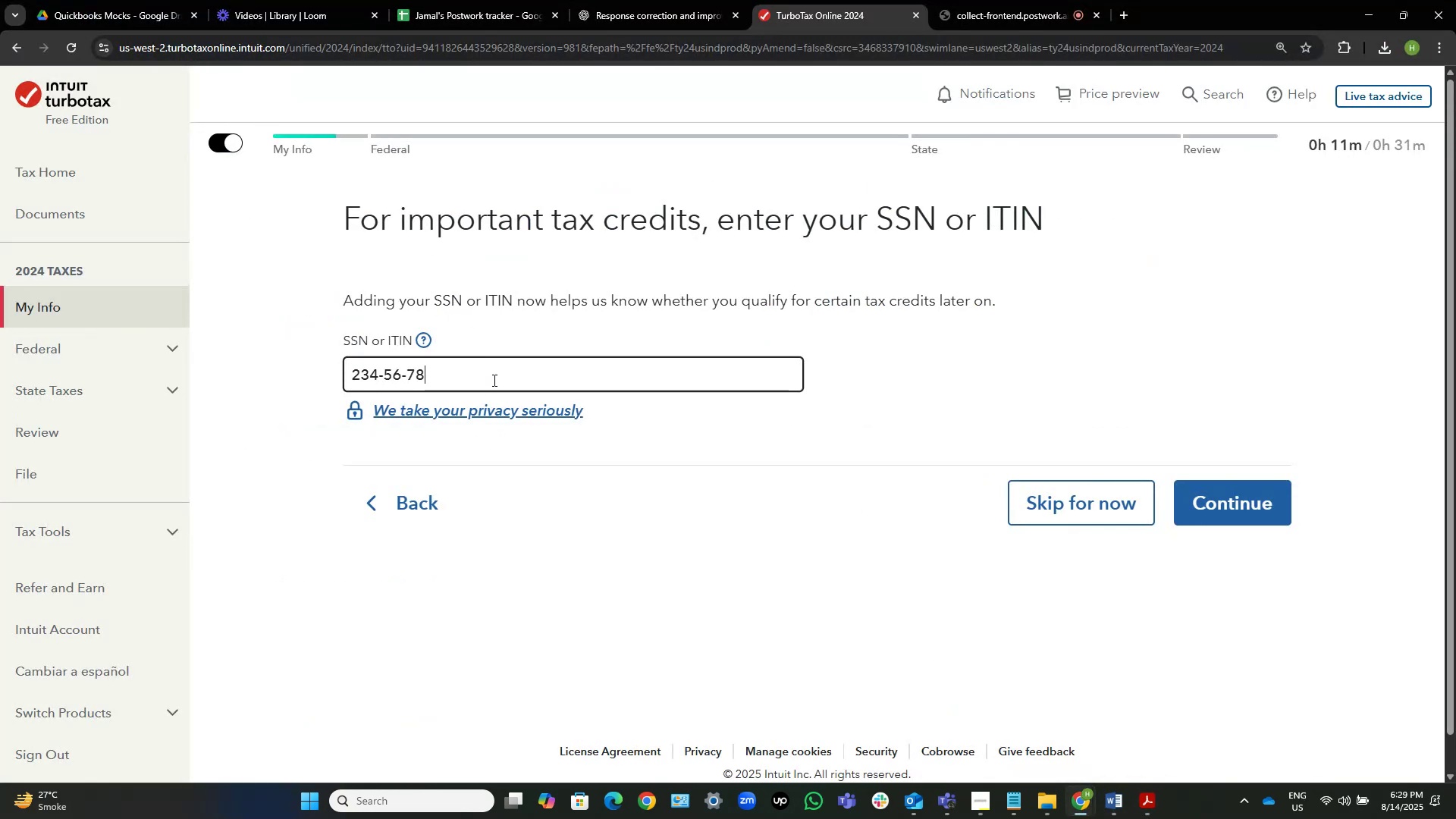 
key(Numpad9)
 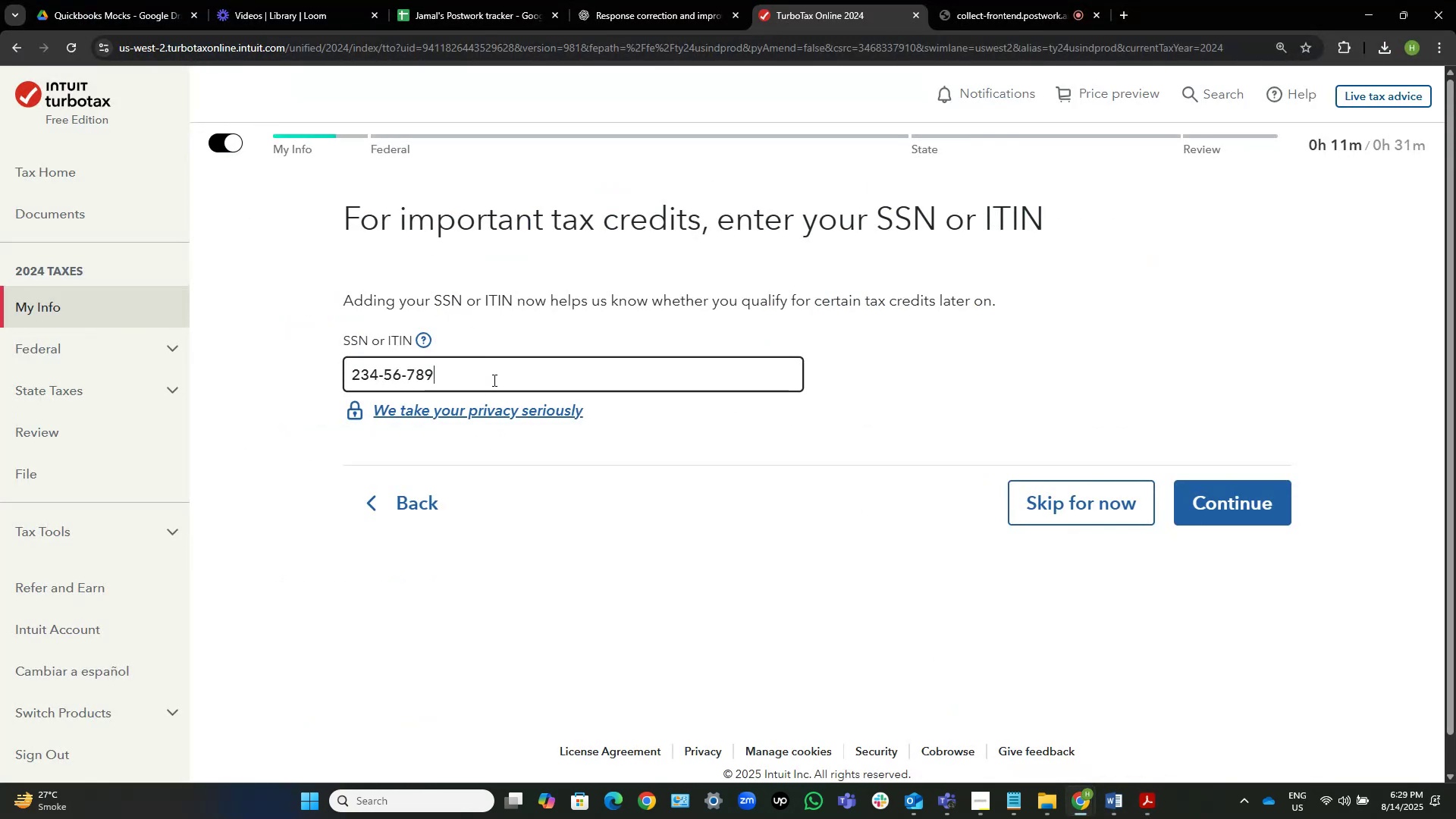 
key(Numpad0)
 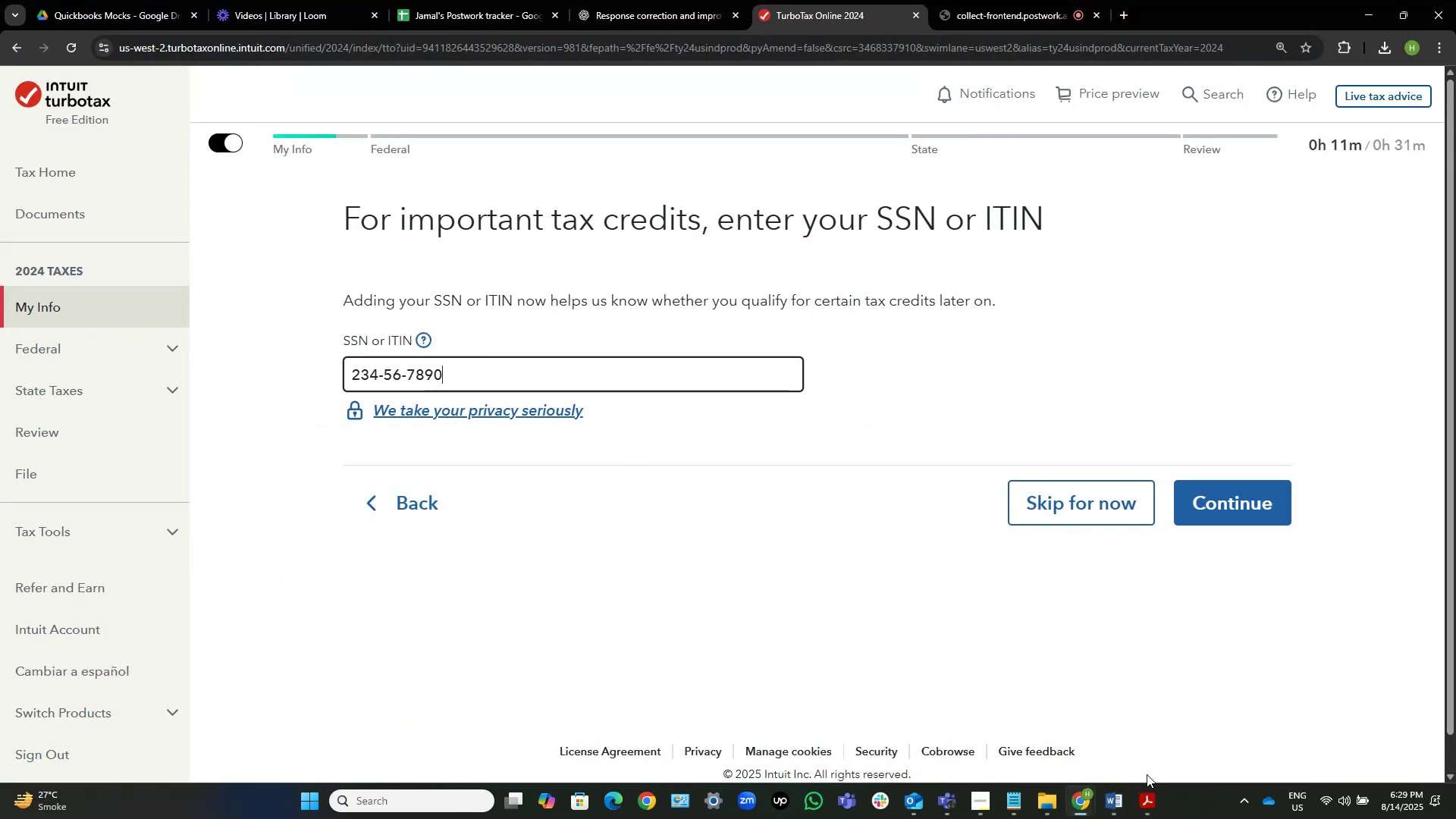 
left_click([1144, 805])
 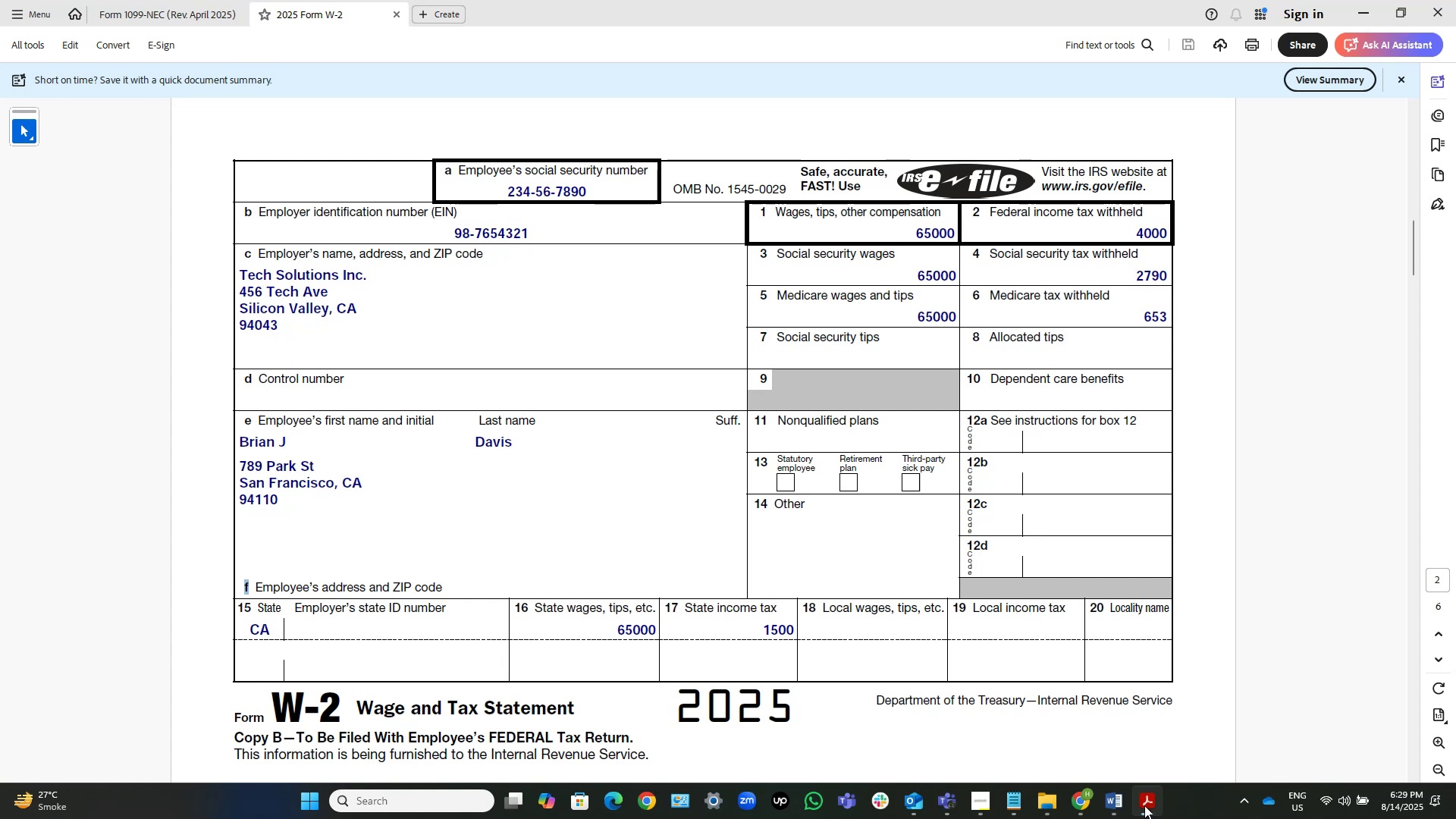 
left_click([1144, 805])
 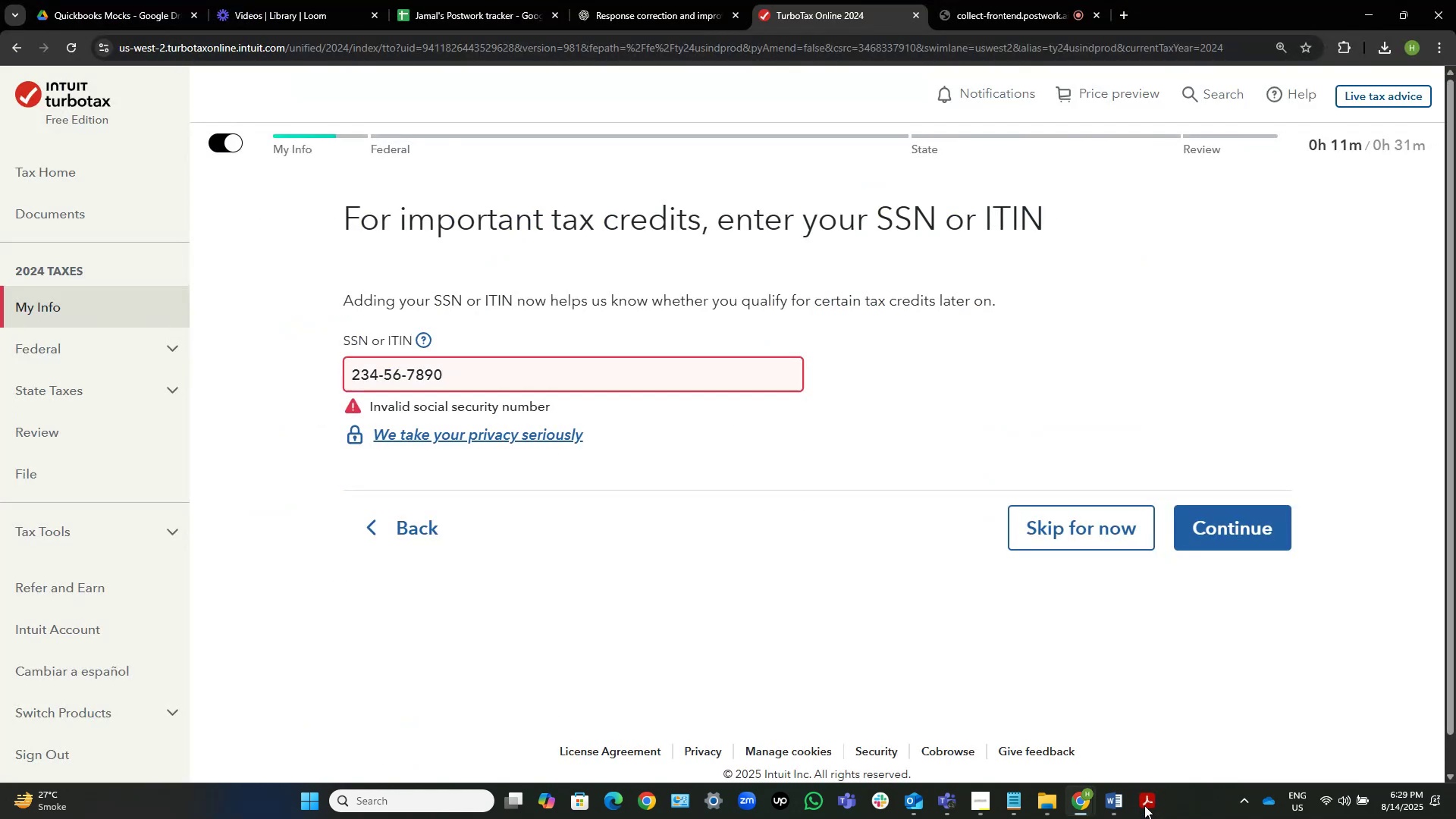 
left_click([1144, 805])
 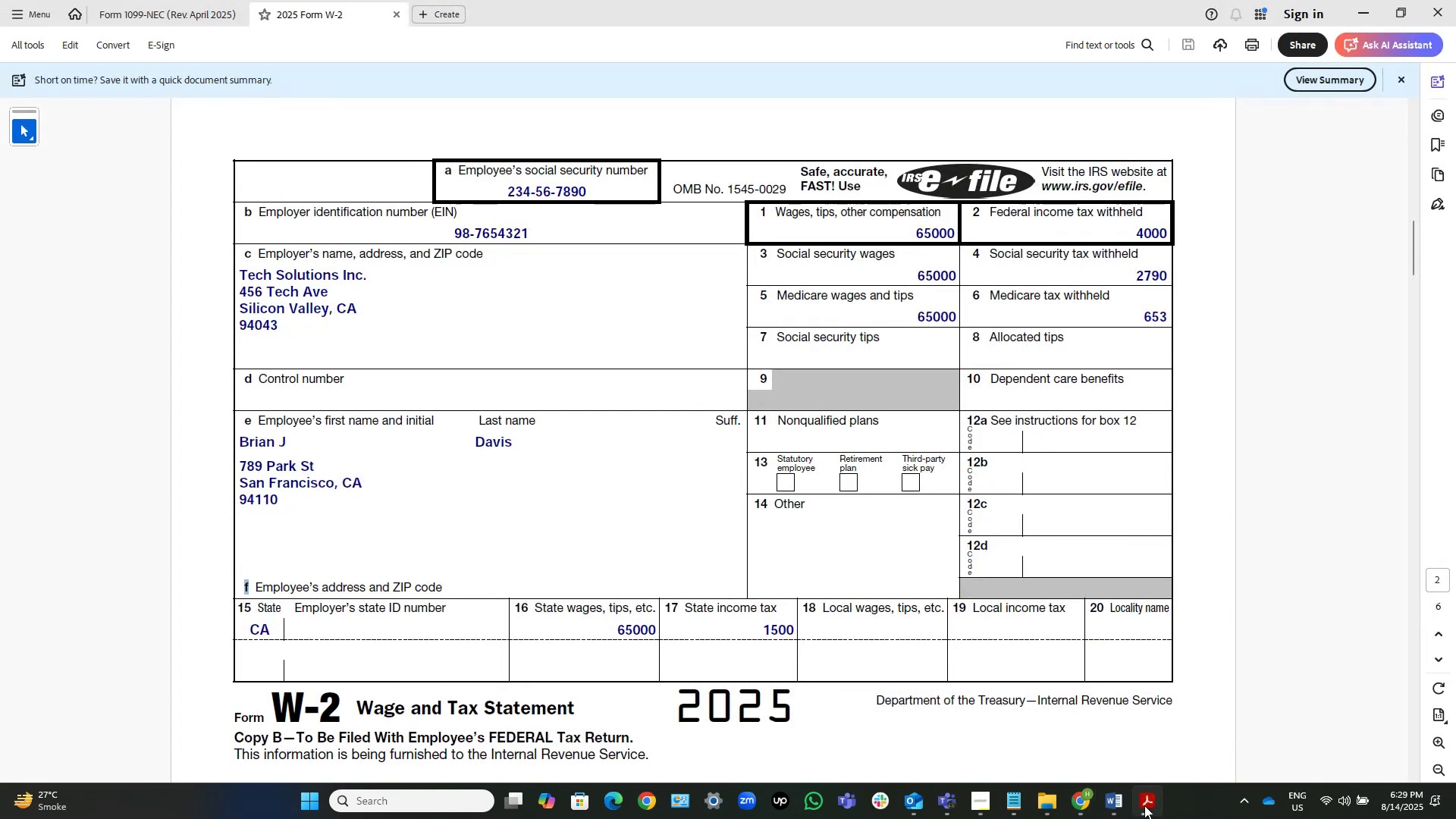 
left_click([1144, 805])
 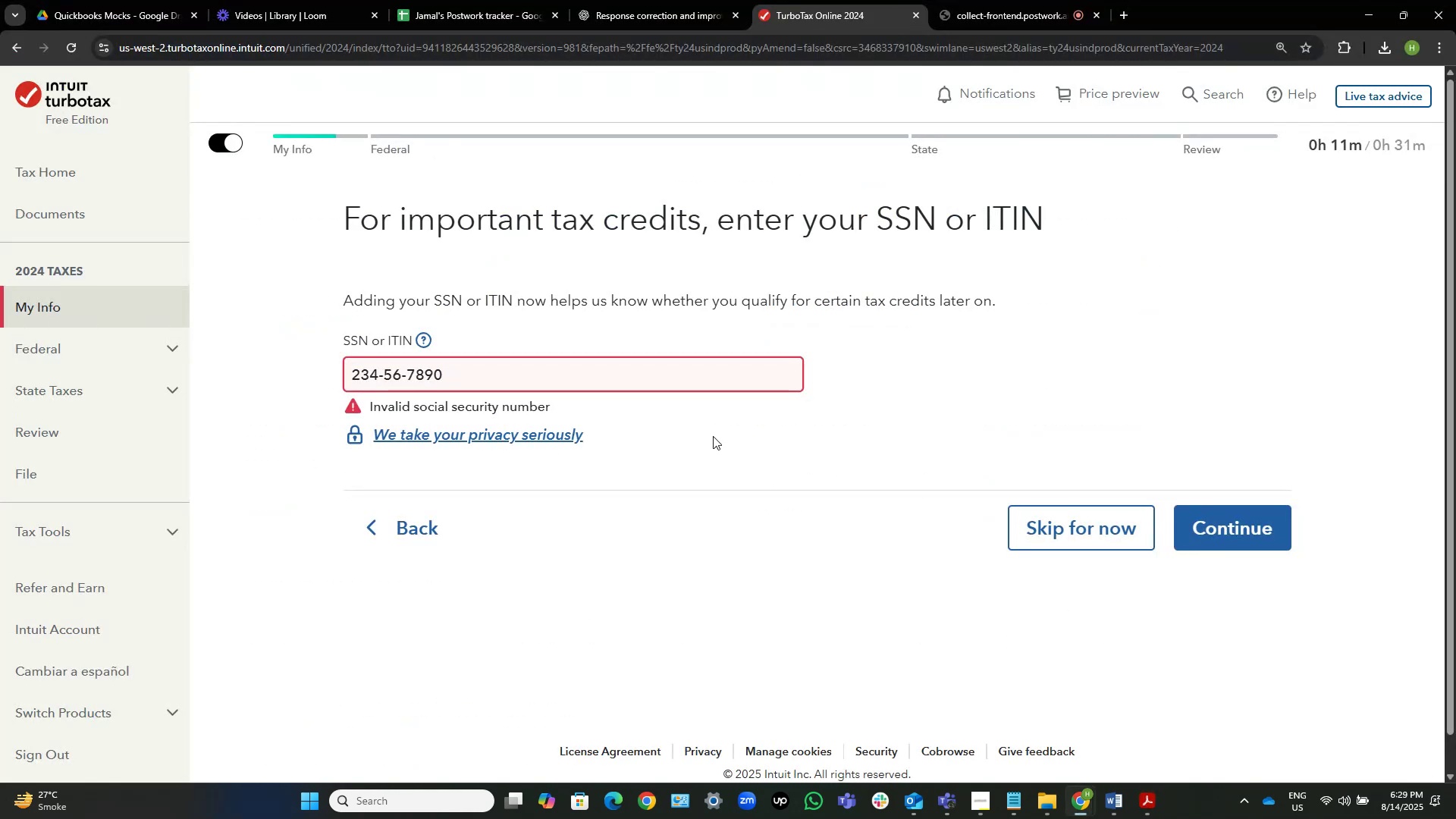 
left_click([703, 414])
 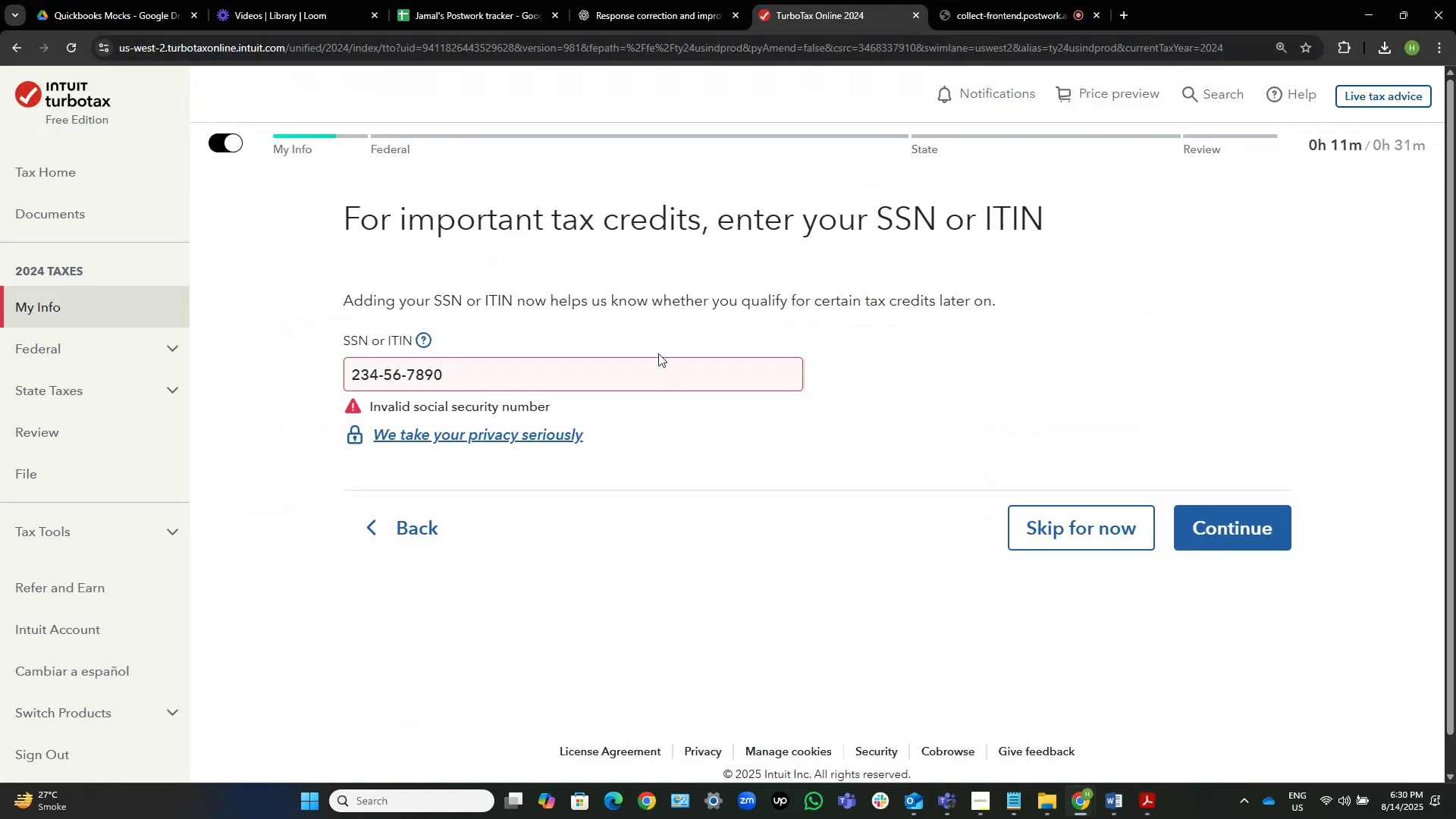 
double_click([647, 370])
 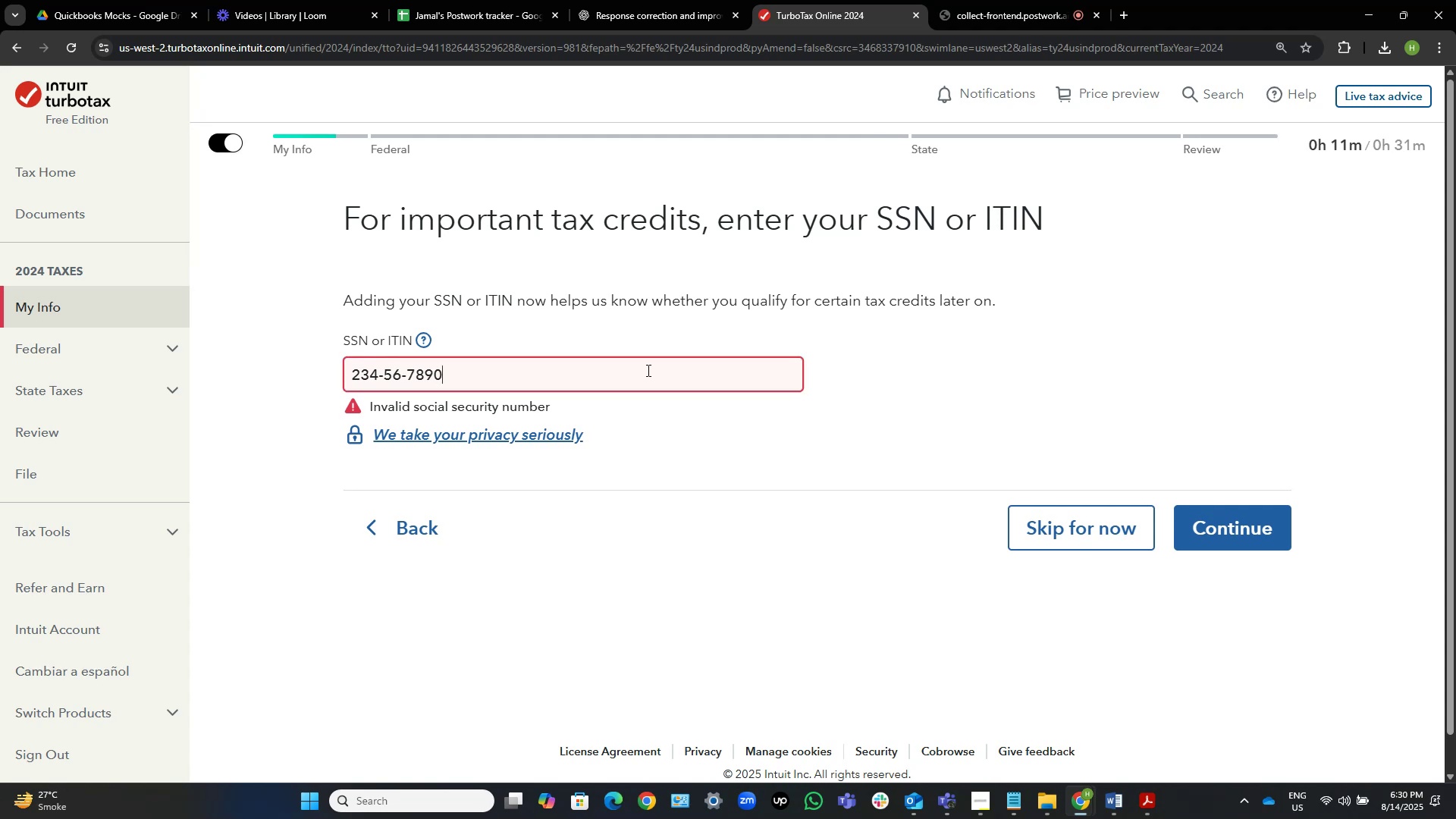 
key(Home)
 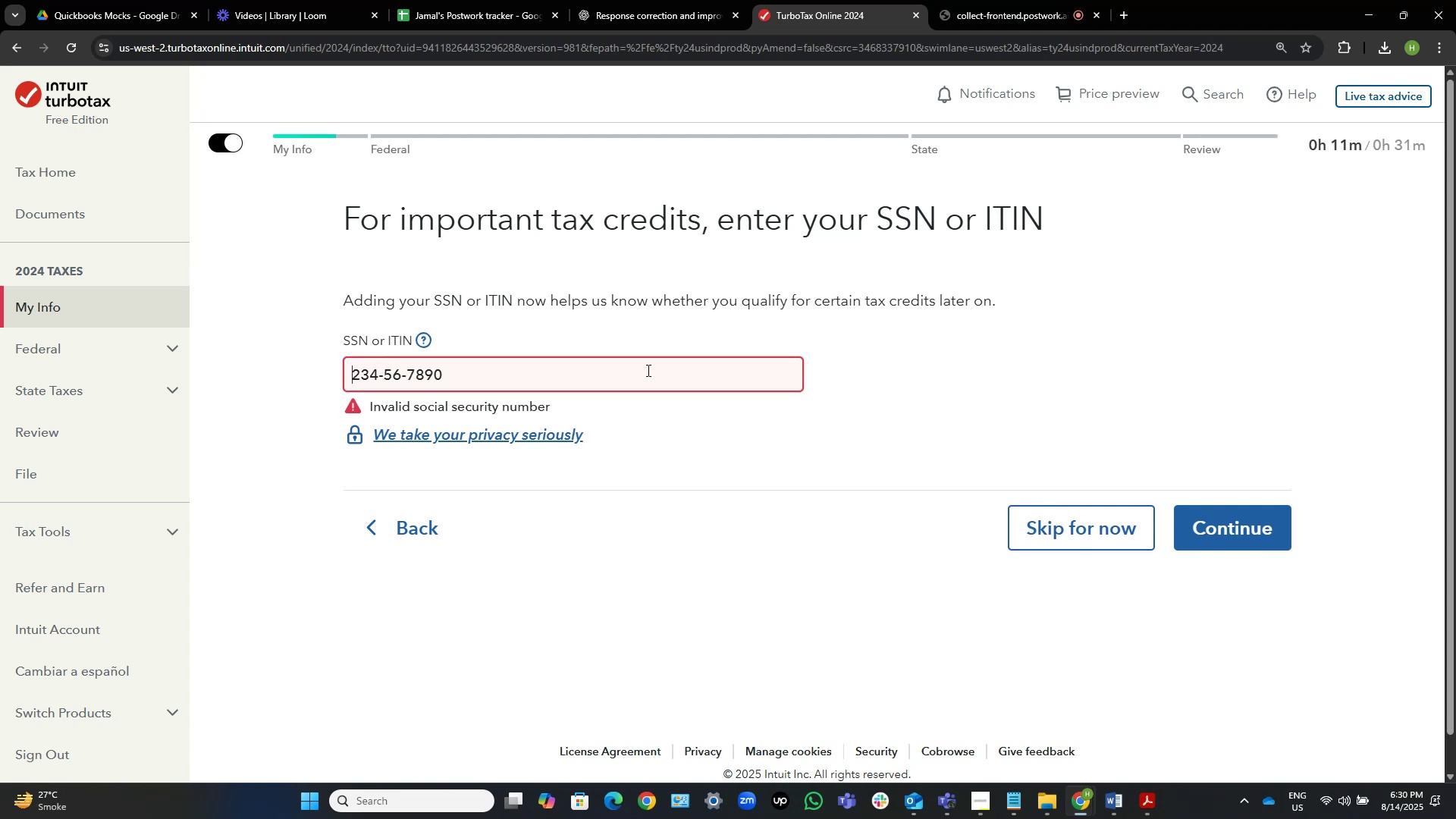 
key(Backspace)
 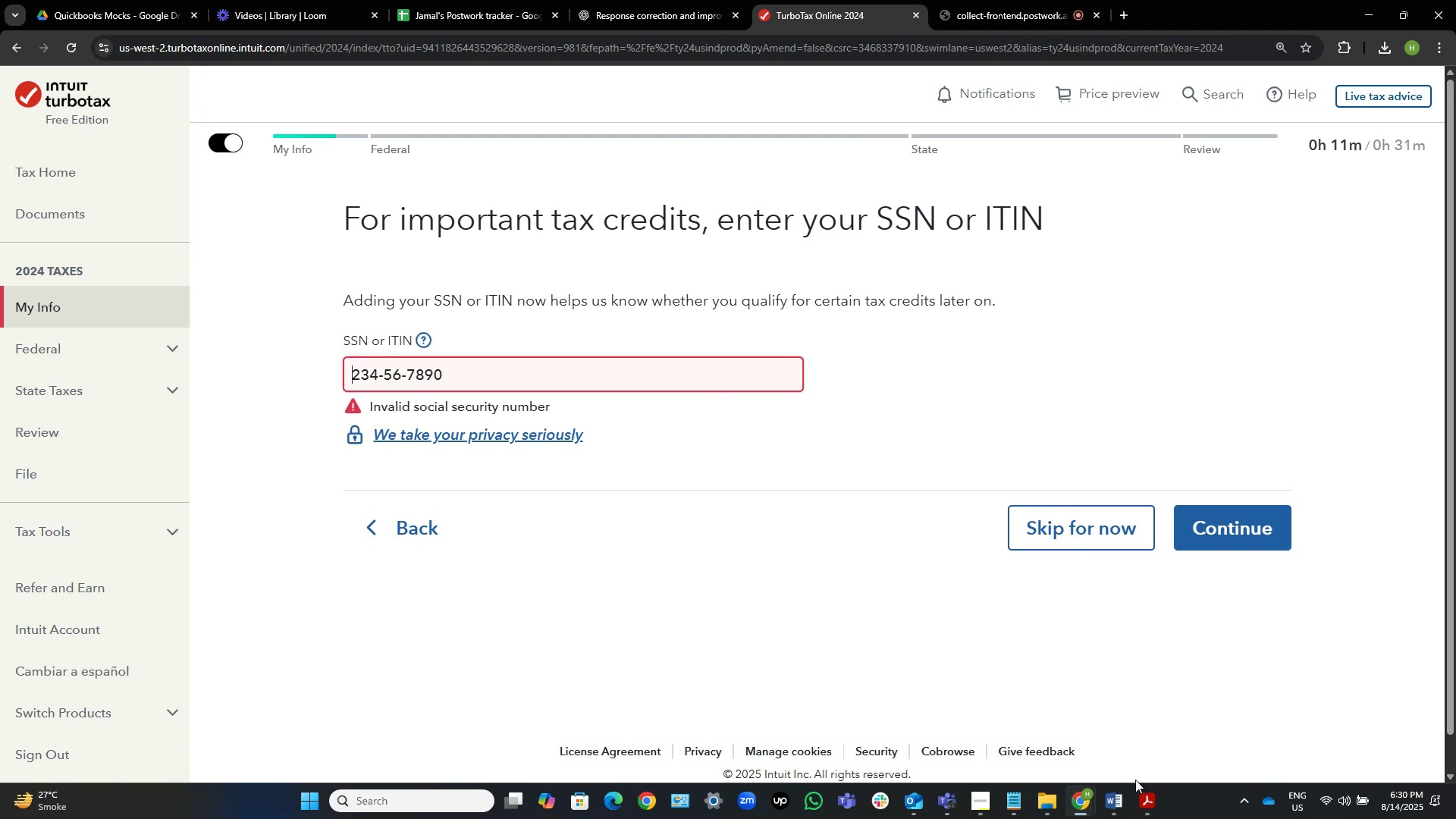 
left_click([1150, 811])
 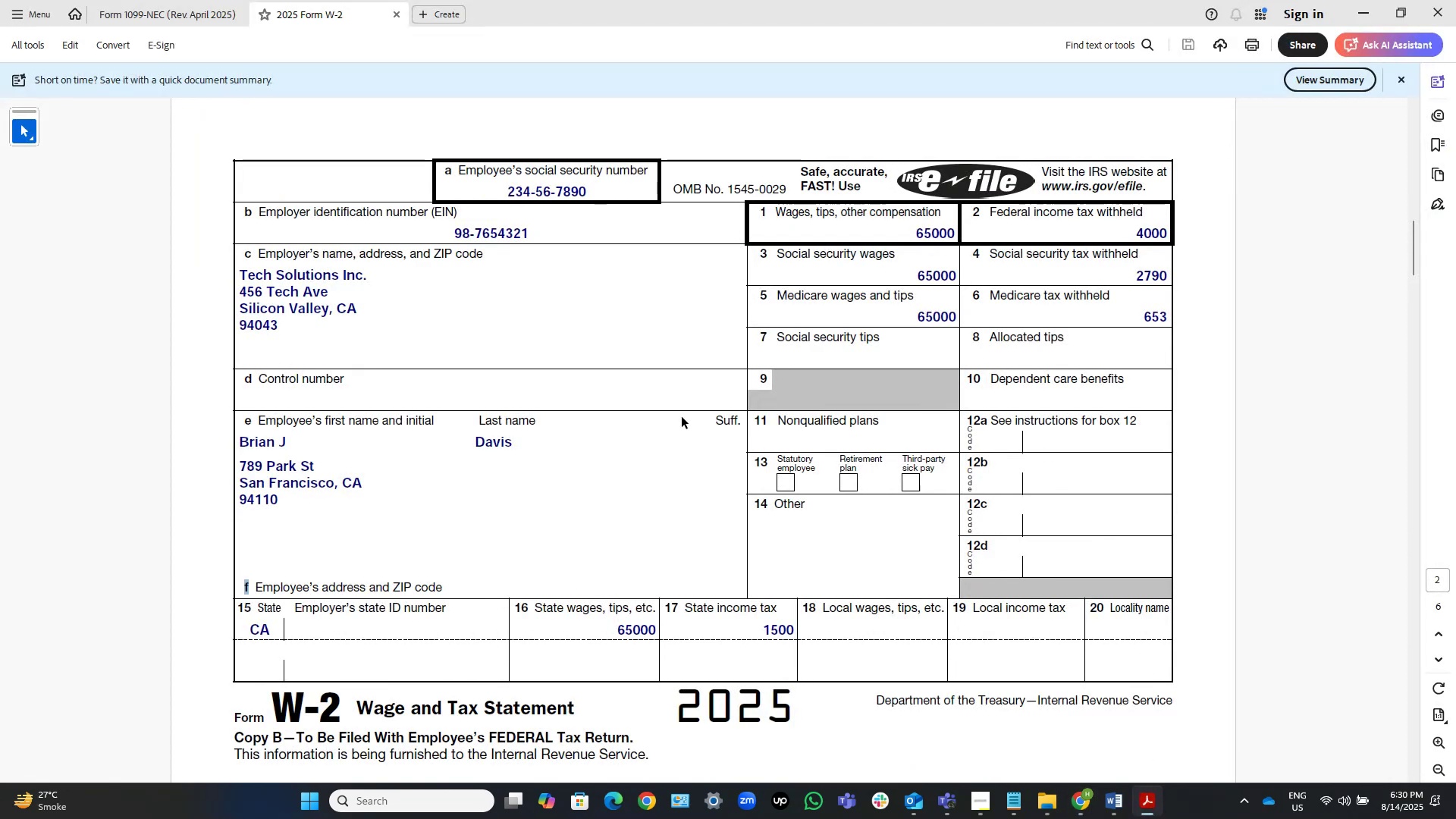 
scroll: coordinate [682, 417], scroll_direction: up, amount: 1.0
 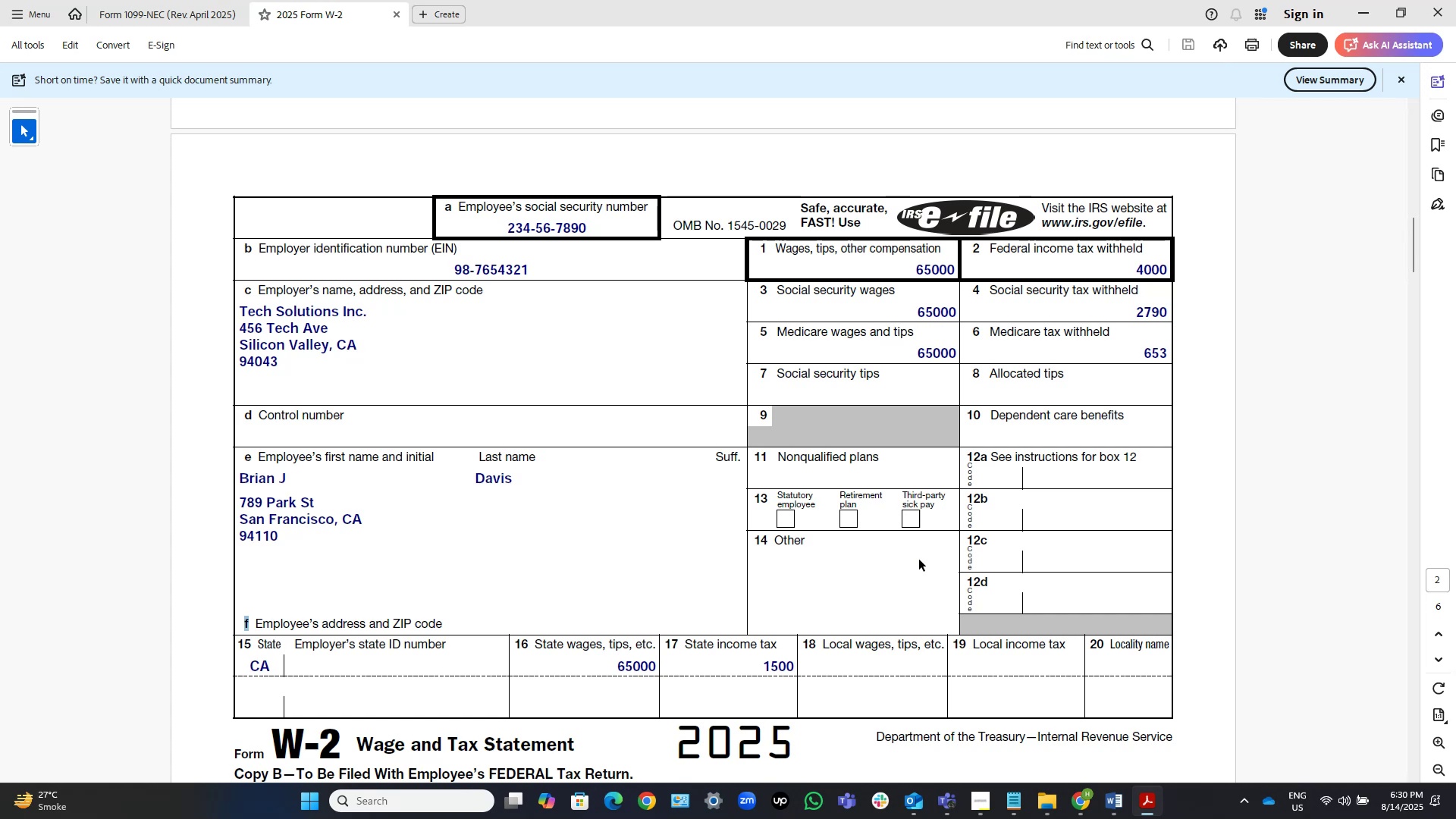 
wait(6.0)
 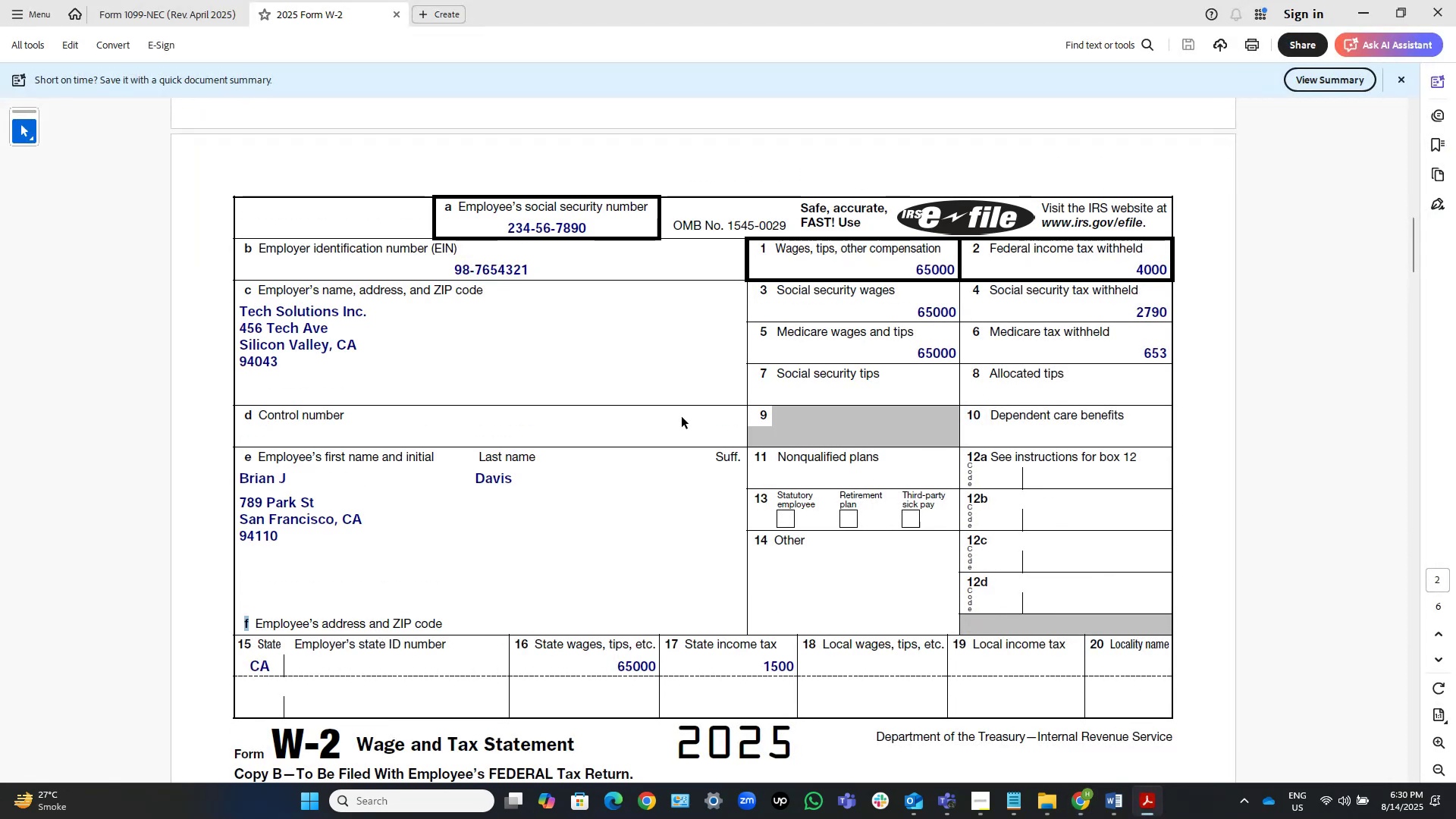 
left_click([1144, 799])
 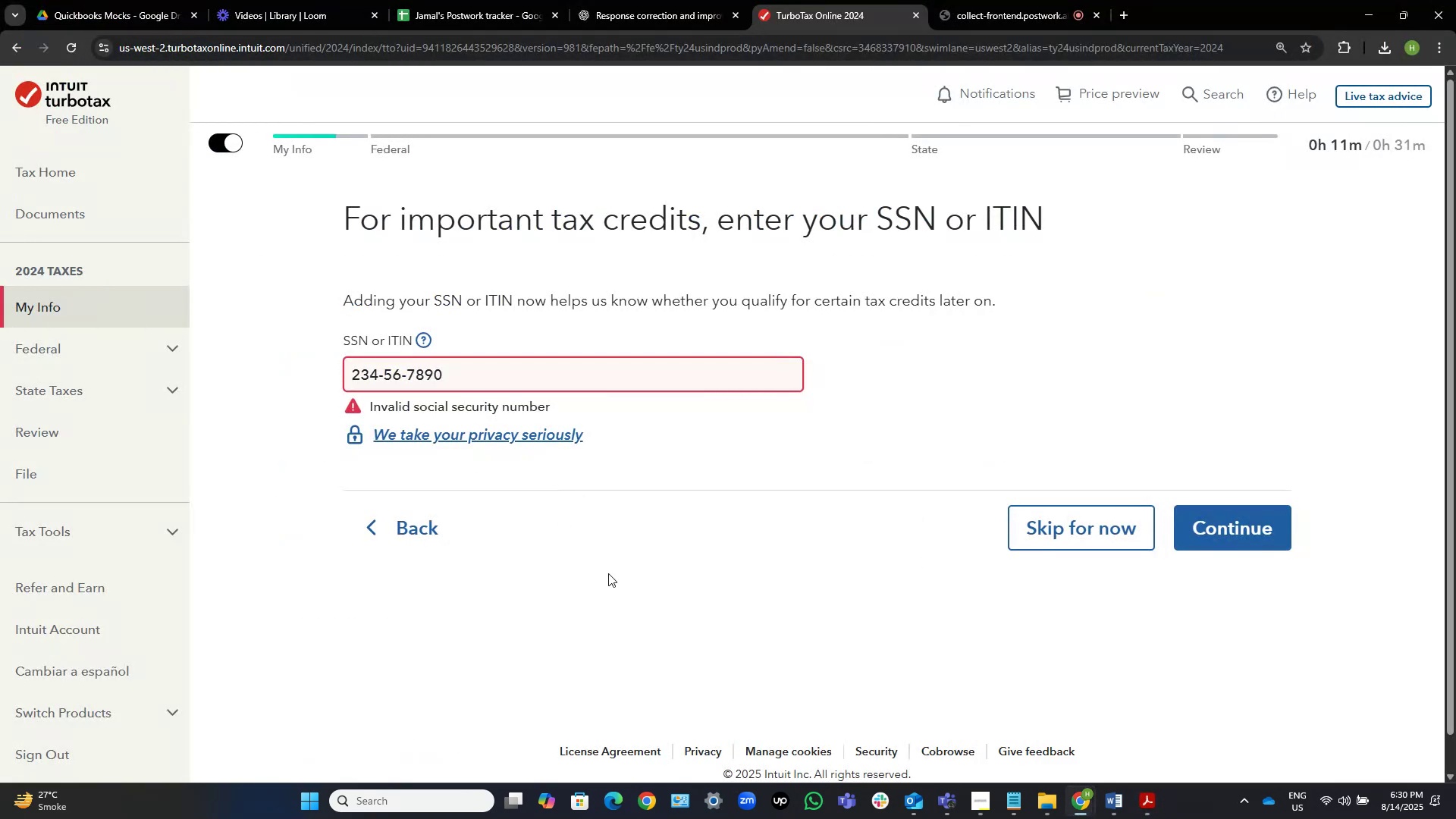 
left_click([637, 584])
 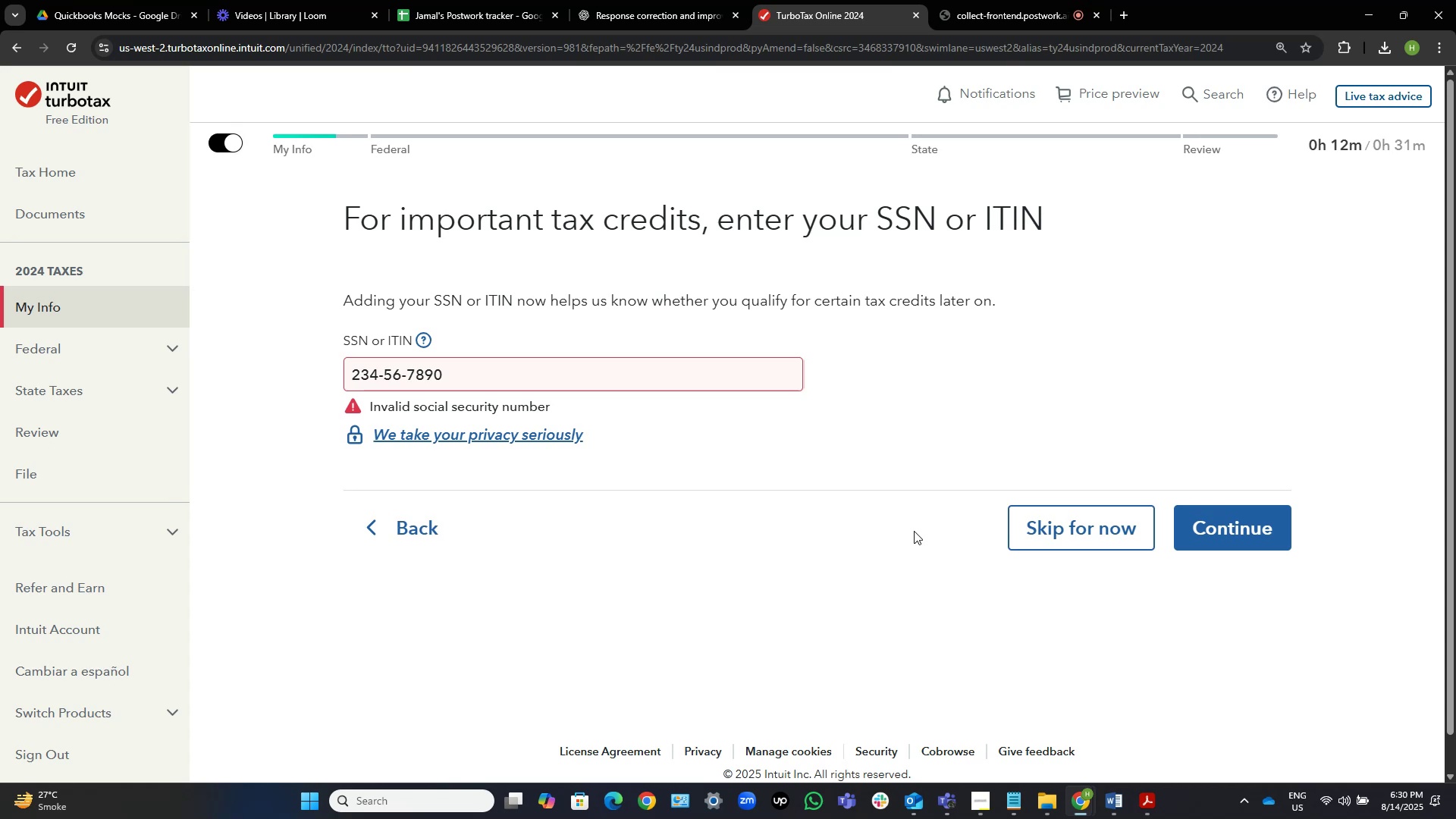 
wait(34.74)
 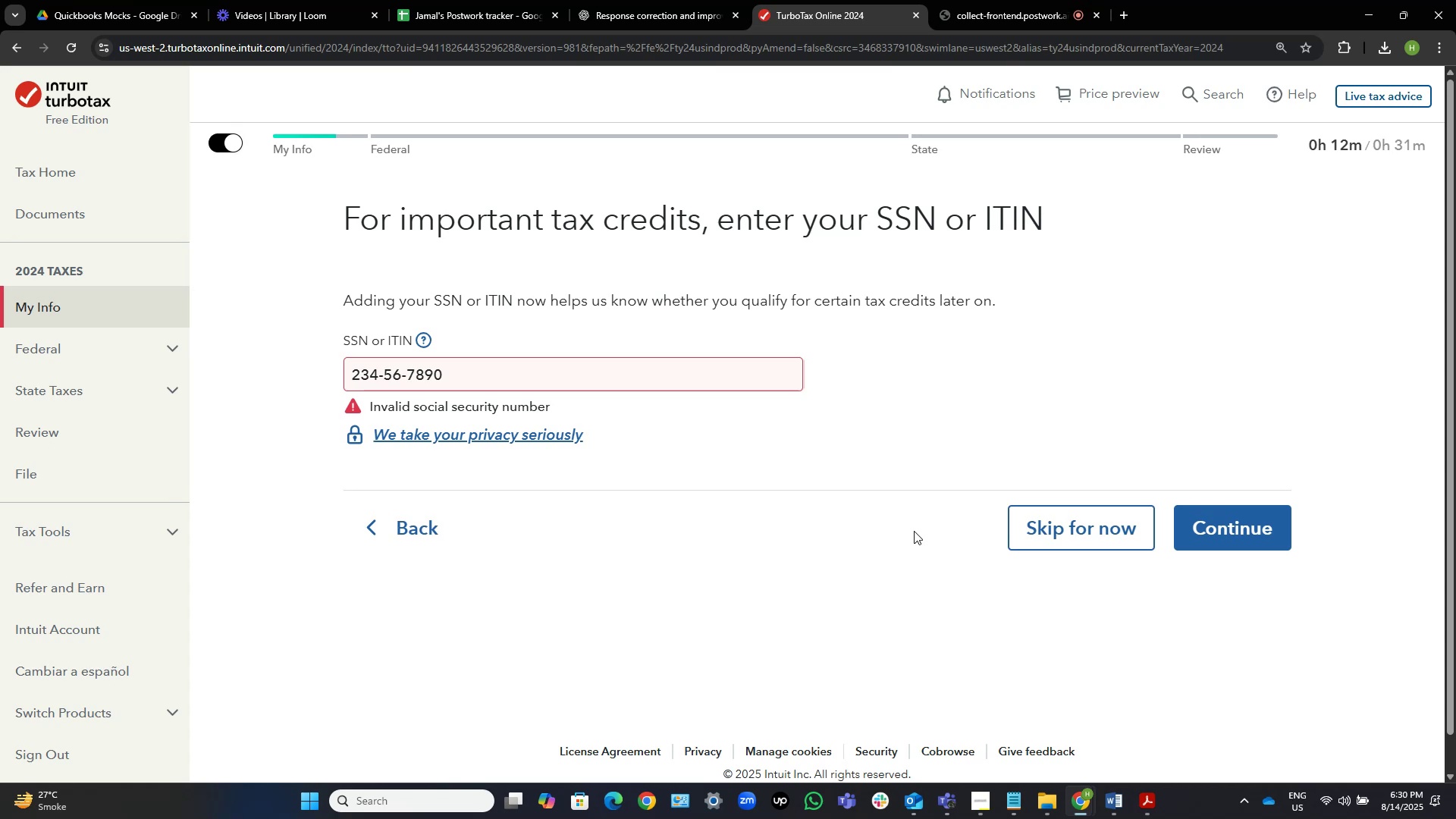 
left_click([627, 0])
 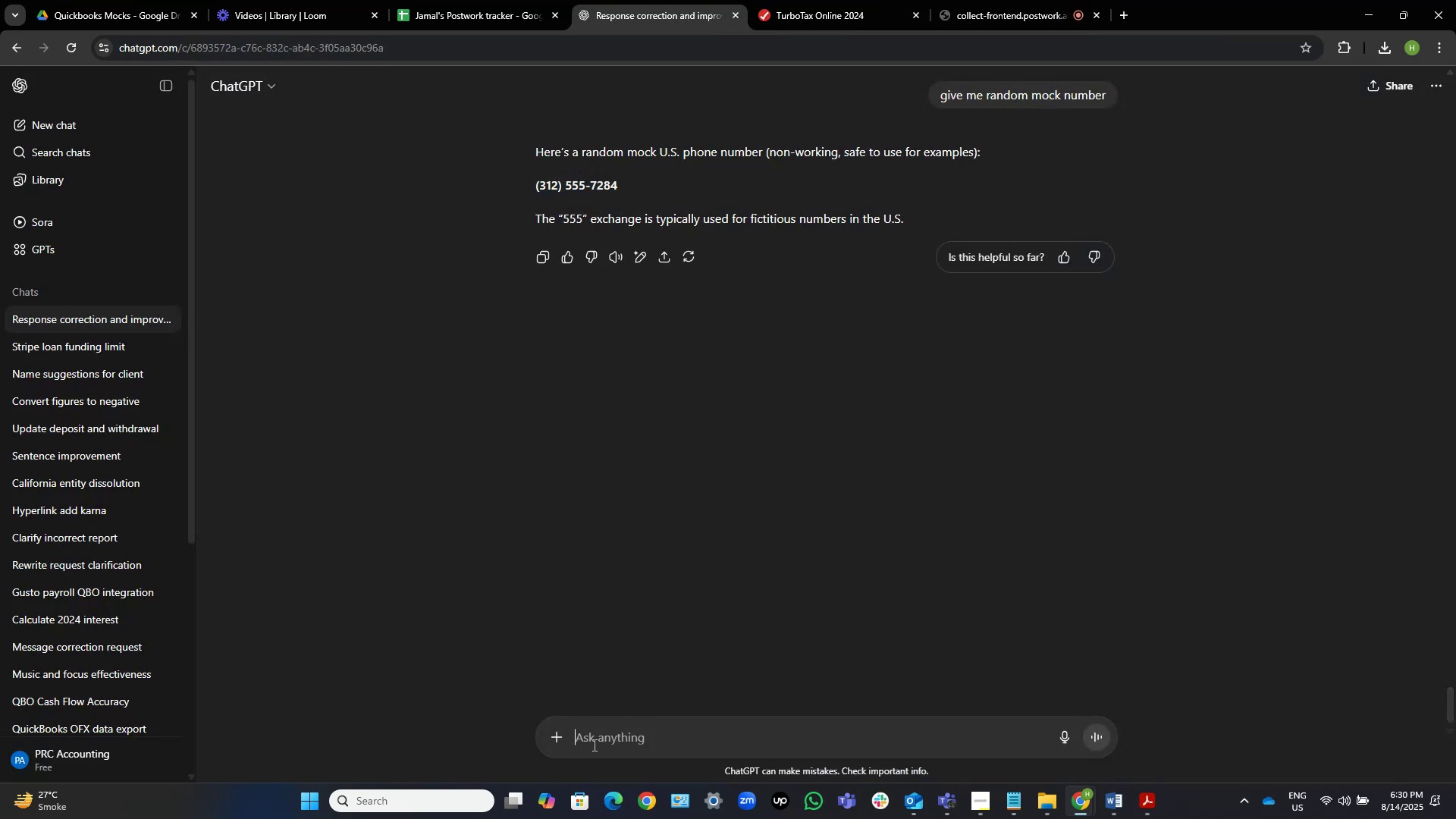 
type(how many i)
key(Backspace)
type(digits in ssn number)
 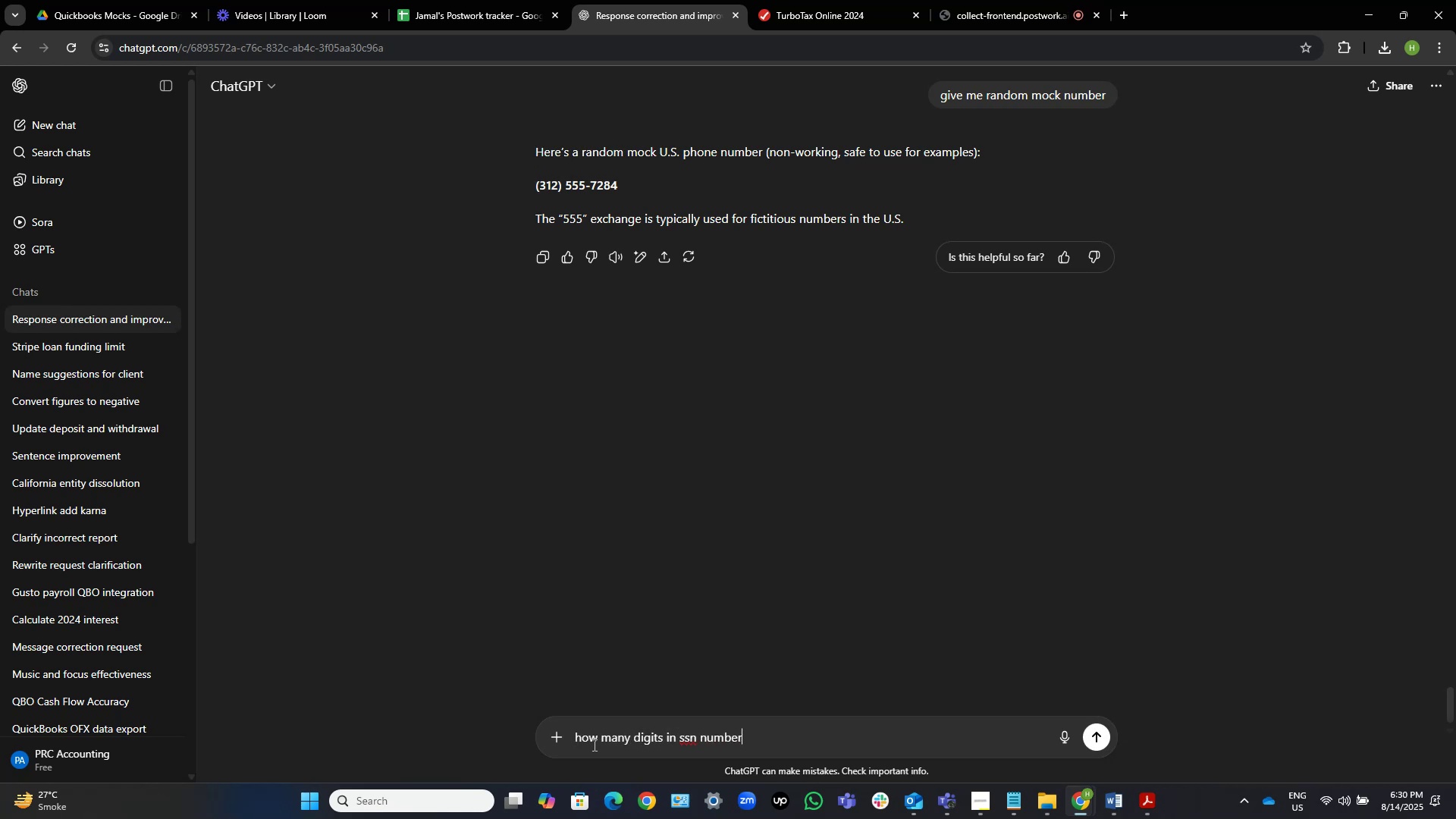 
key(Enter)
 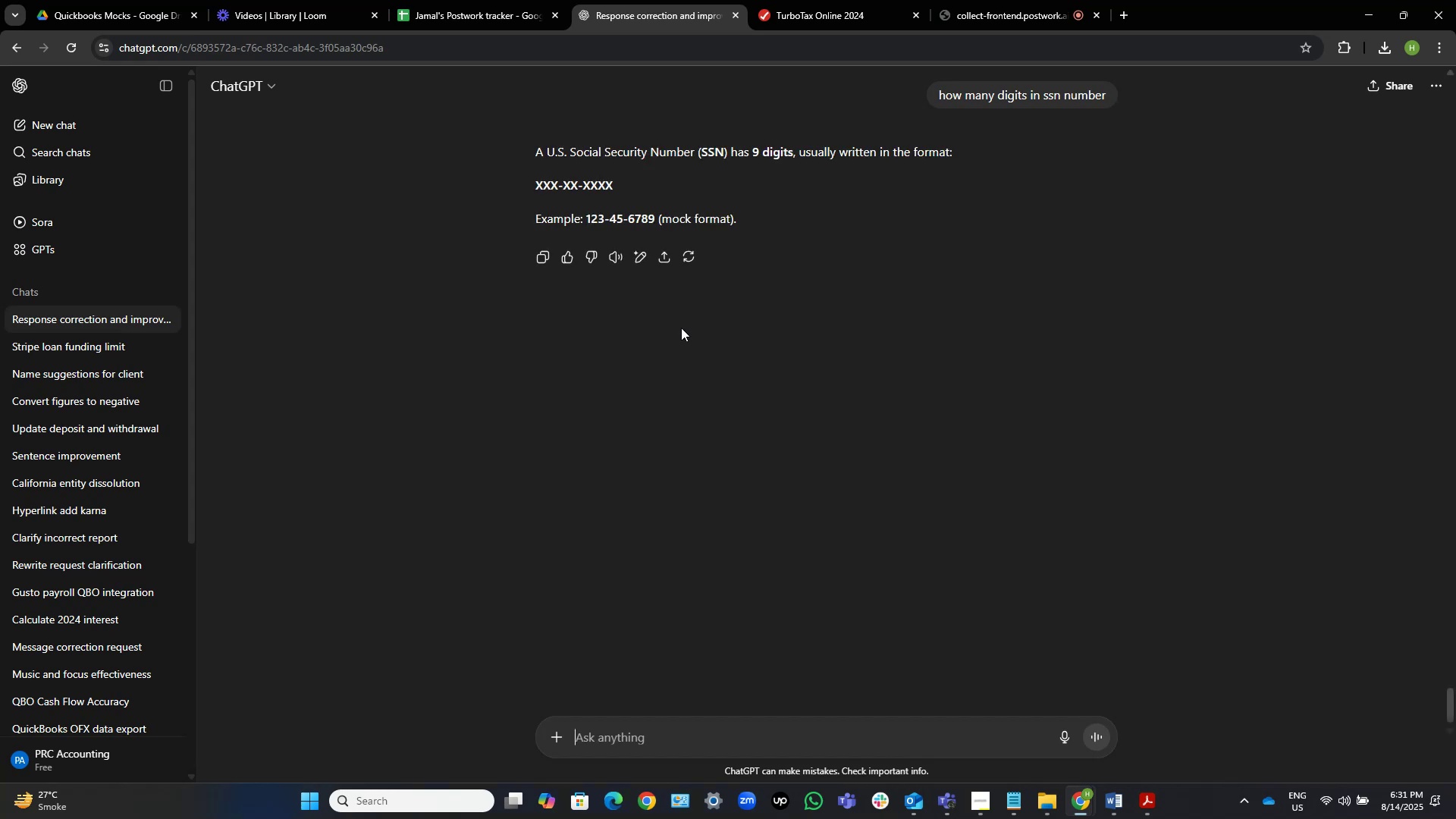 
wait(8.7)
 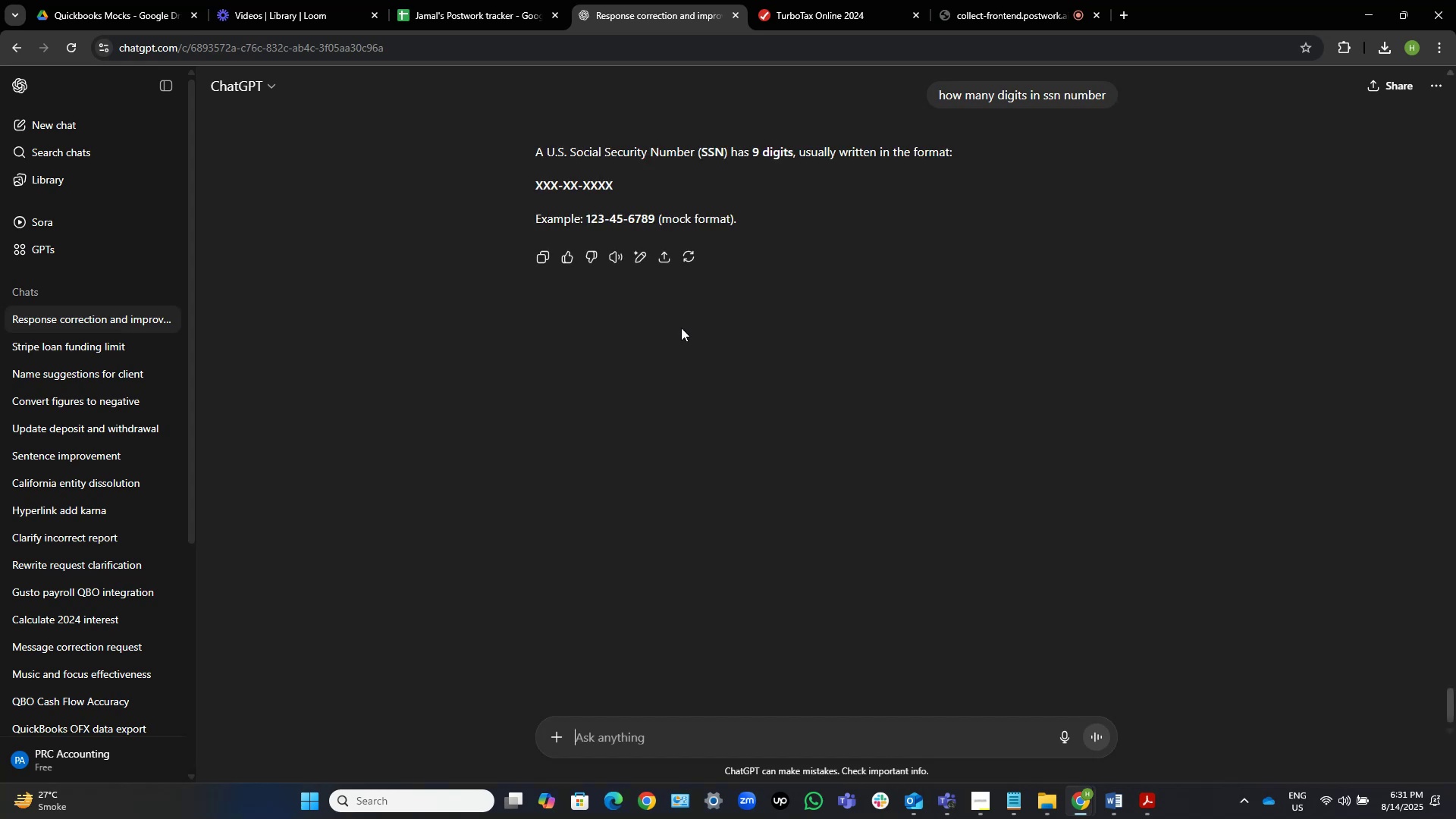 
left_click([811, 0])
 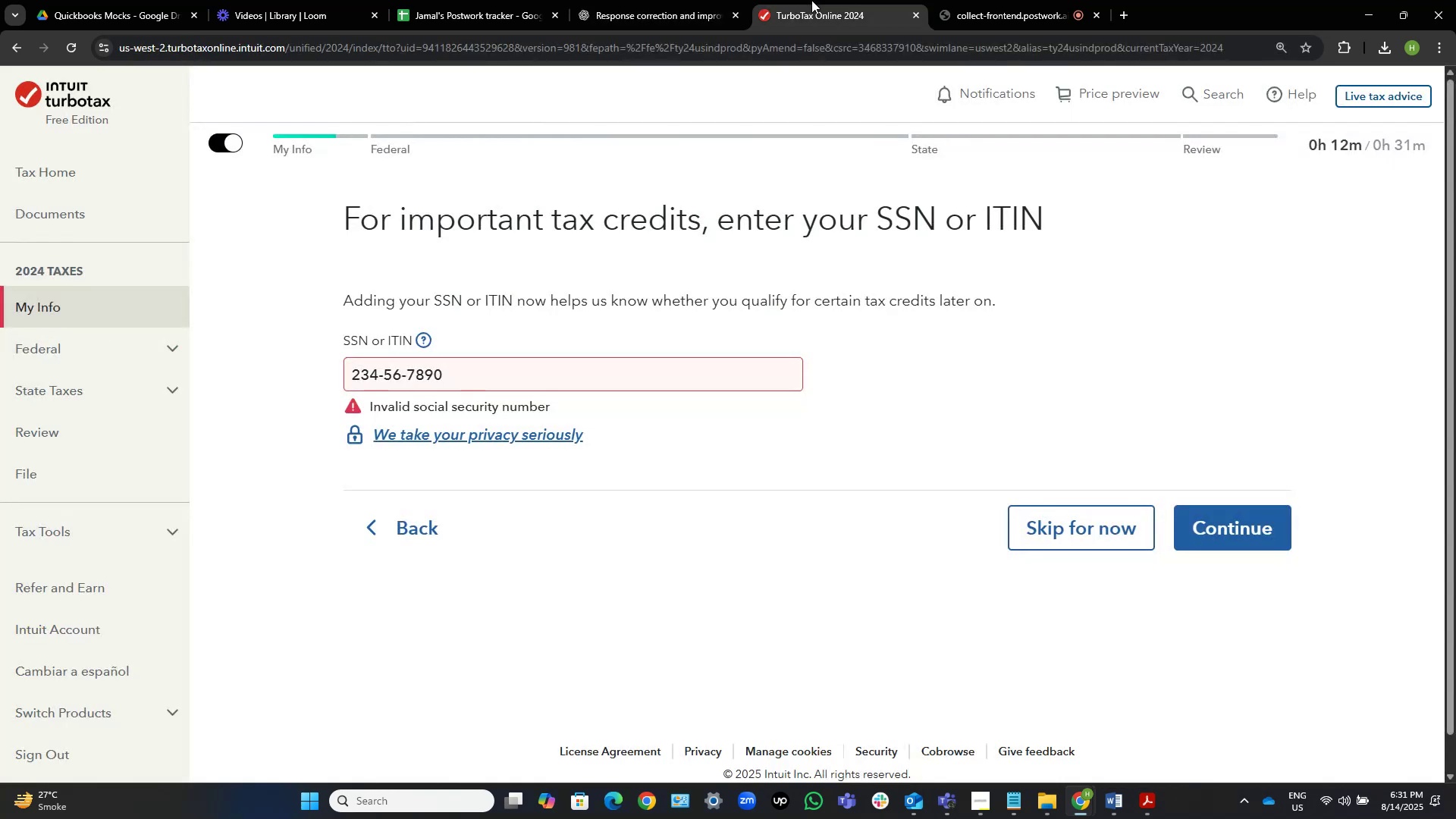 
left_click([644, 0])
 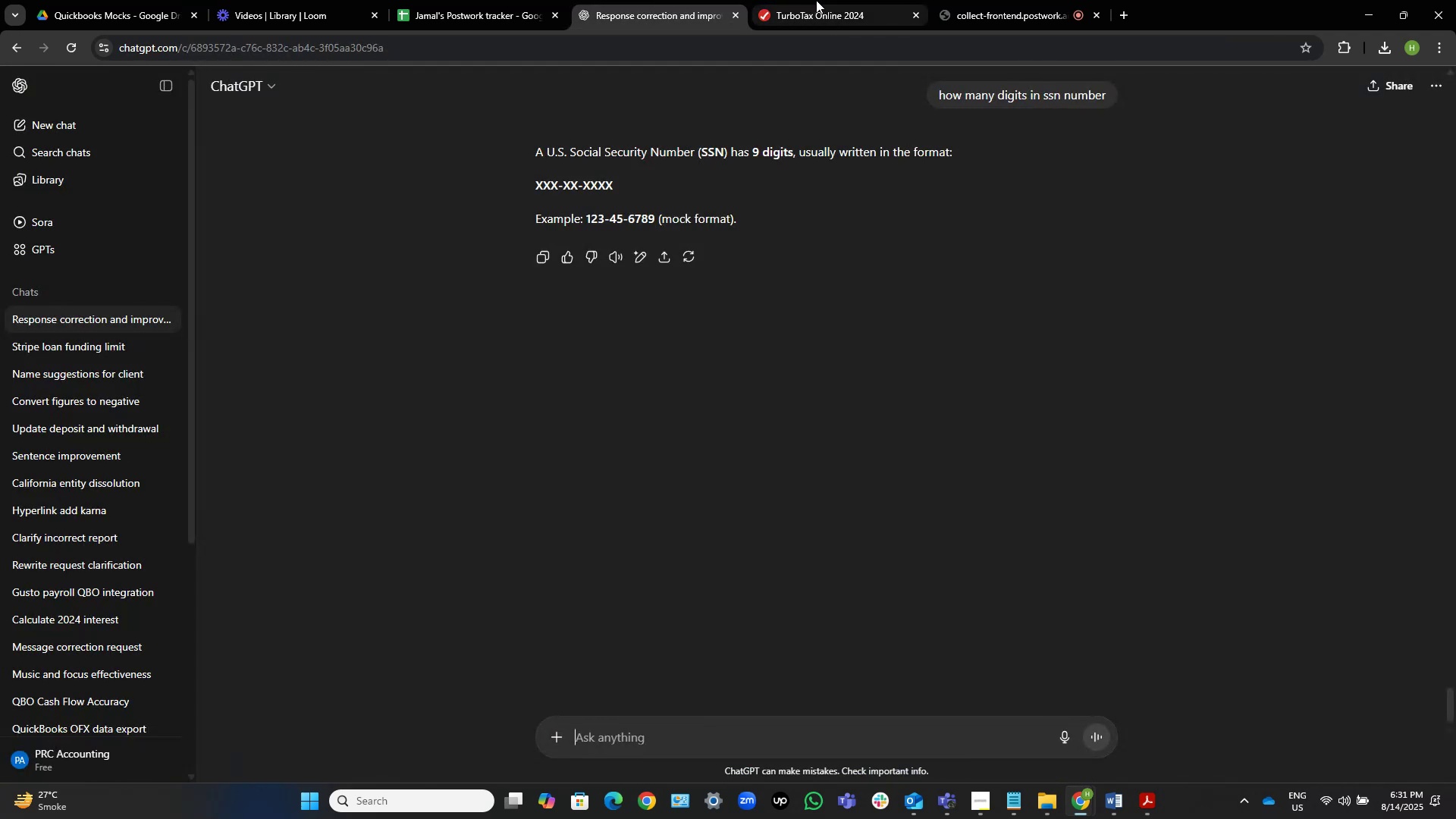 
left_click([833, 0])
 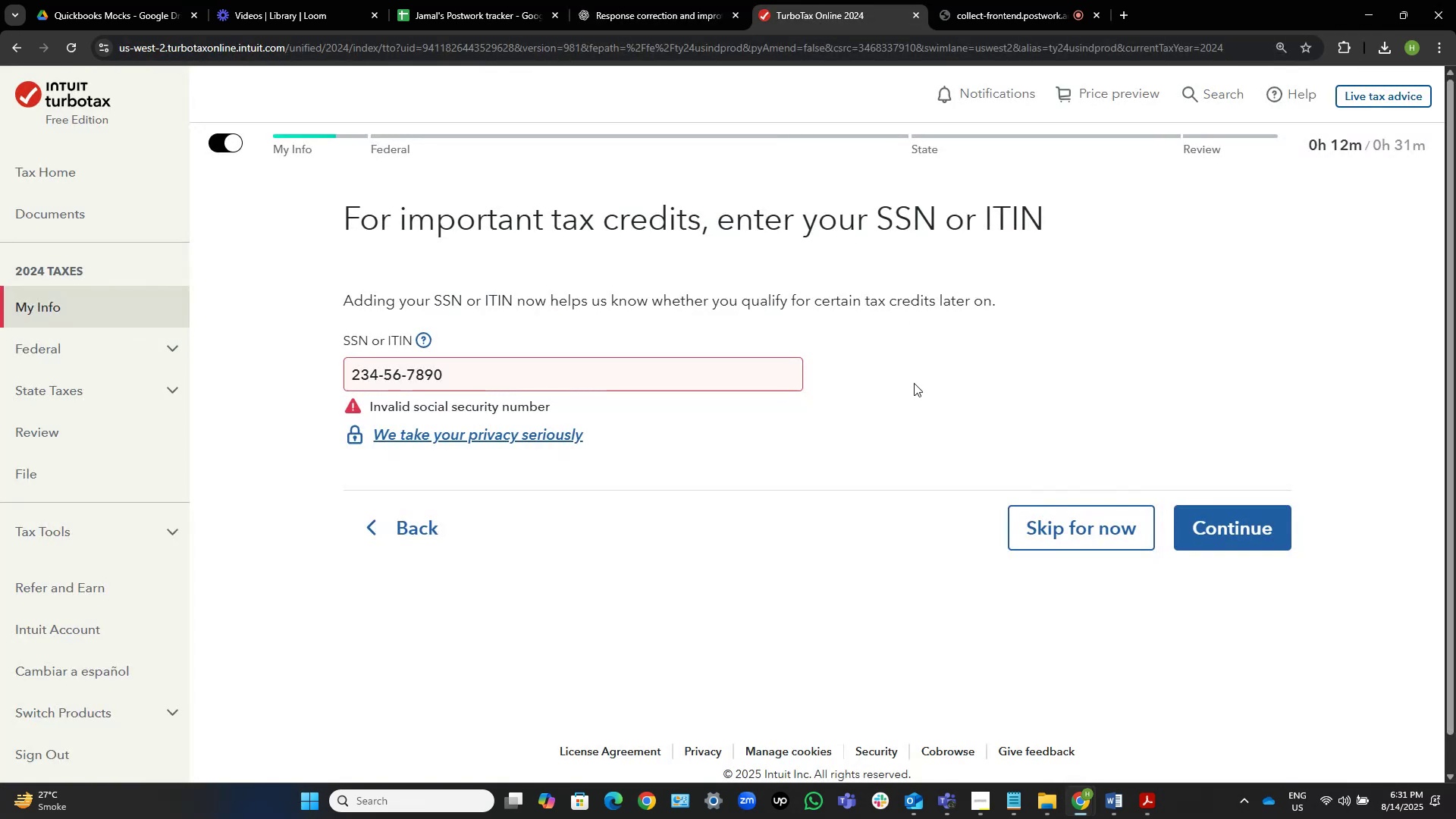 
left_click([842, 441])
 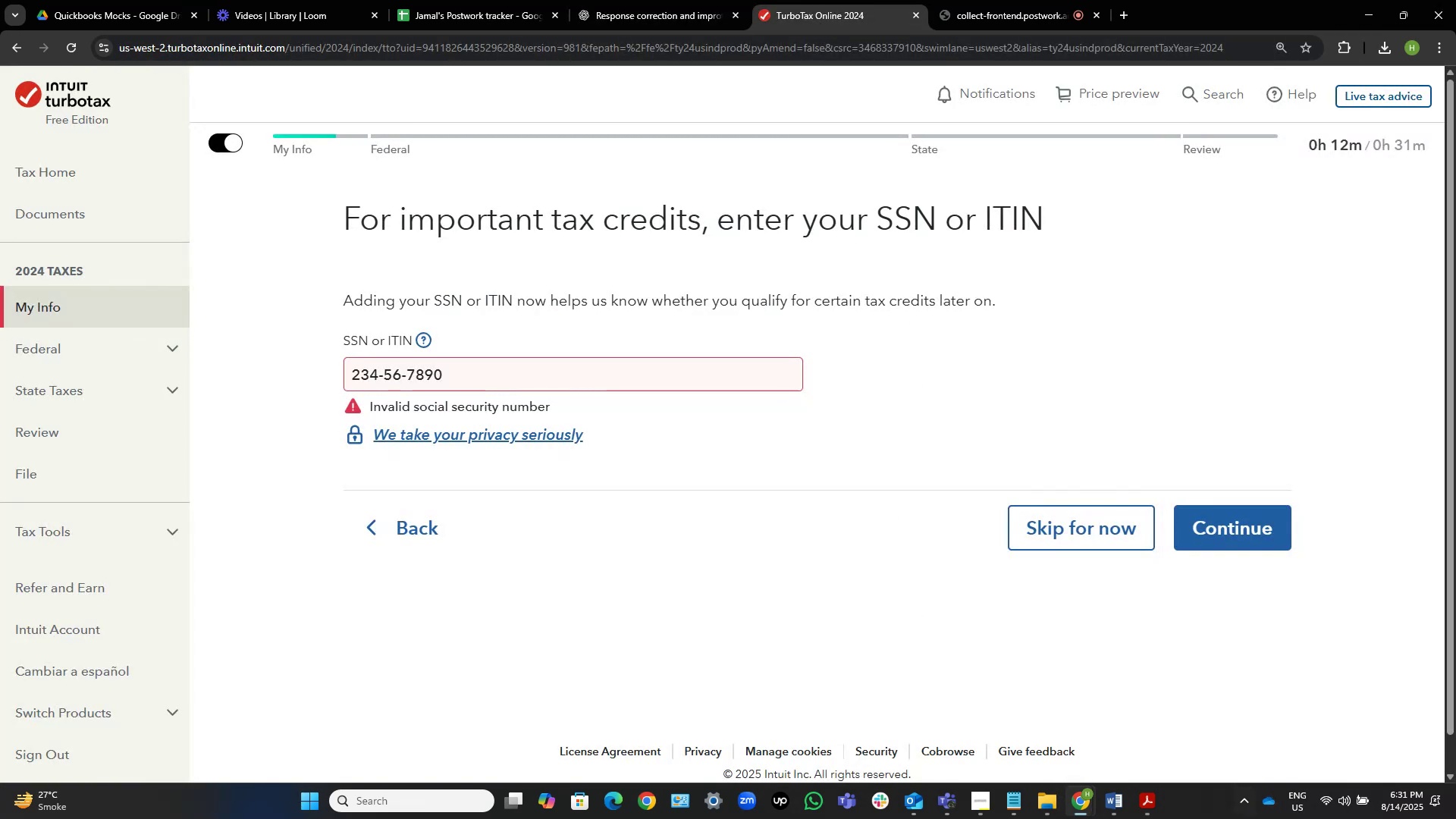 
left_click([1151, 805])
 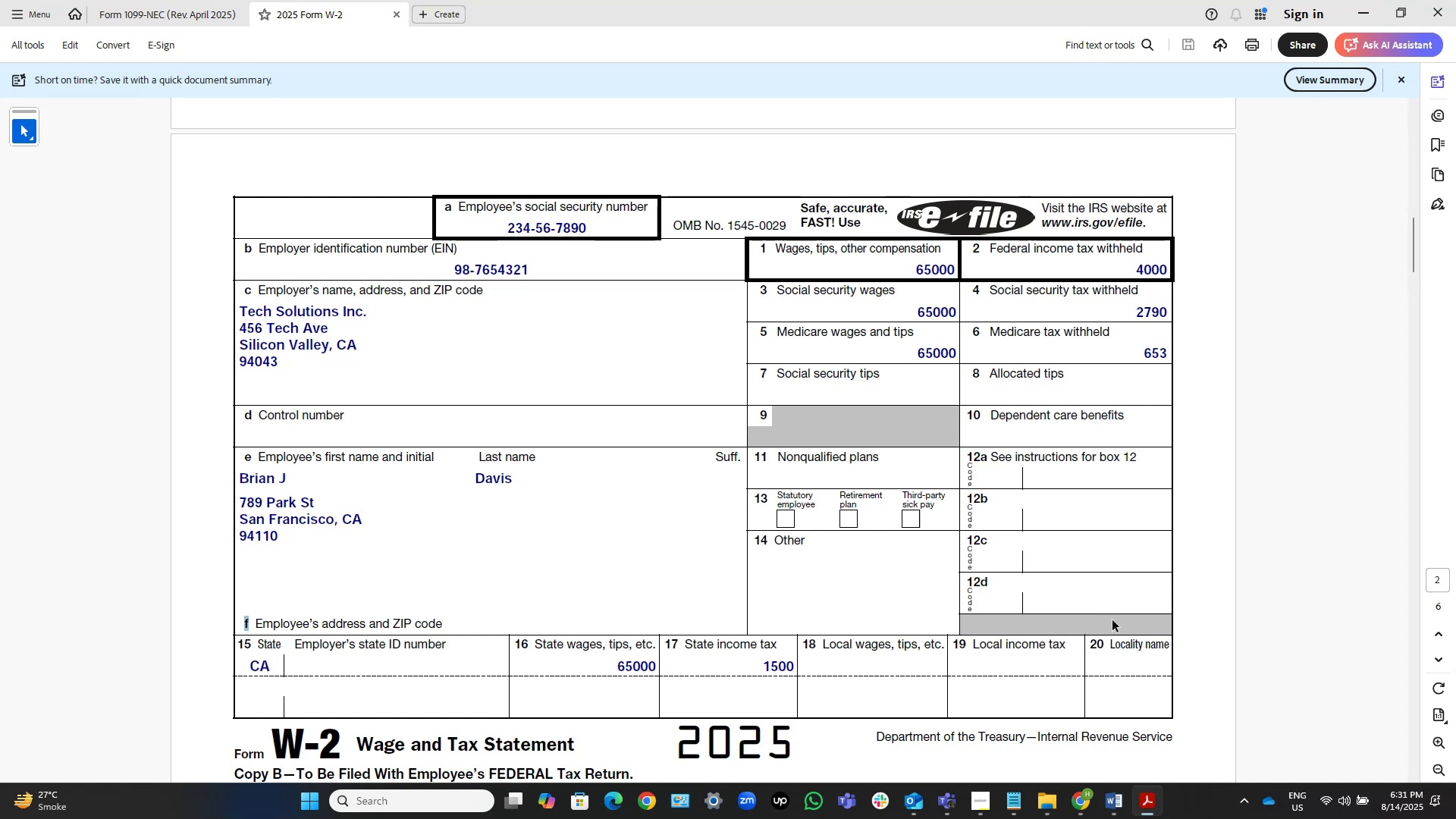 
wait(15.62)
 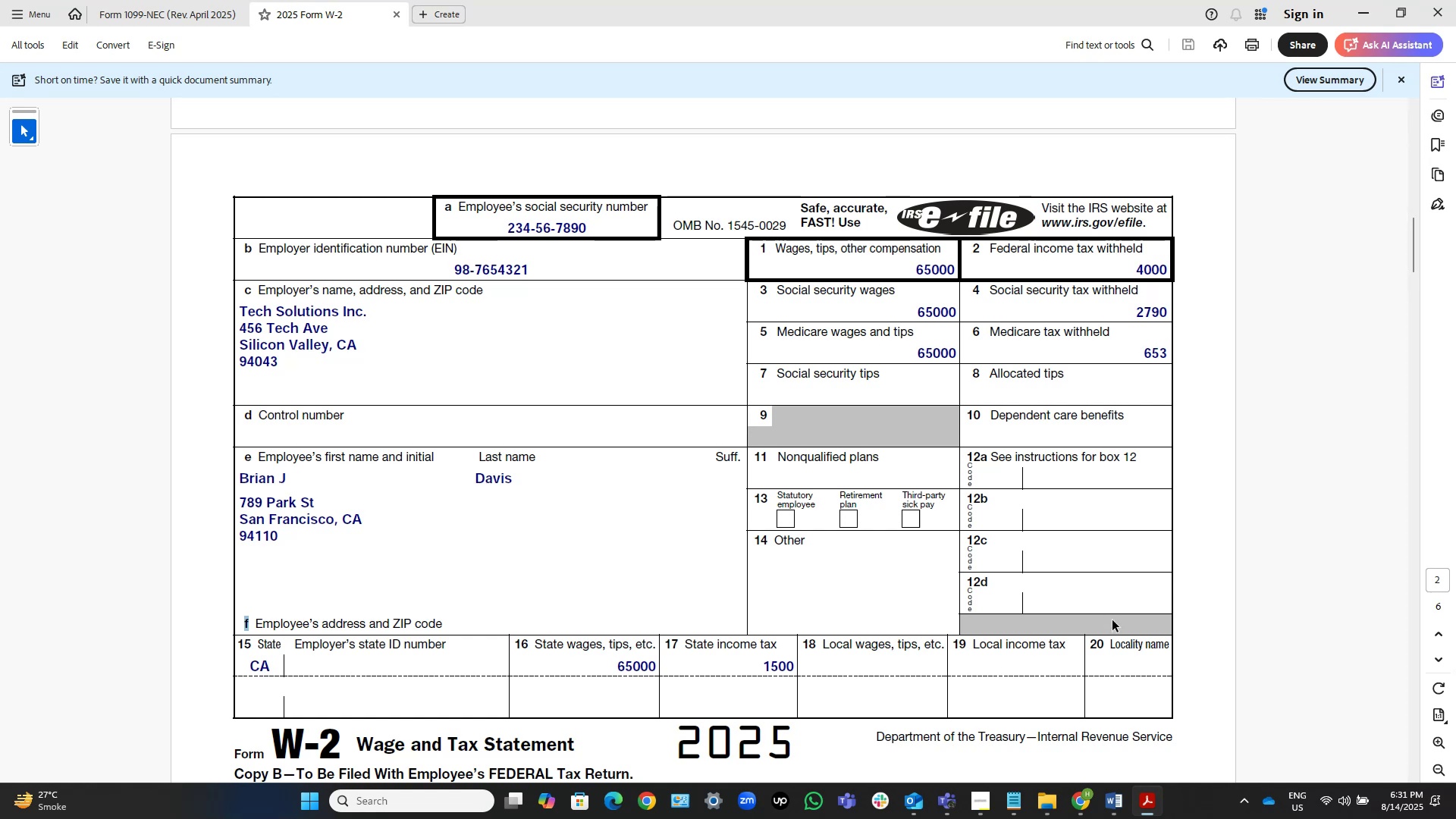 
scroll: coordinate [1106, 546], scroll_direction: up, amount: 32.0
 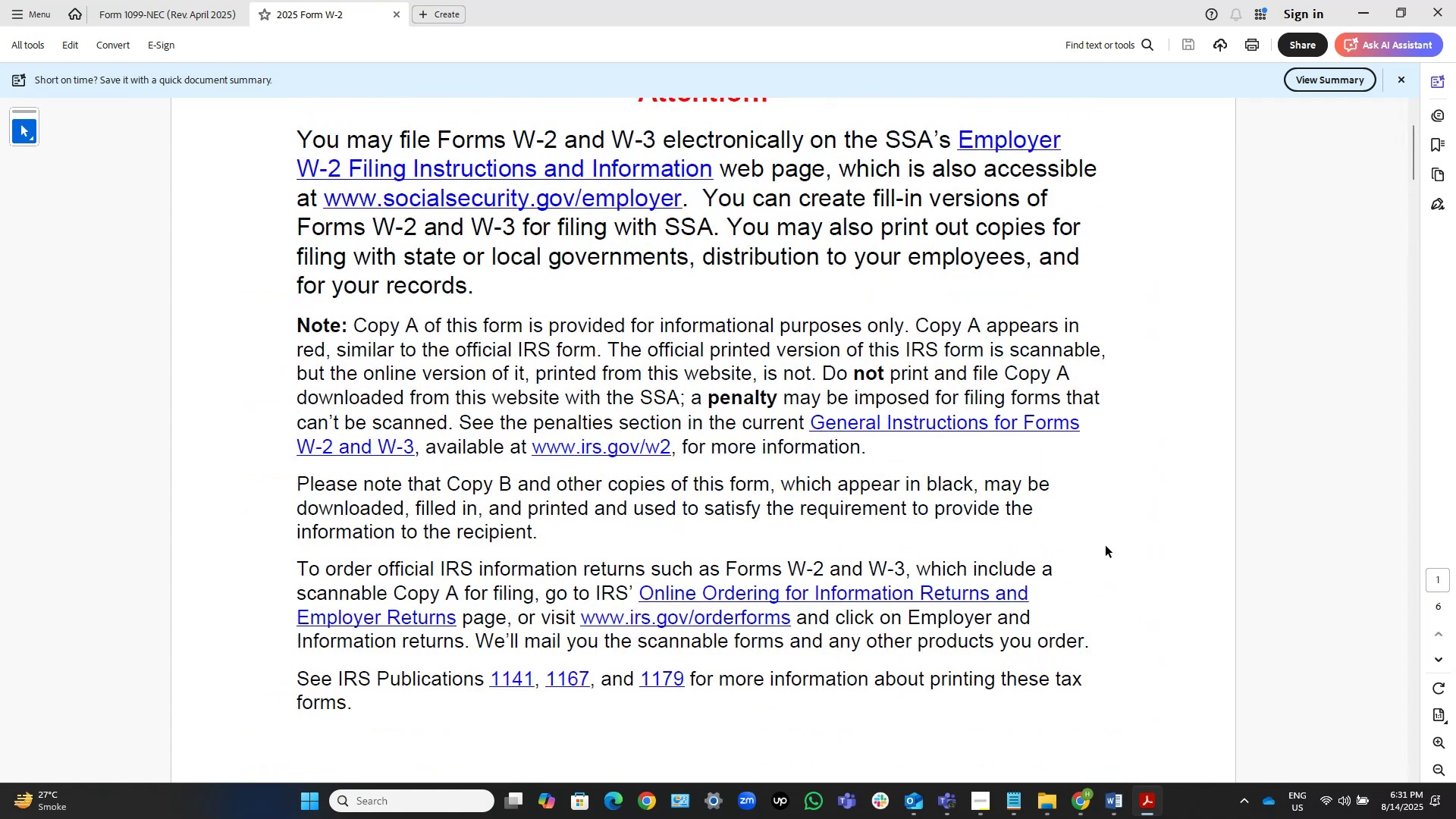 
scroll: coordinate [1211, 585], scroll_direction: down, amount: 35.0
 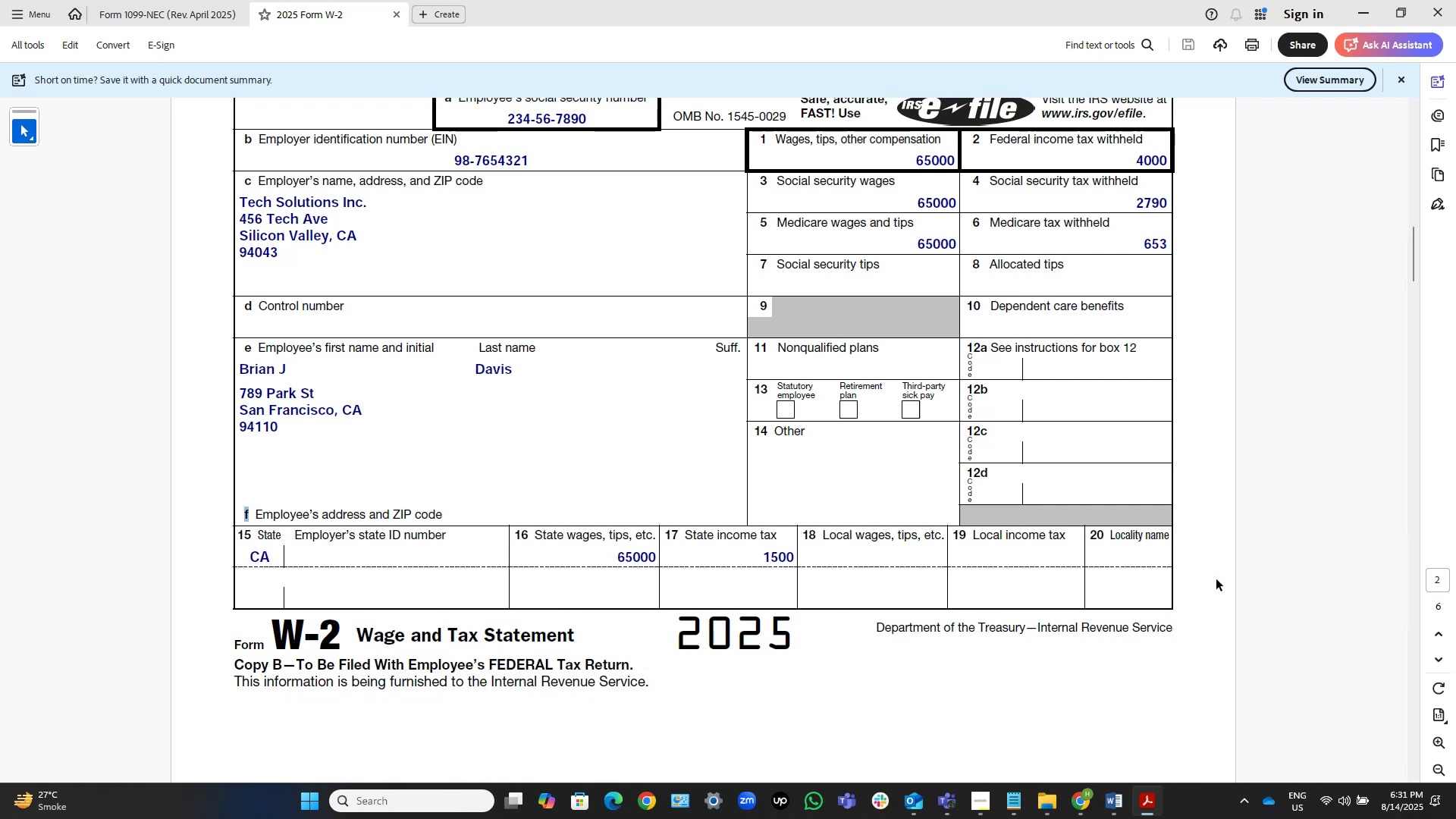 
scroll: coordinate [1216, 579], scroll_direction: up, amount: 4.0
 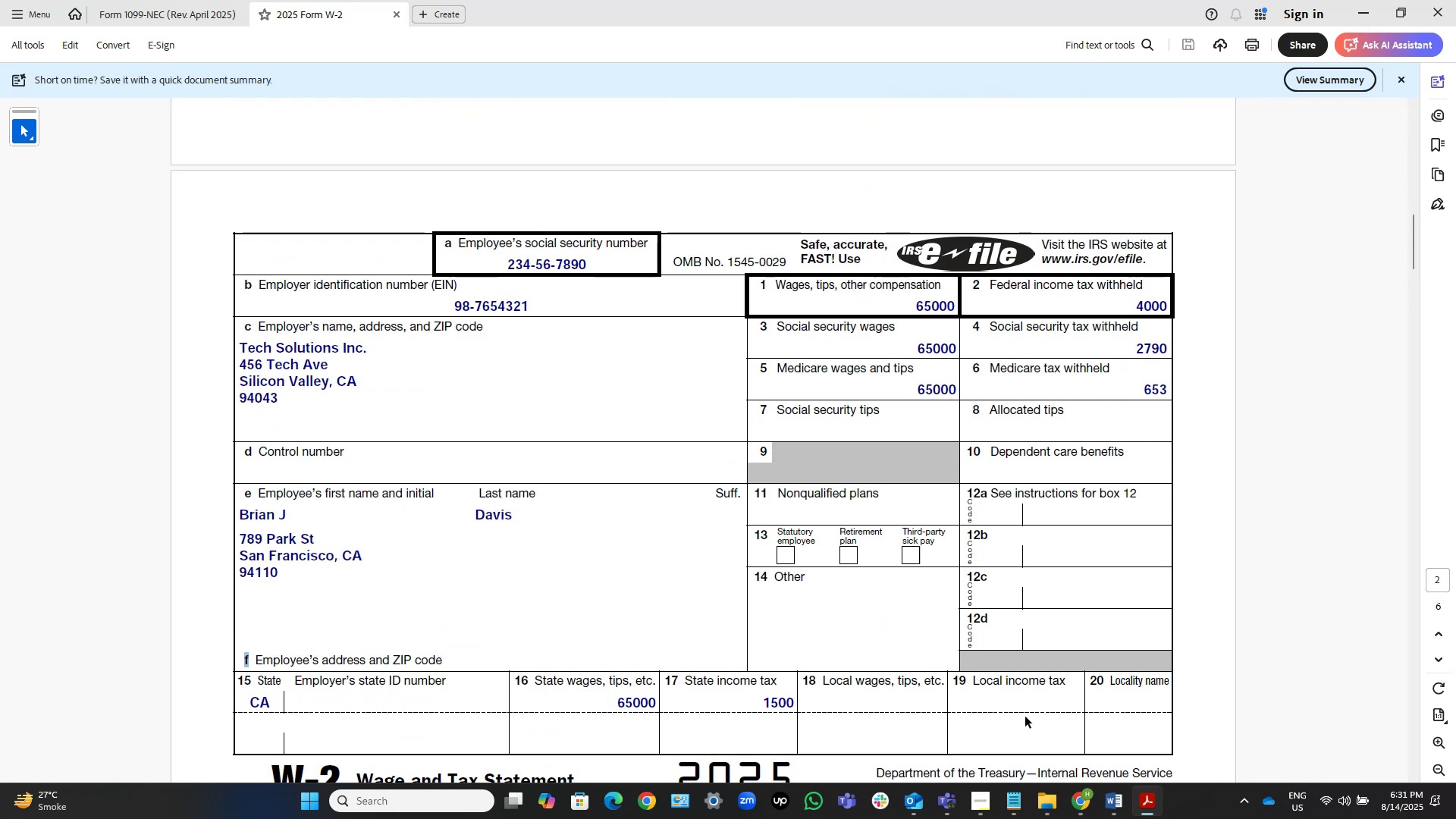 
left_click([143, 5])
 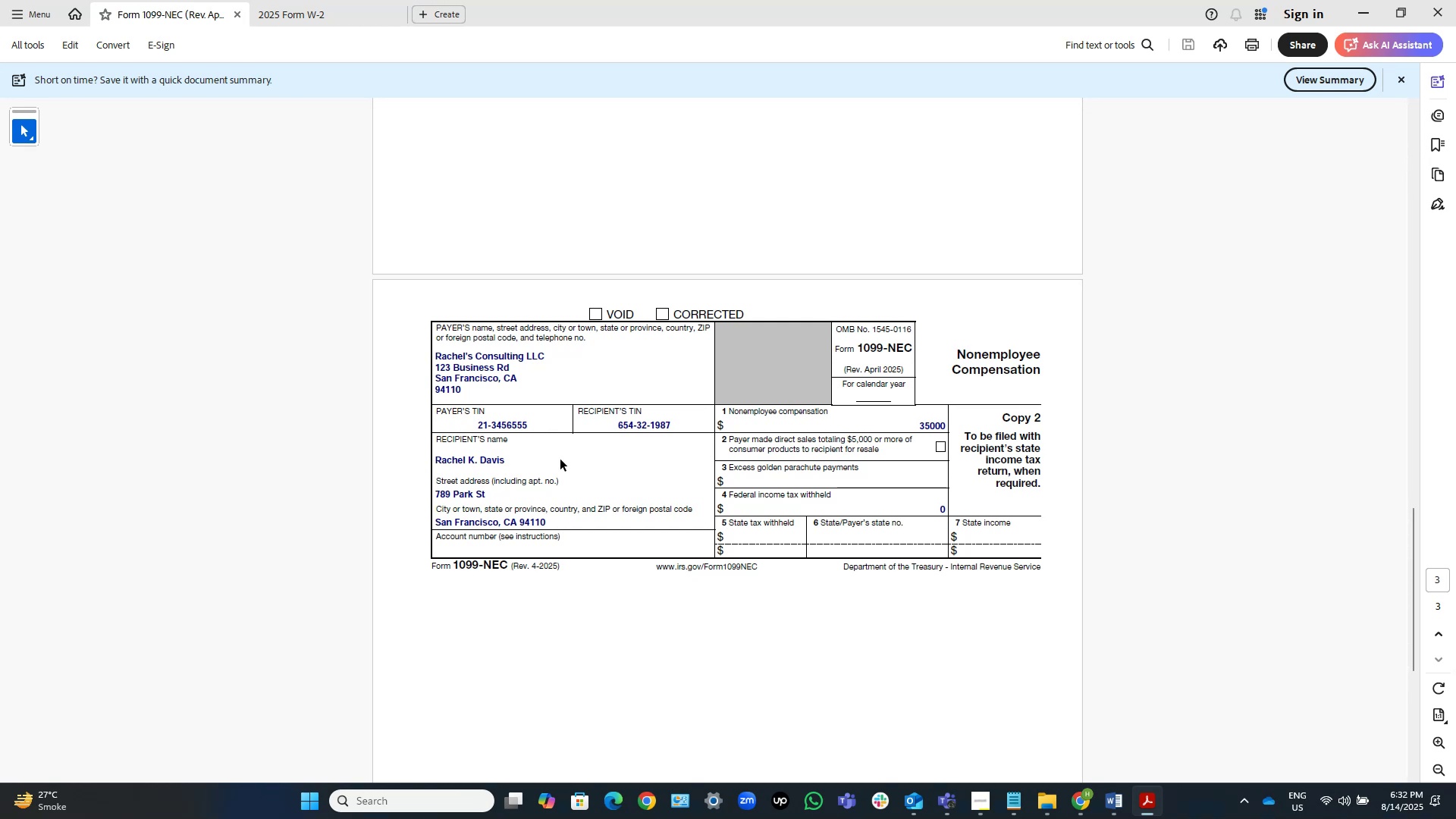 
wait(24.51)
 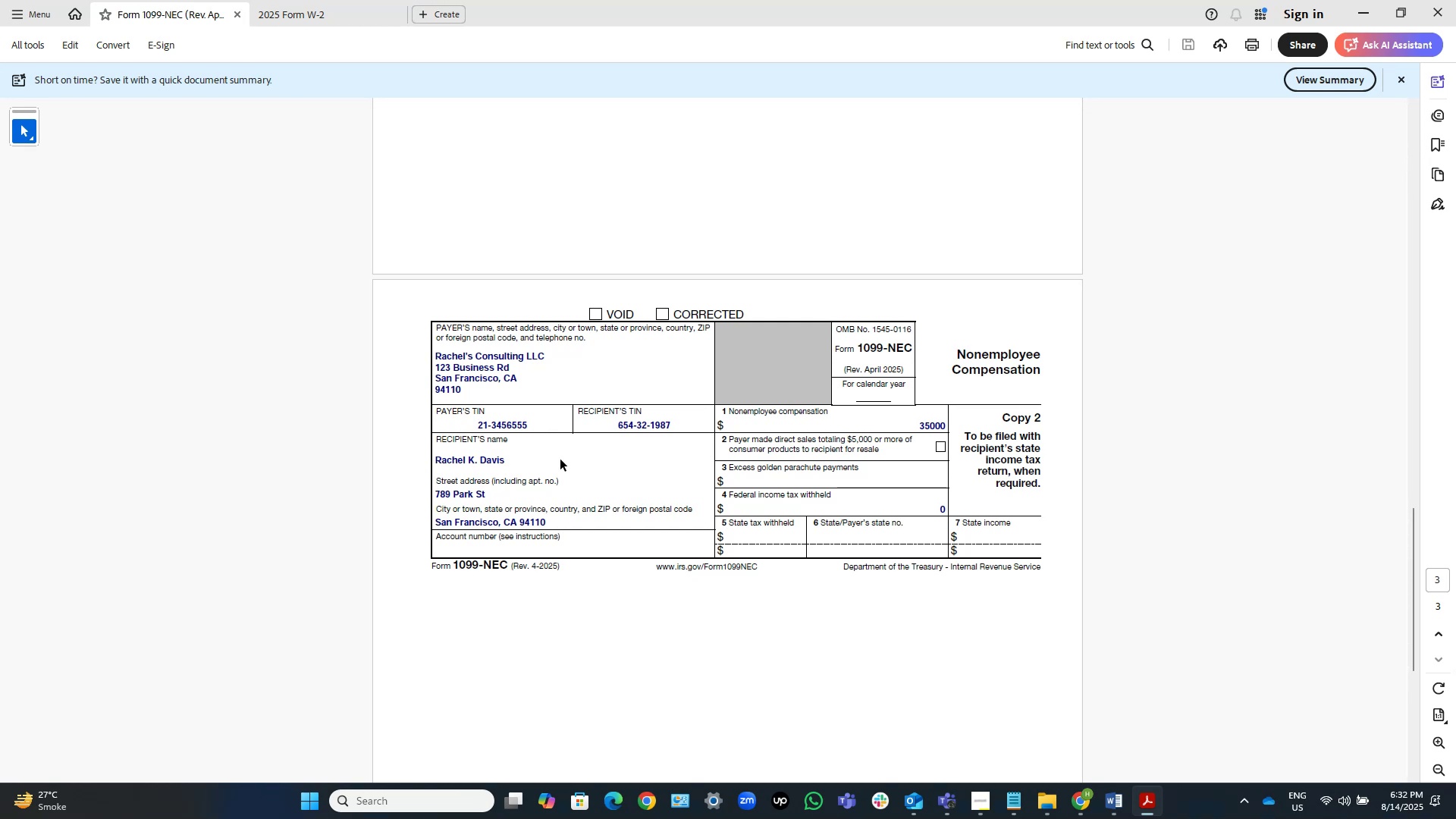 
scroll: coordinate [704, 388], scroll_direction: down, amount: 9.0
 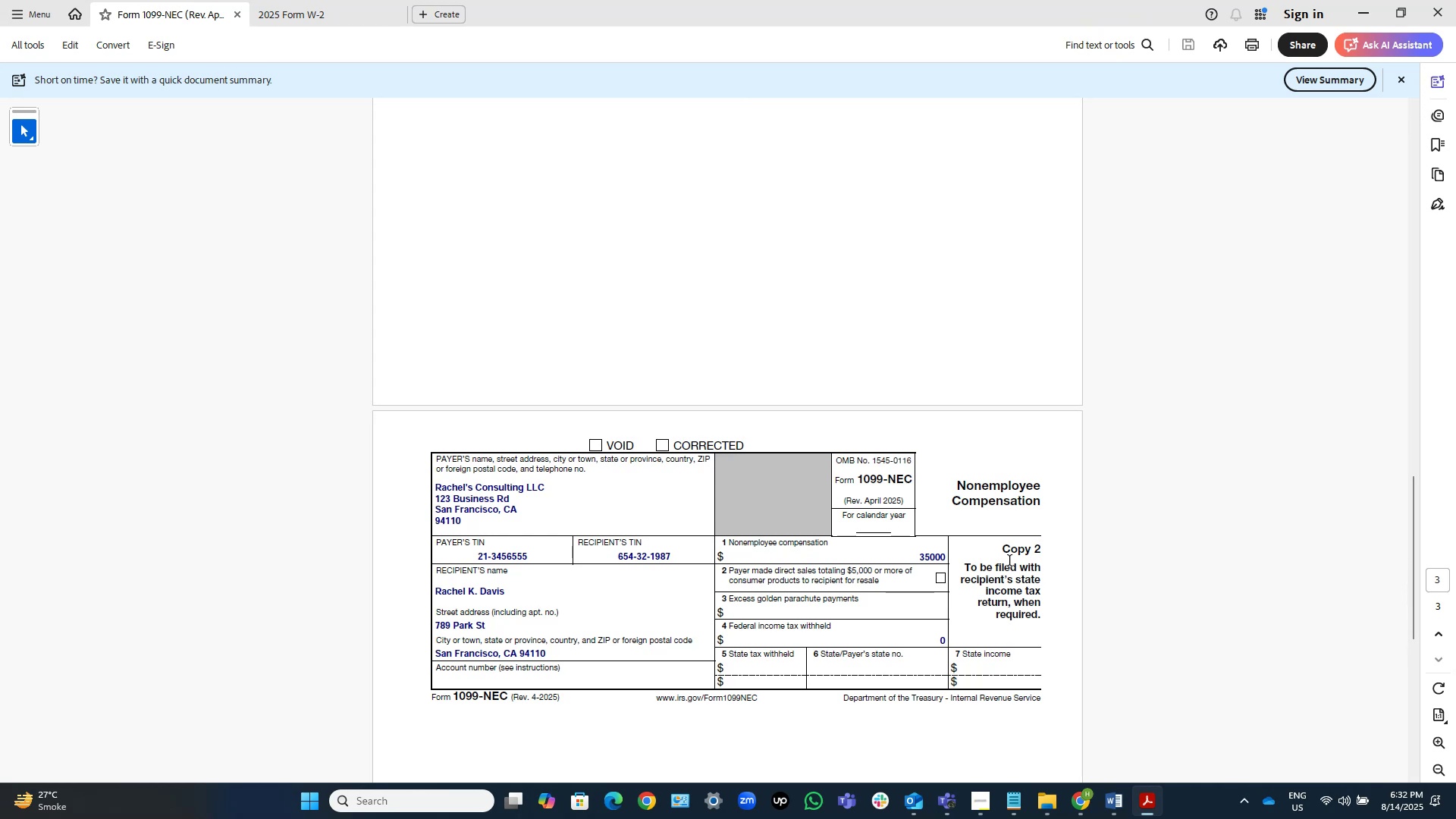 
wait(14.37)
 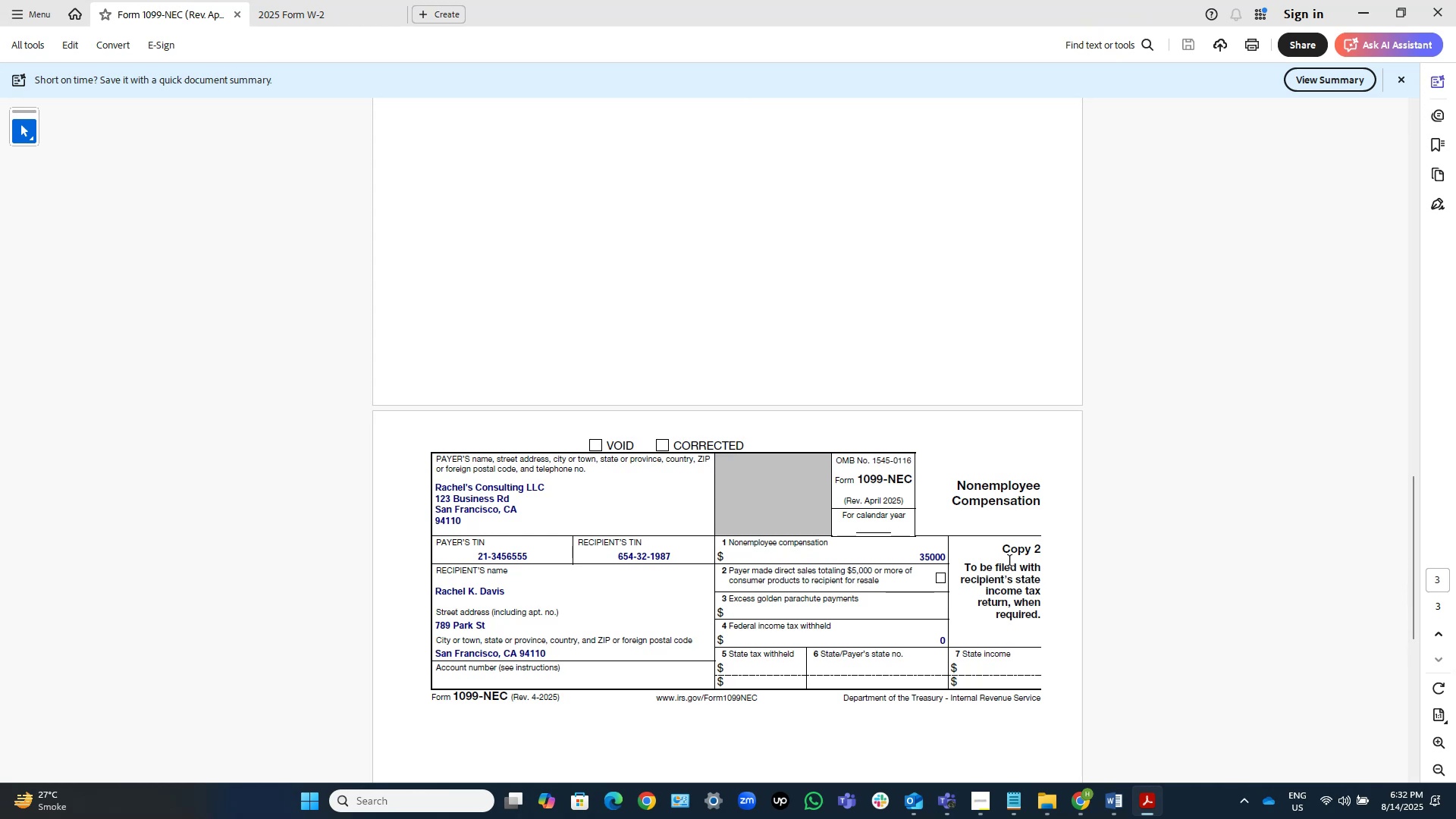 
left_click([1447, 643])
 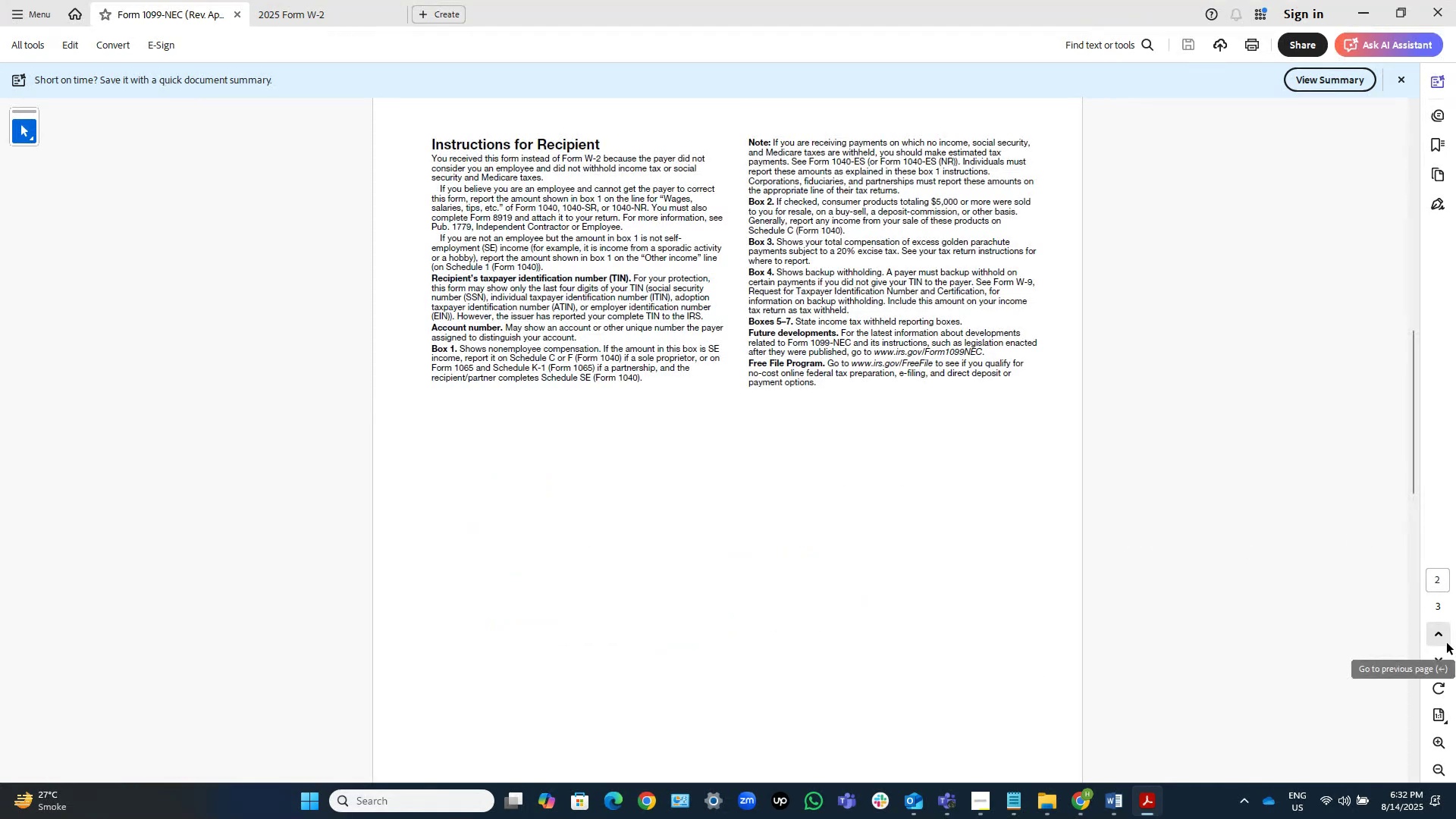 
left_click([1447, 643])
 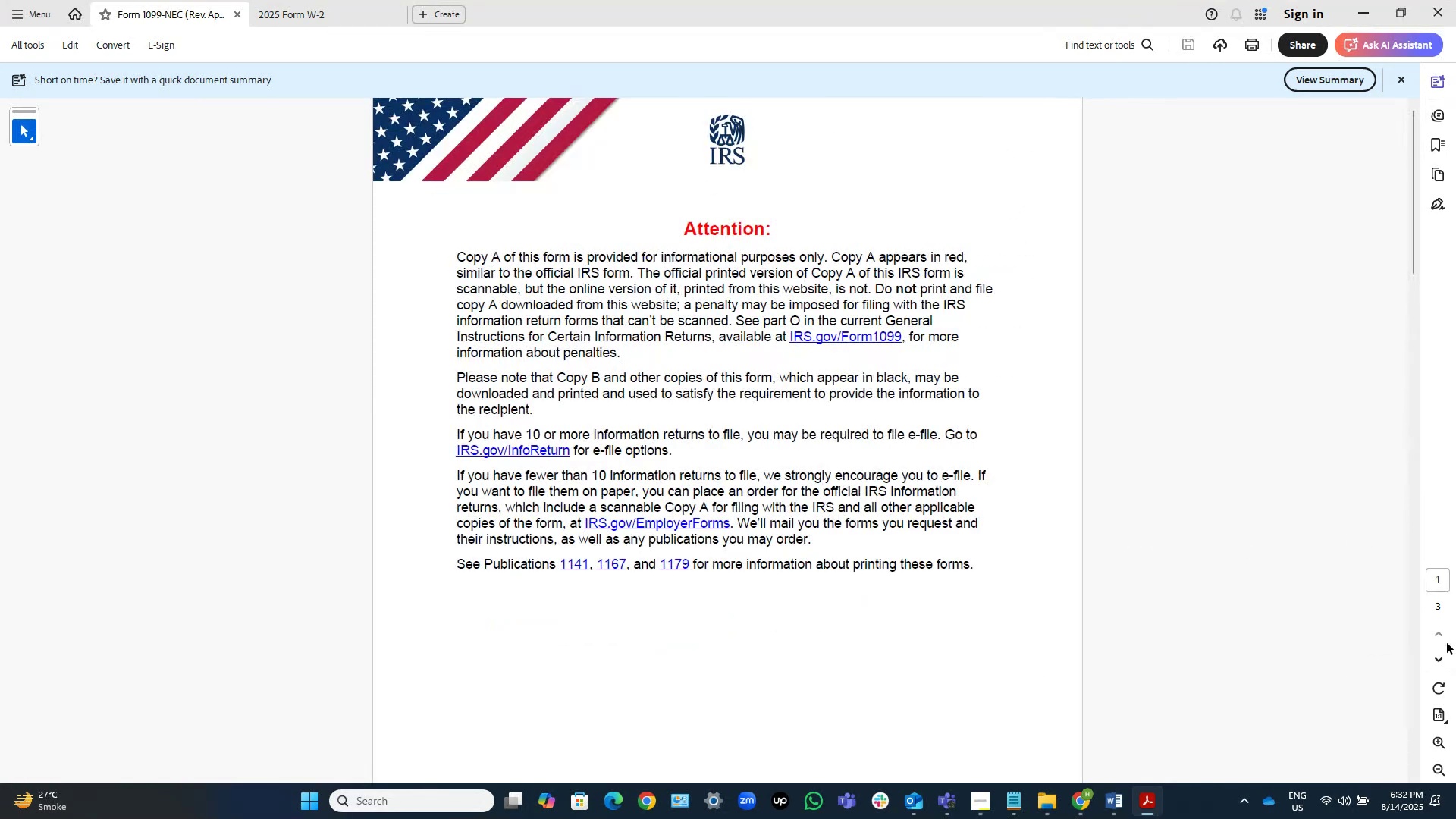 
left_click([1447, 643])
 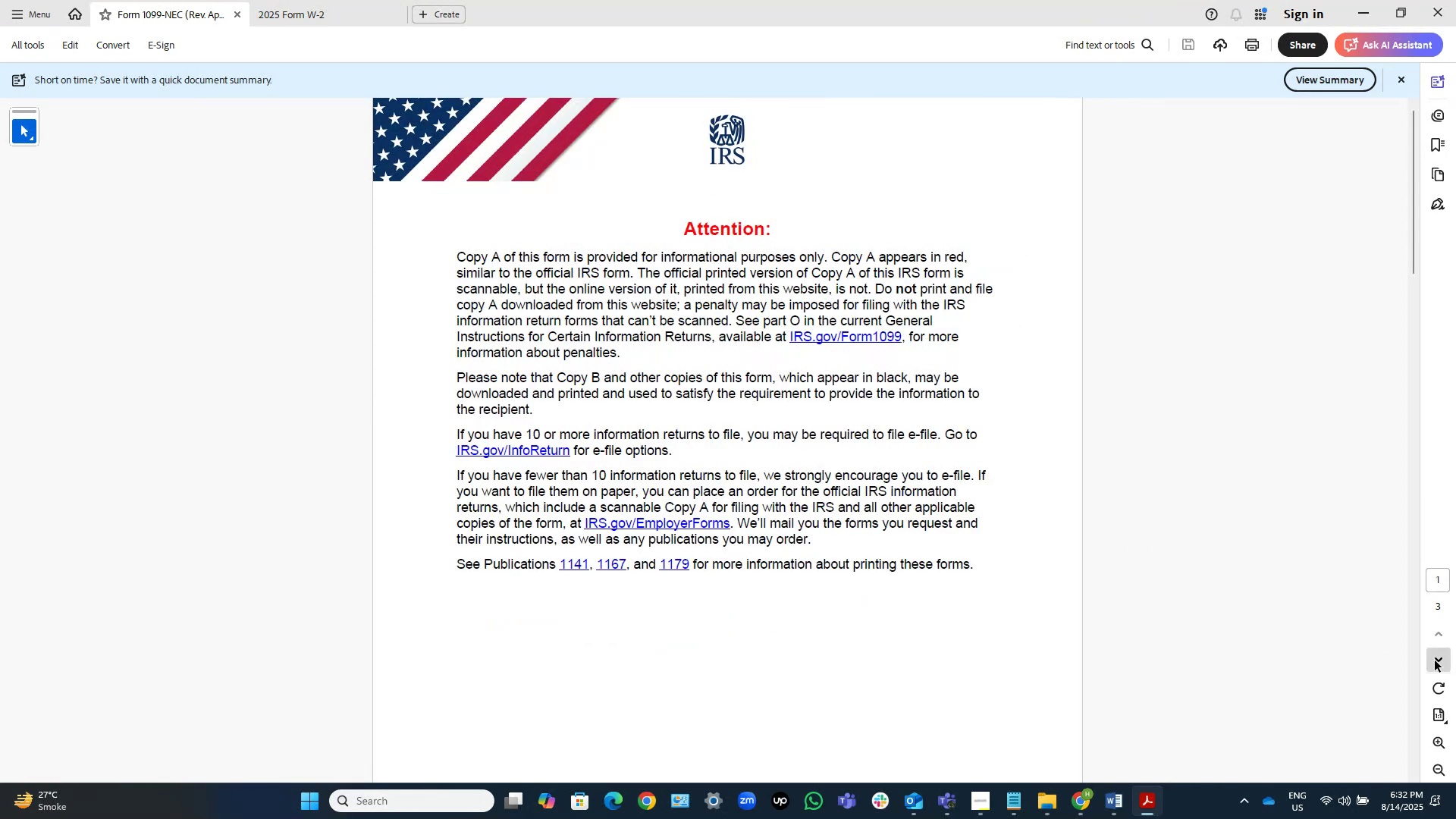 
double_click([1435, 661])
 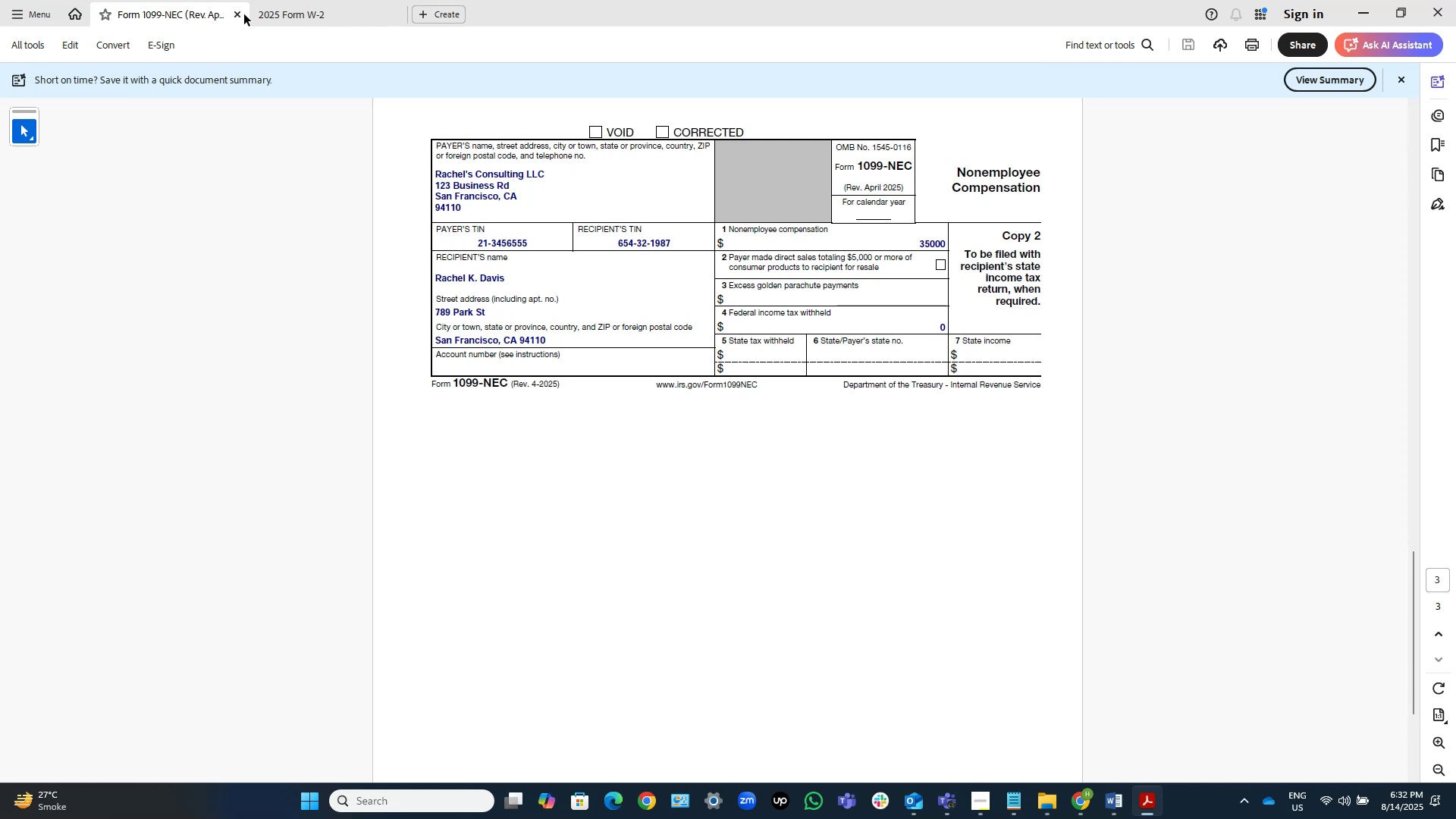 
left_click([308, 3])
 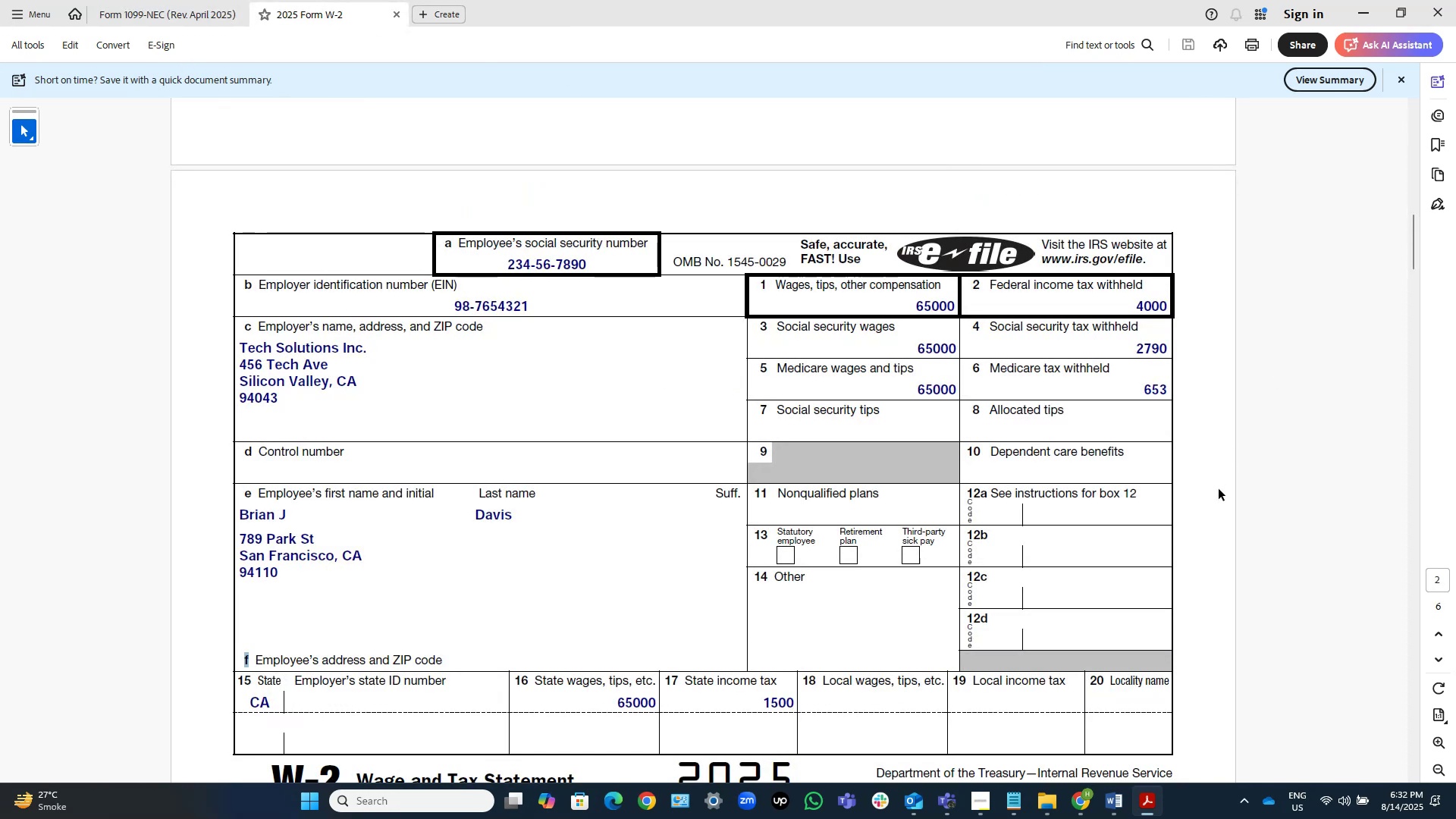 
scroll: coordinate [1219, 489], scroll_direction: down, amount: 3.0
 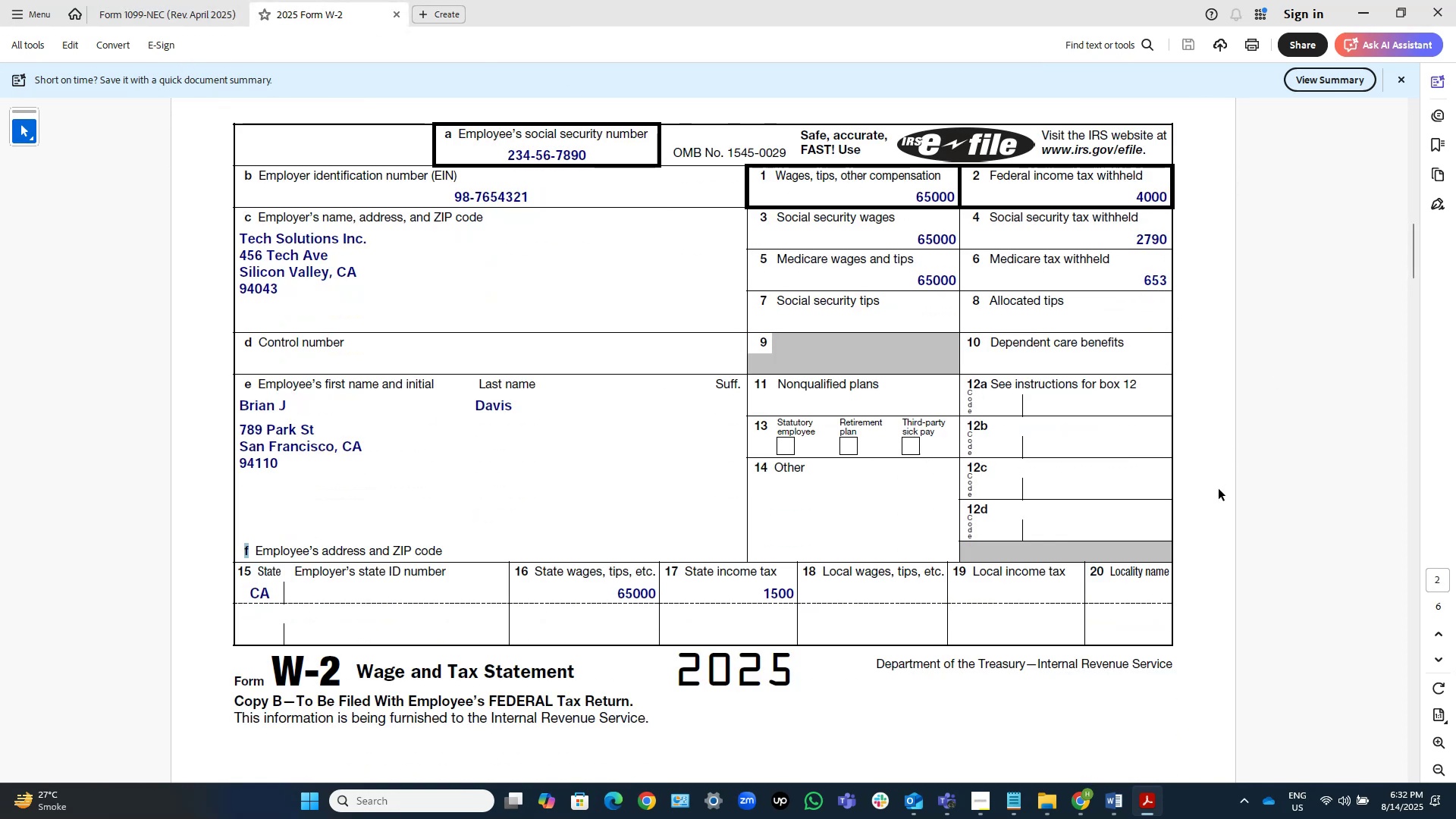 
mouse_move([1325, 33])
 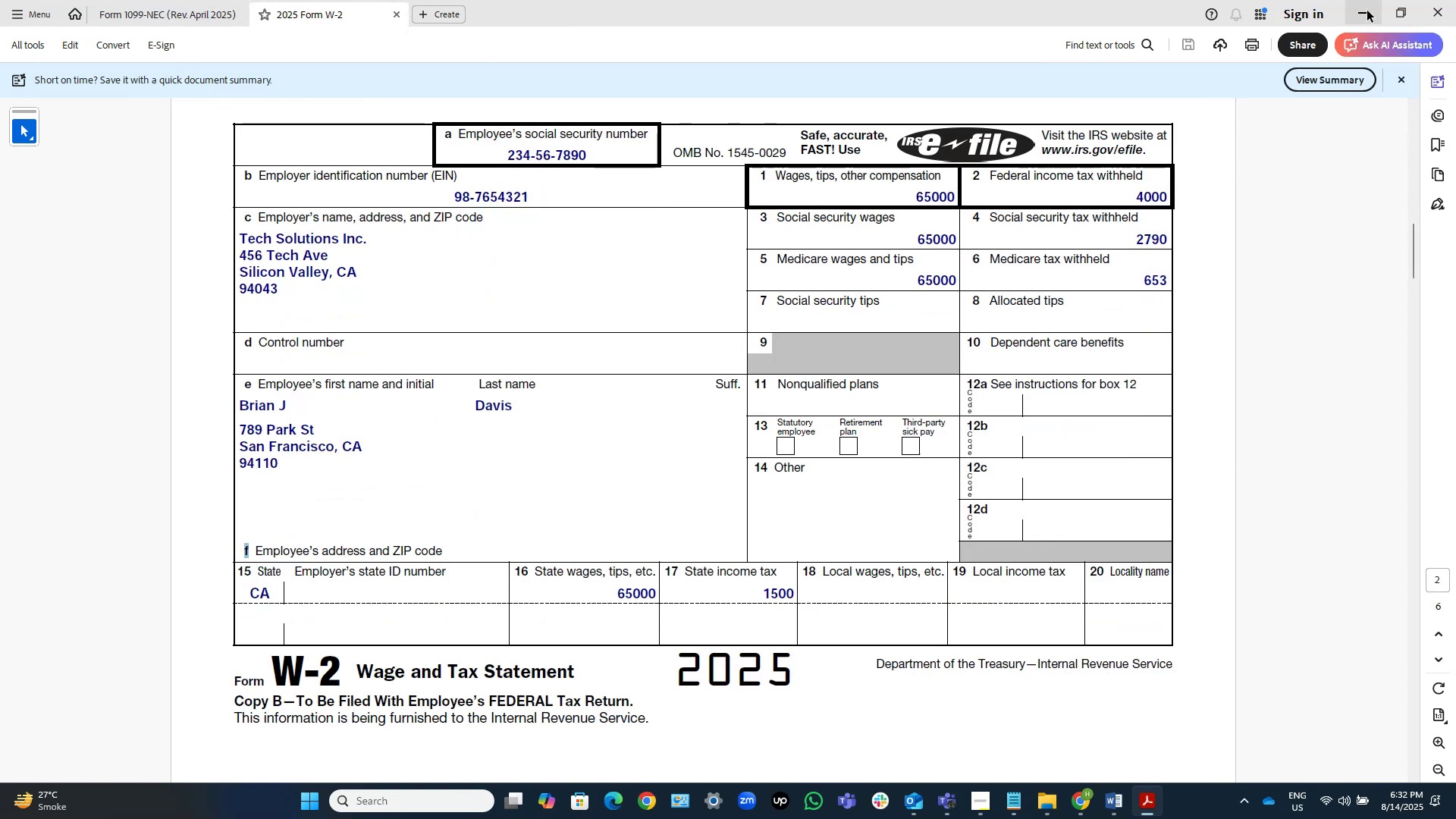 
left_click([1367, 11])
 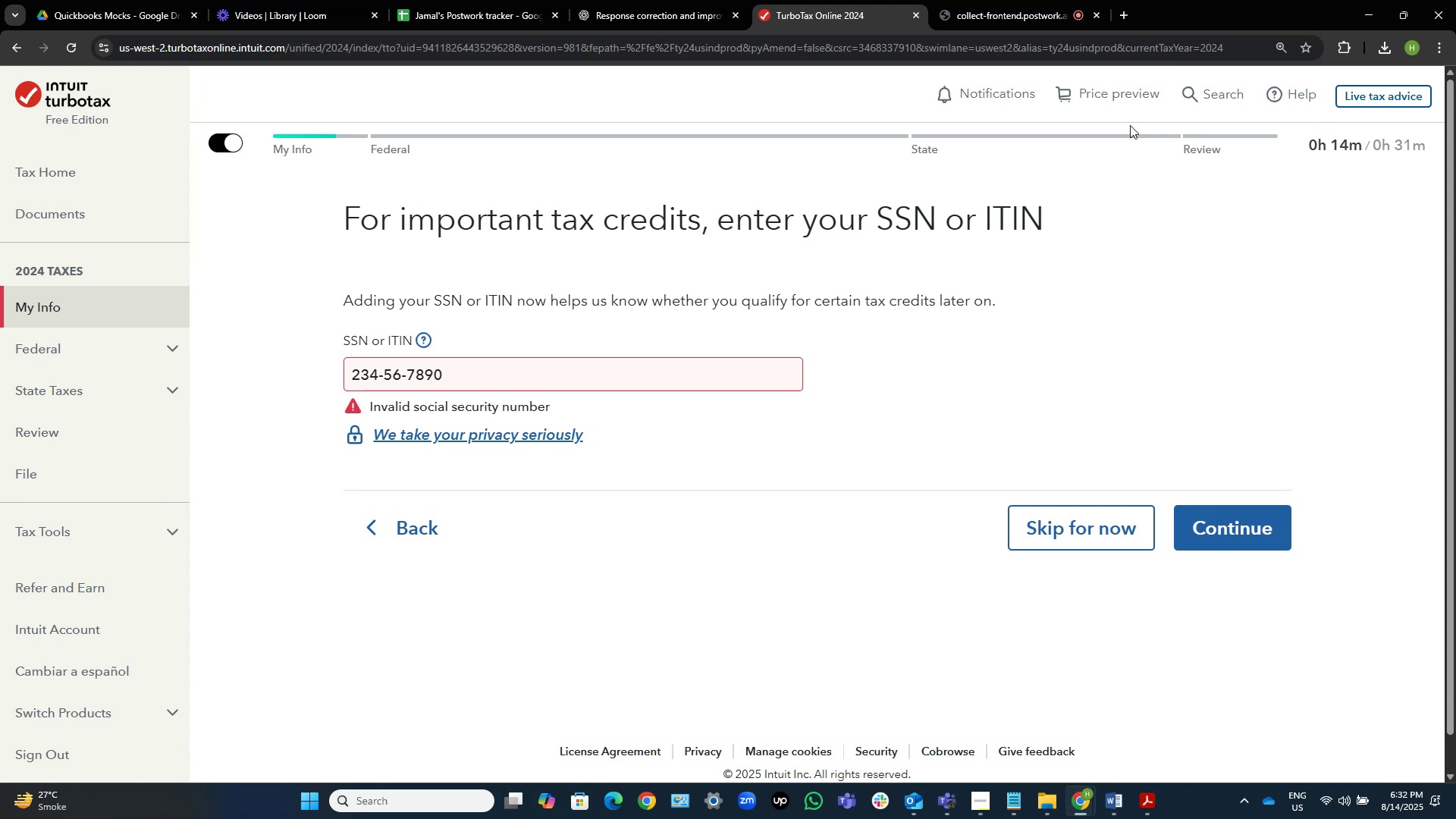 
wait(16.0)
 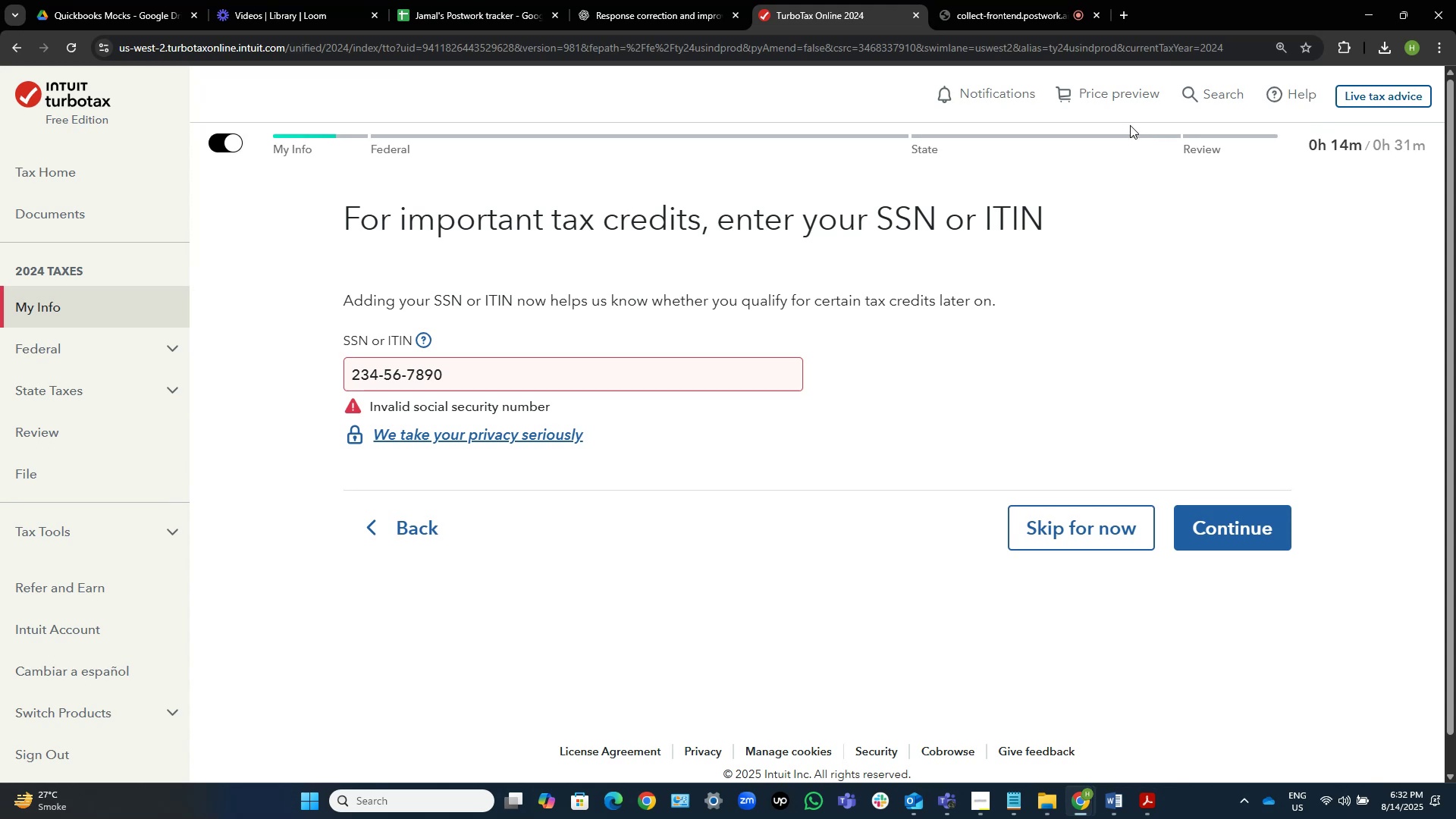 
left_click([378, 372])
 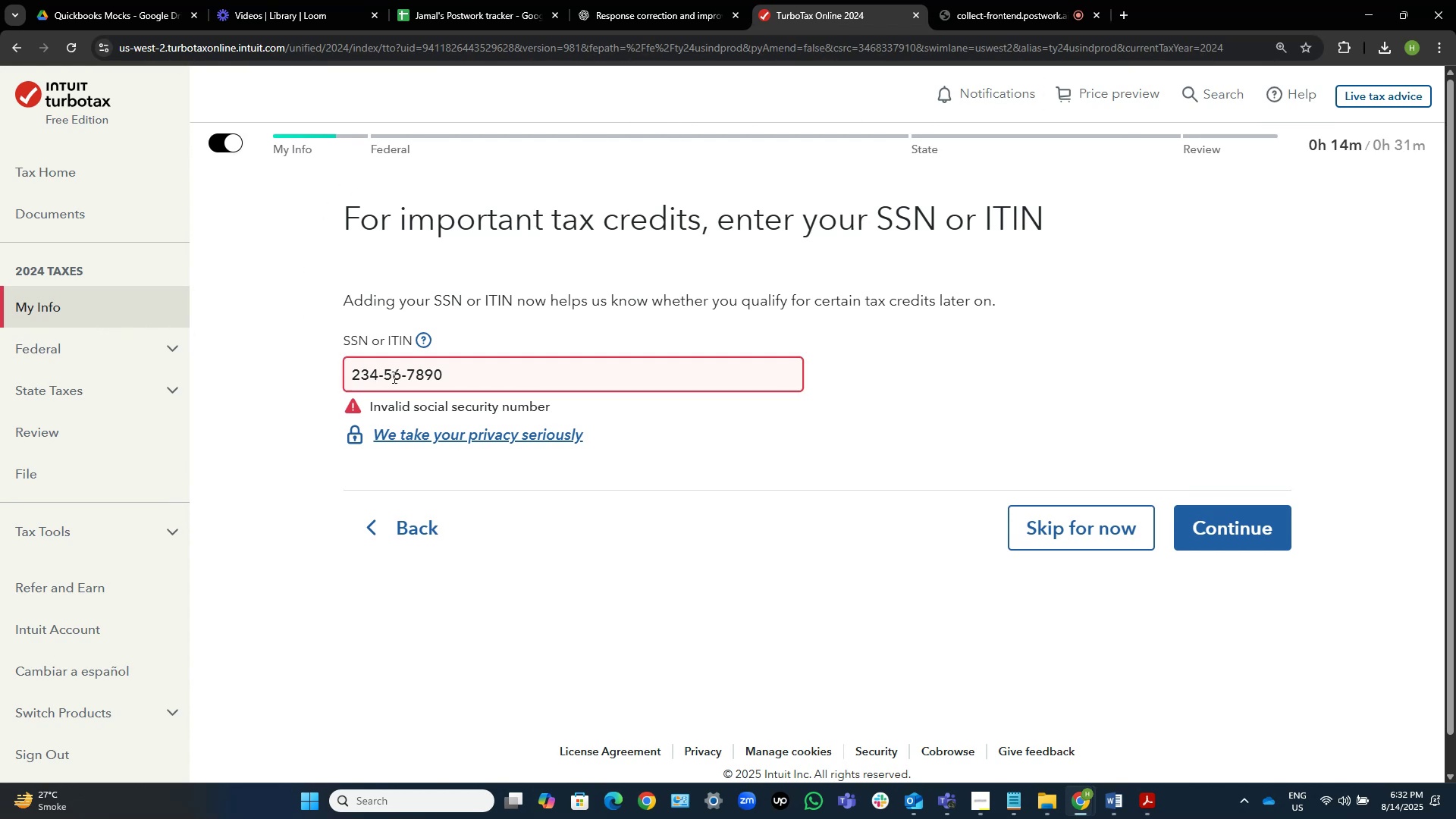 
key(Backspace)
 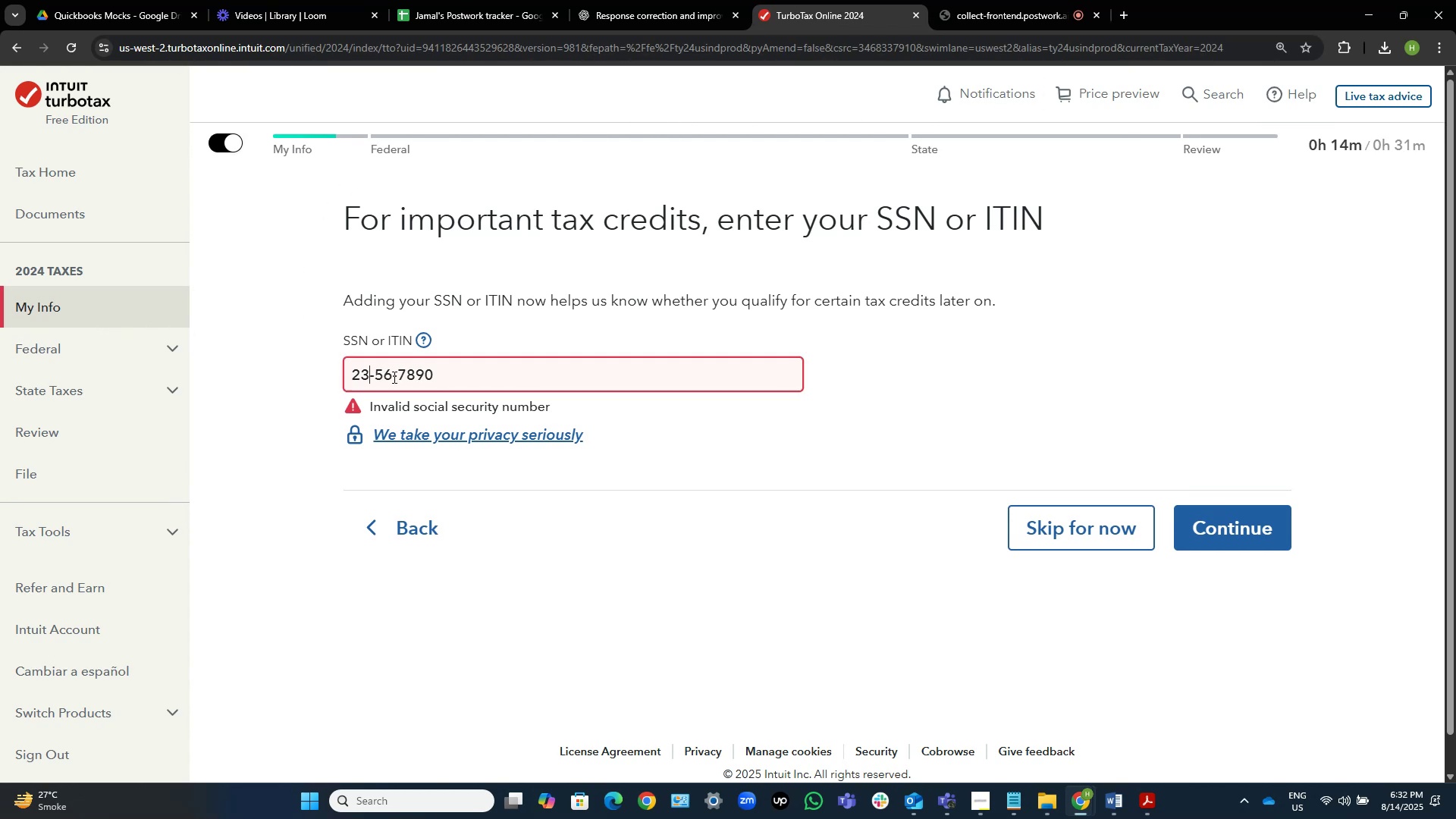 
key(Backspace)
 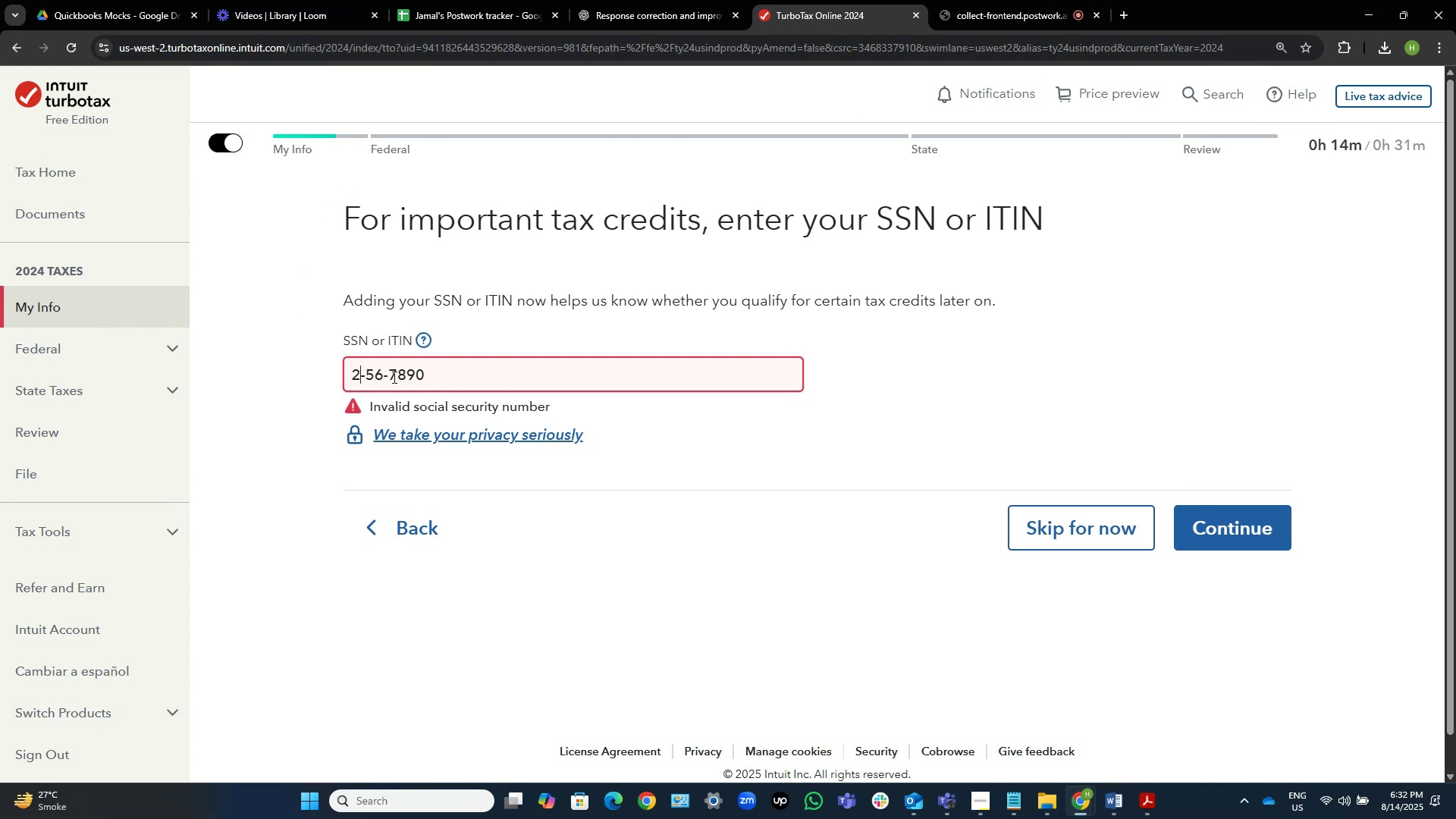 
key(Backspace)
 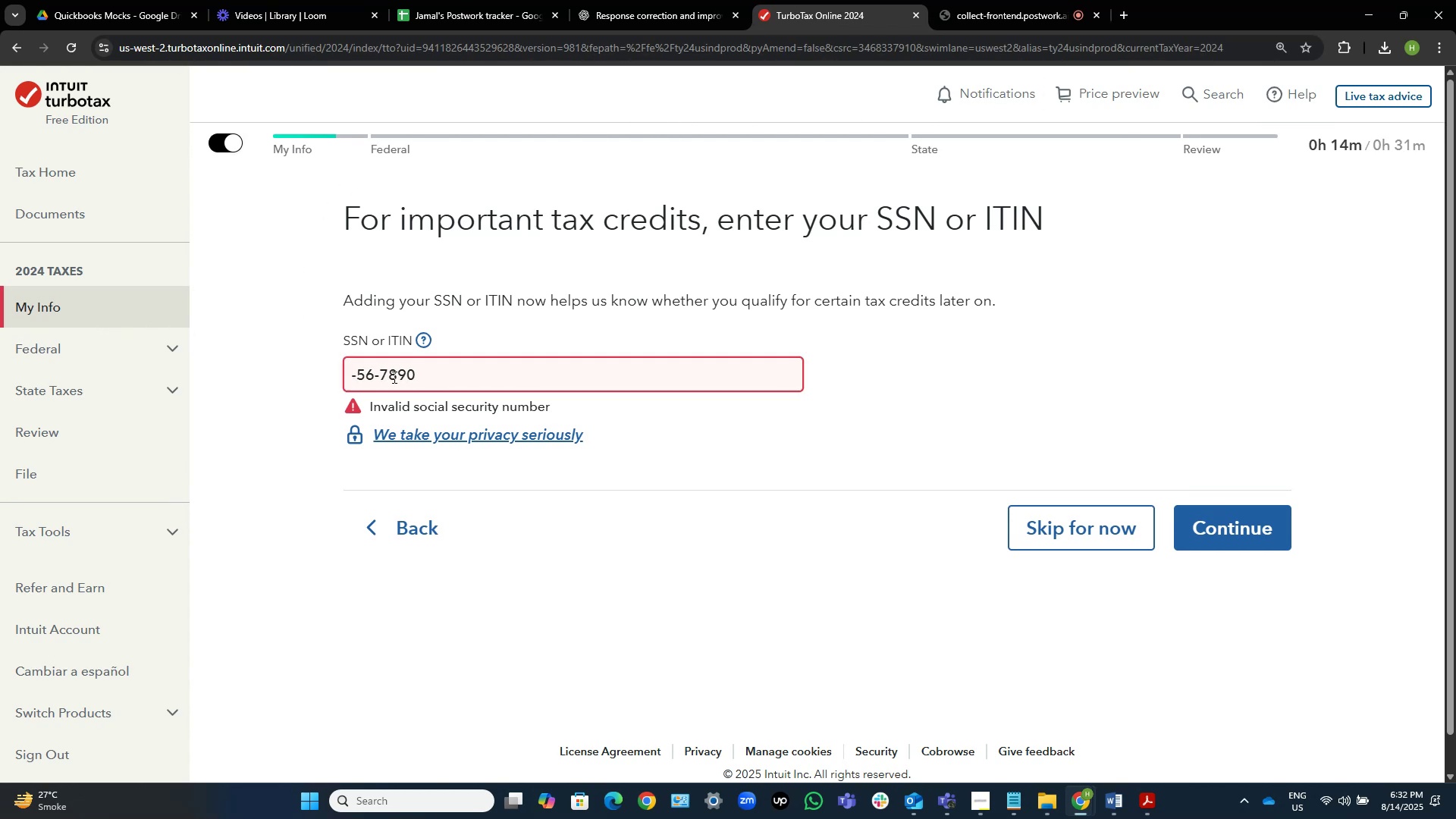 
key(Numpad7)
 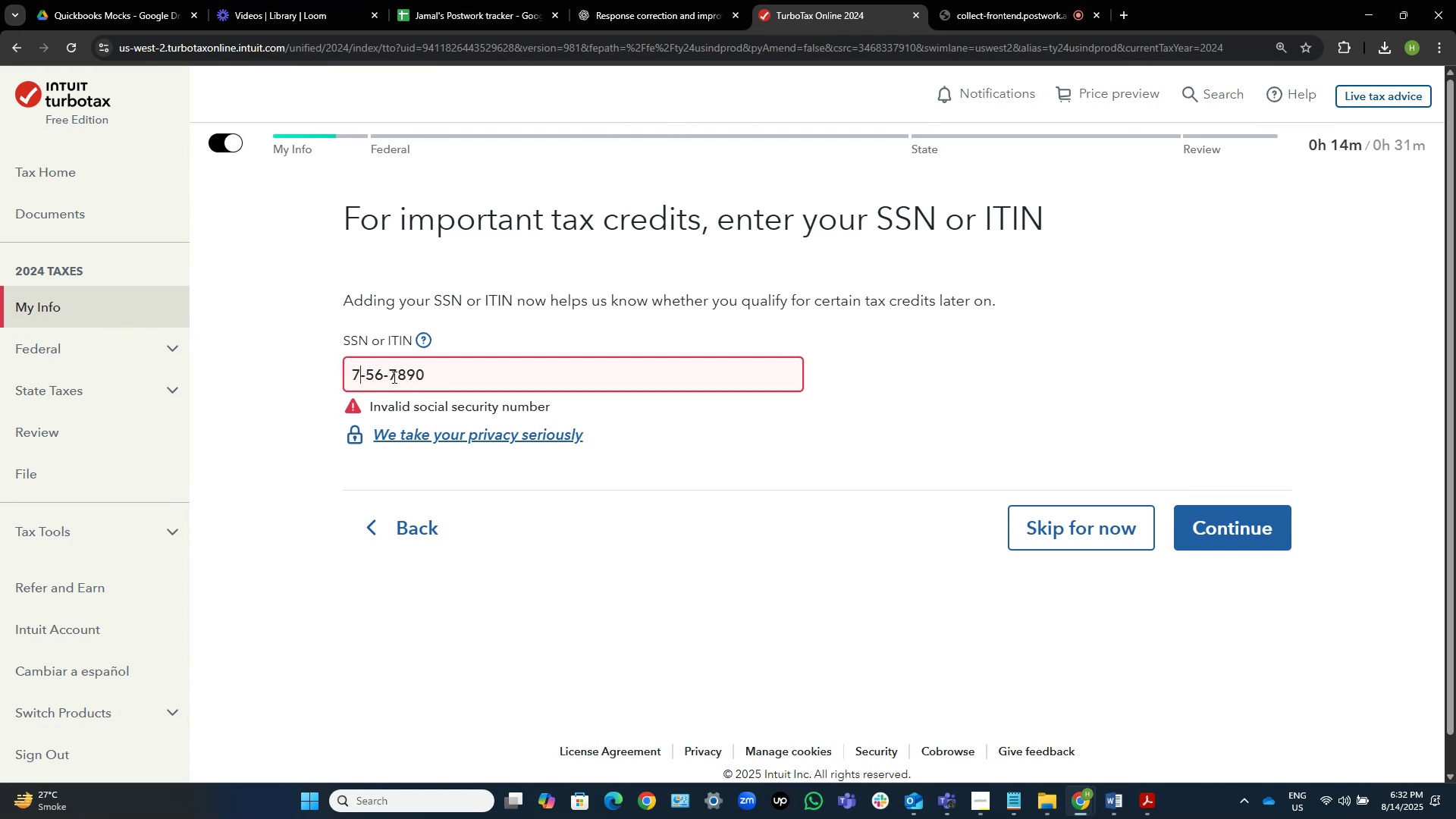 
key(Numpad1)
 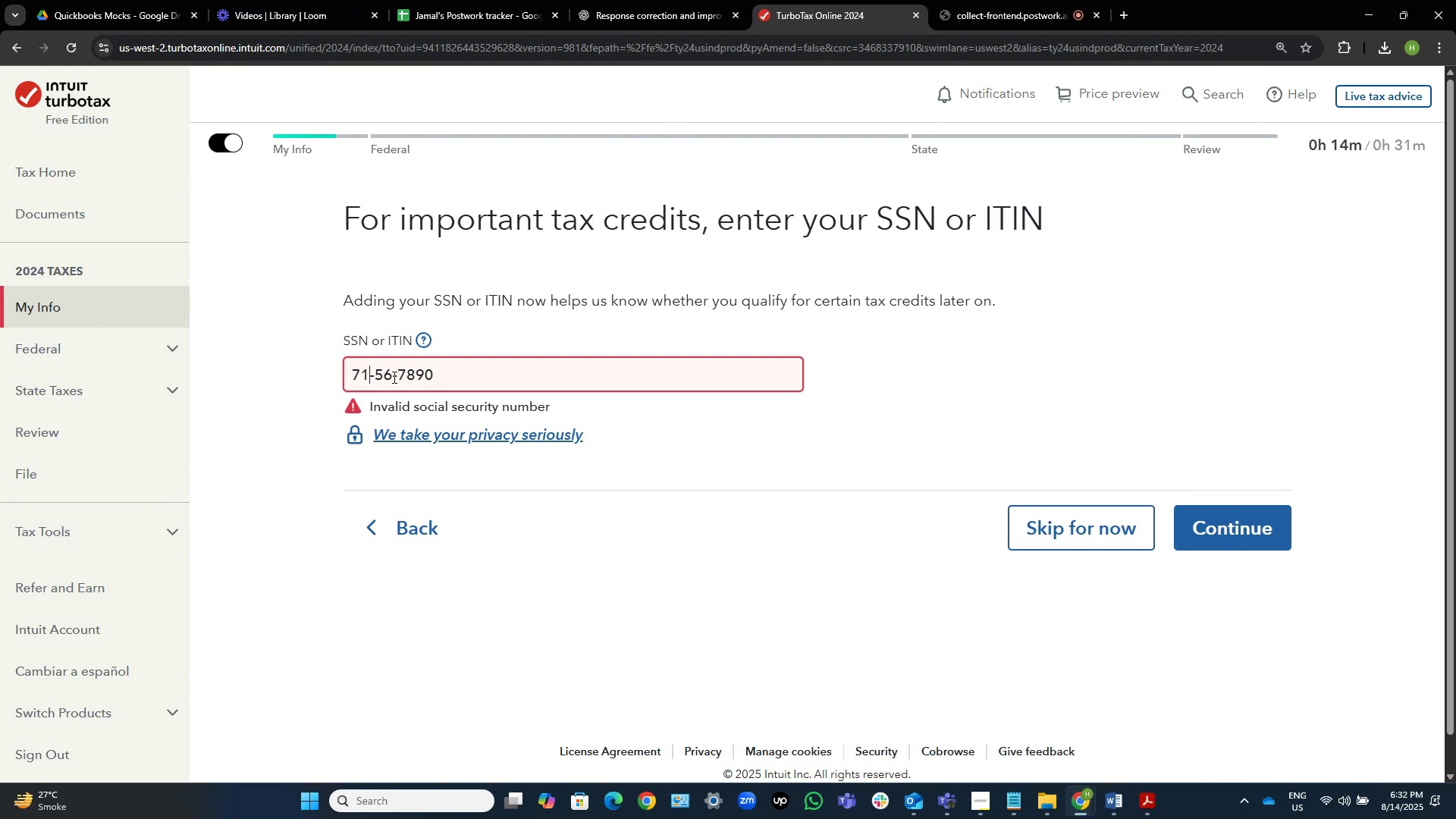 
key(Numpad5)
 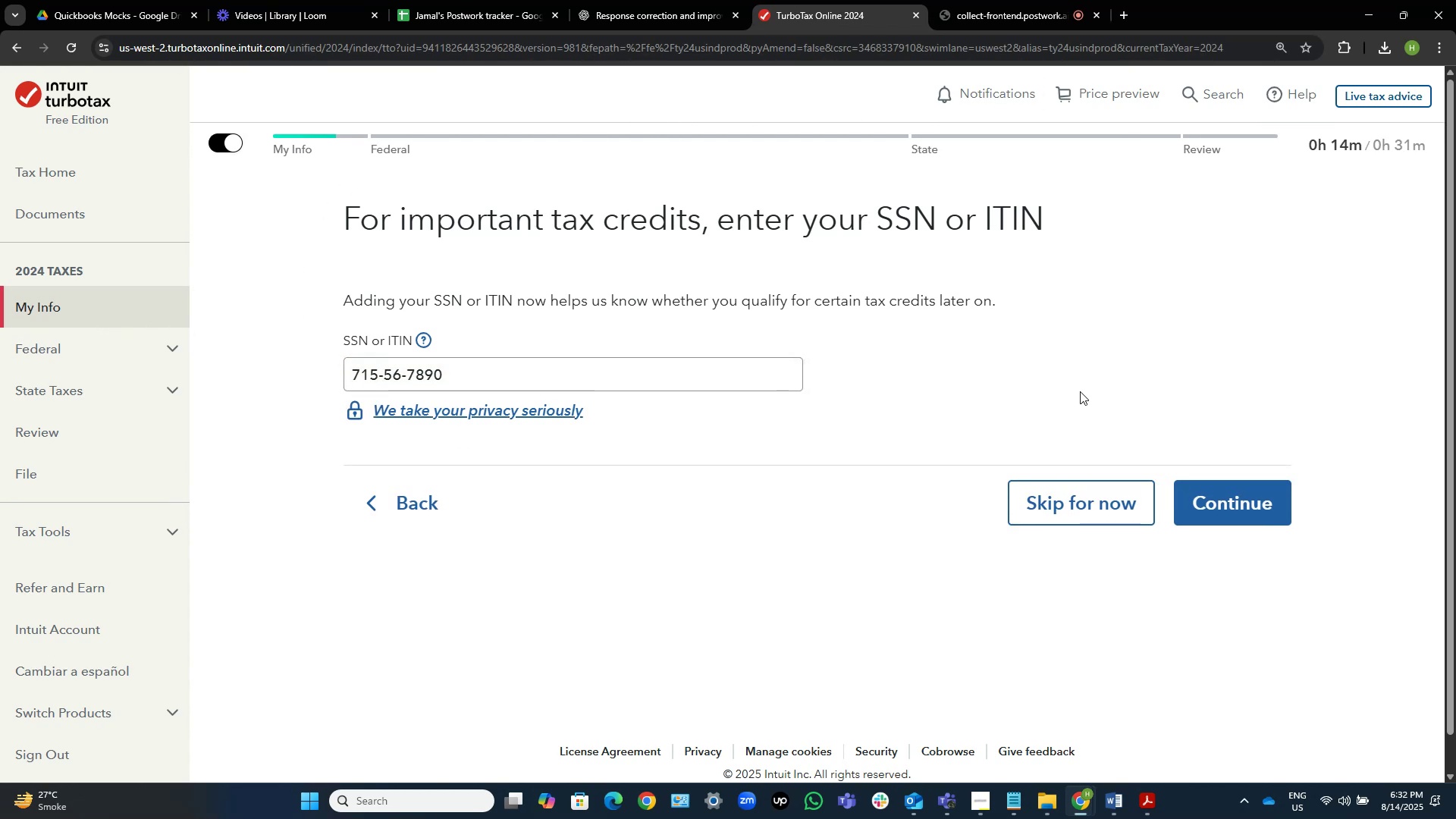 
left_click([986, 378])
 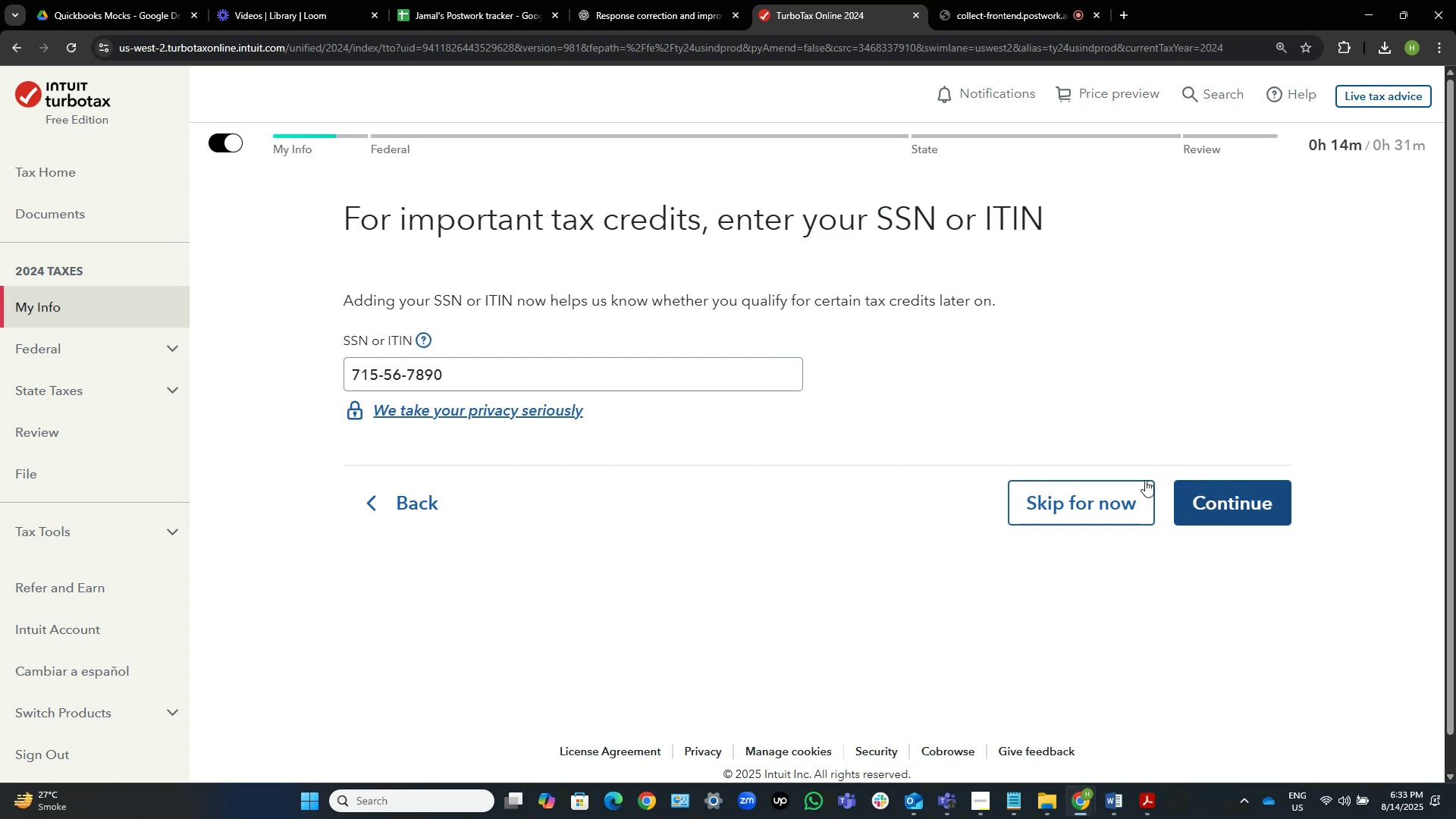 
left_click_drag(start_coordinate=[461, 373], to_coordinate=[316, 359])
 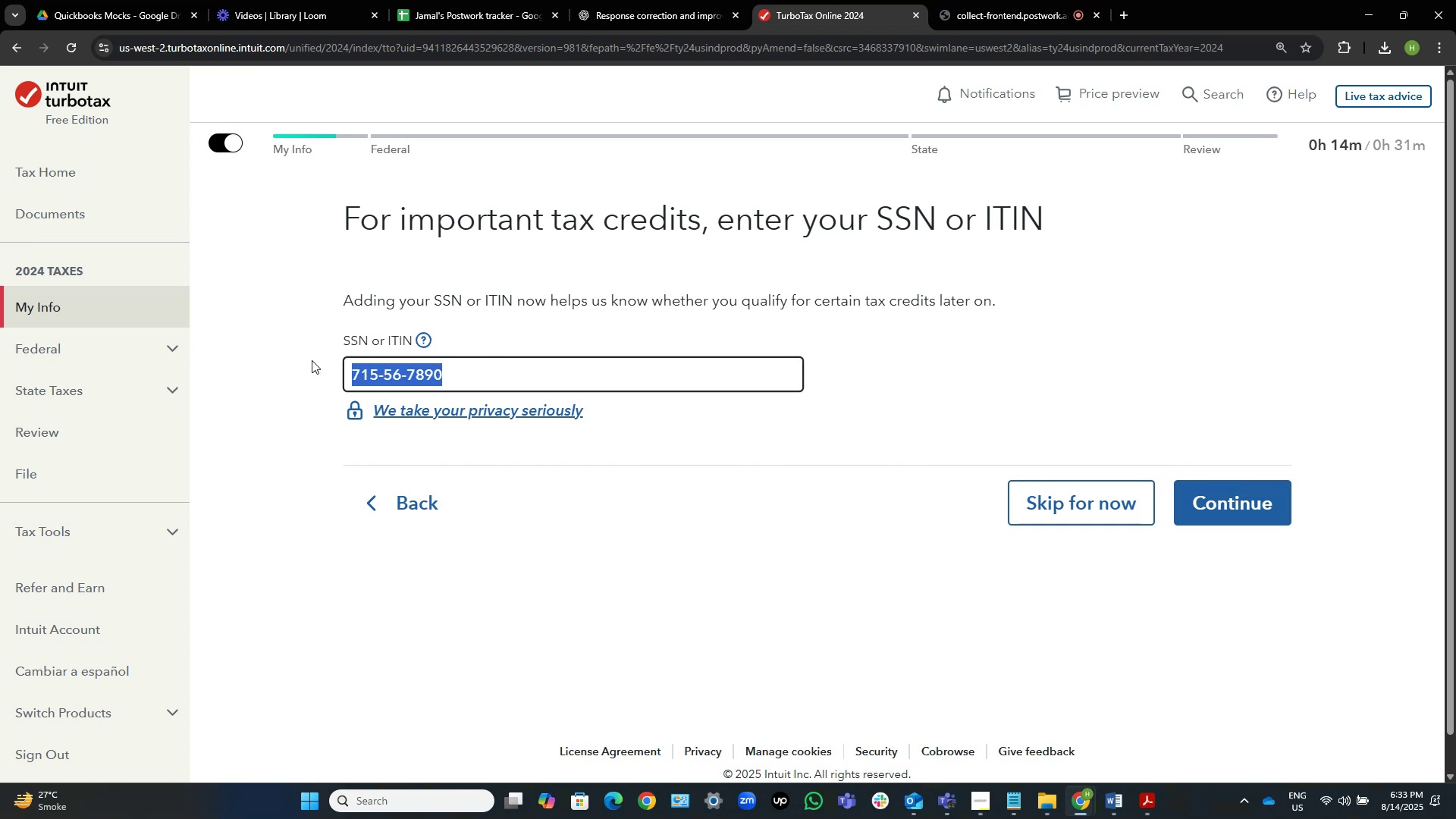 
key(Control+C)
 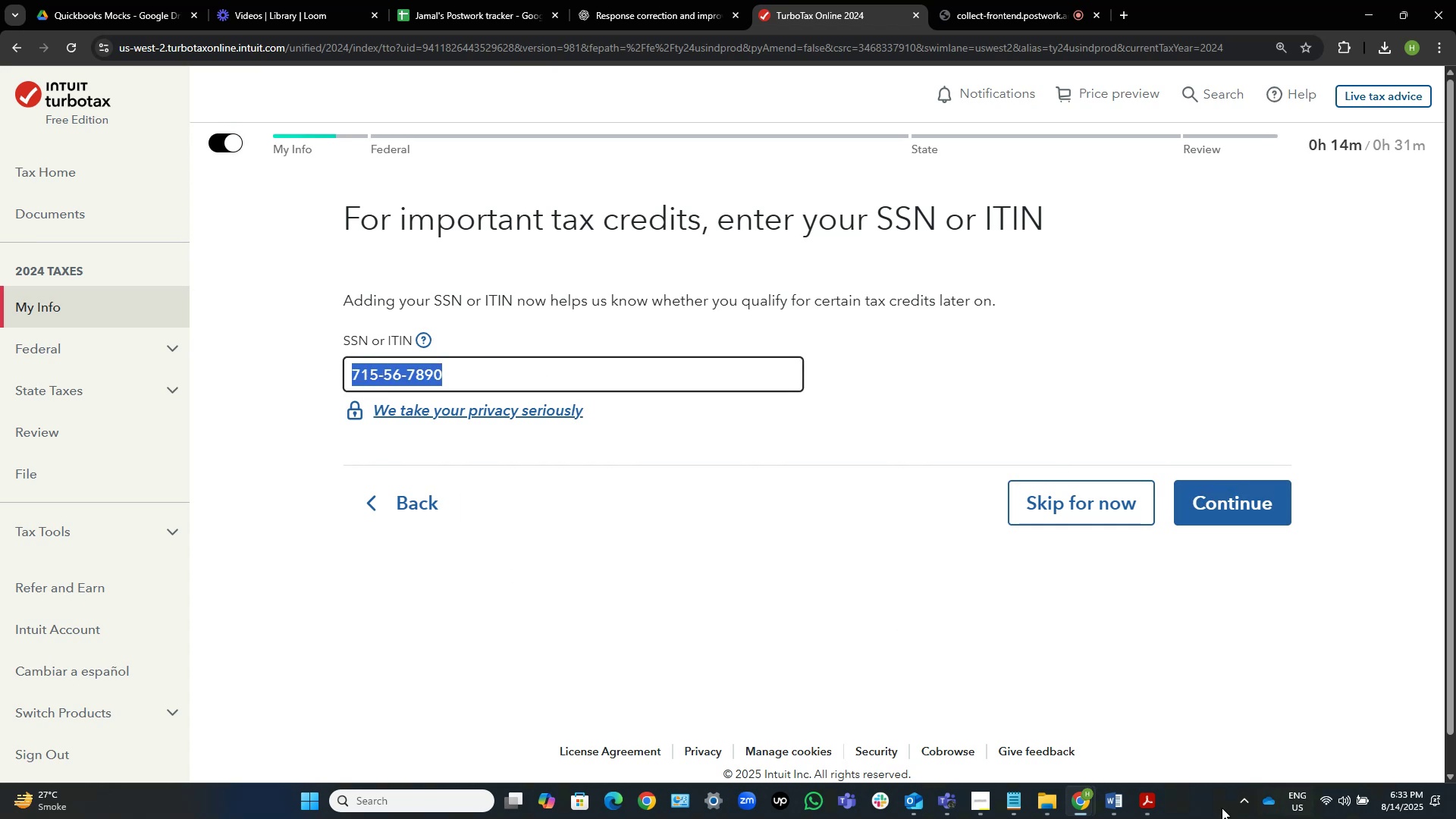 
mouse_move([1109, 802])
 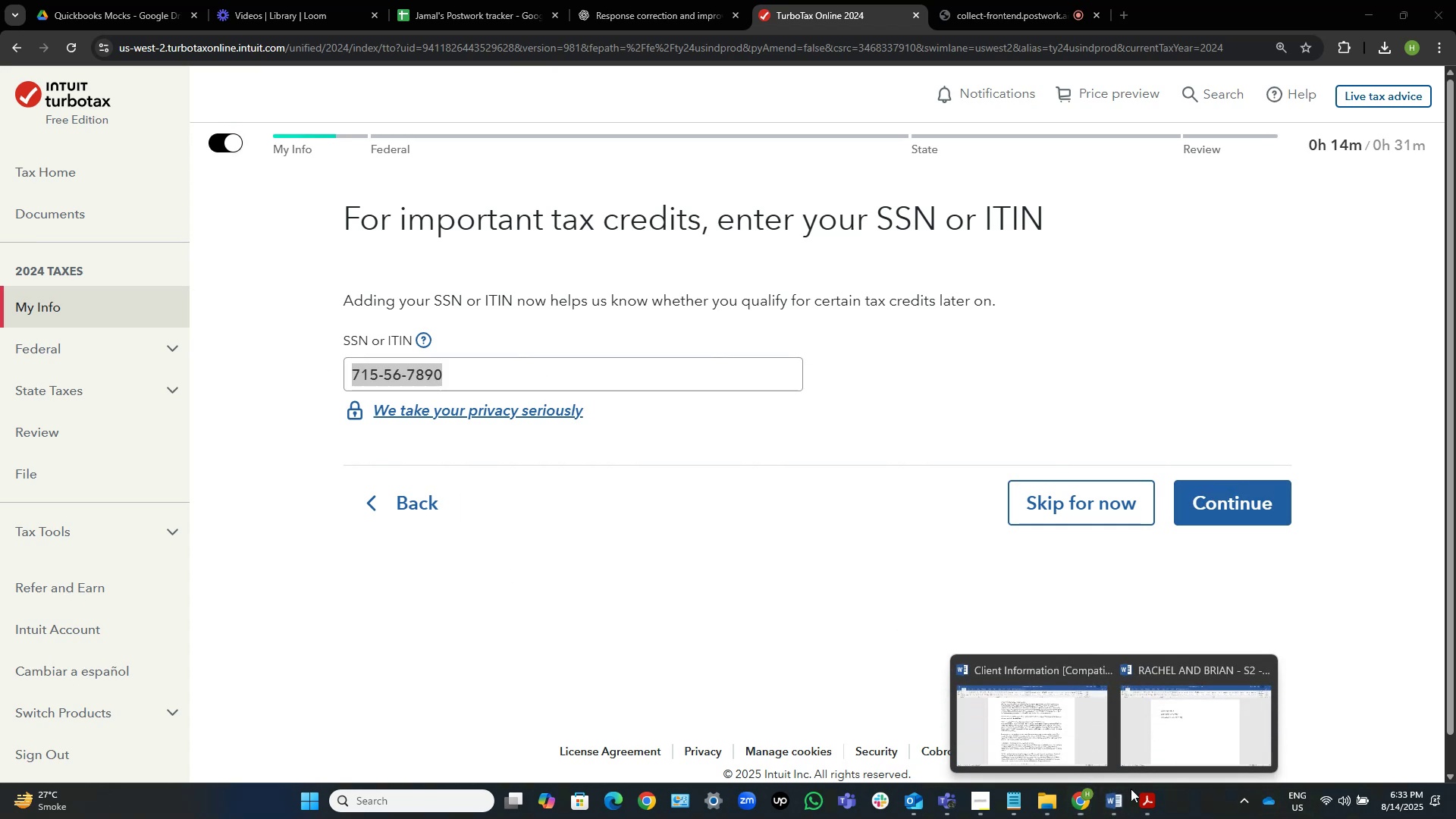 
double_click([1166, 751])
 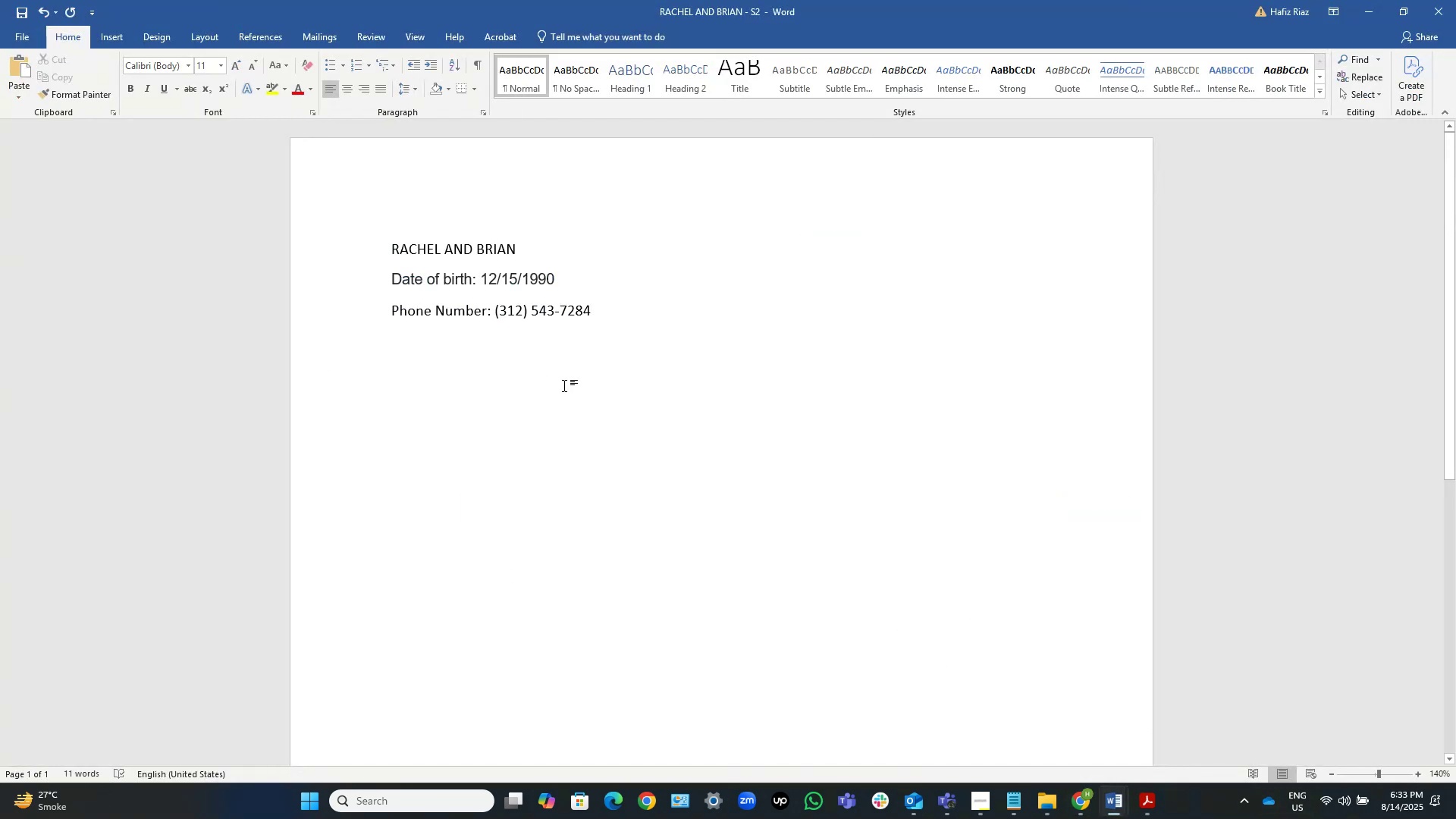 
key(NumpadEnter)
 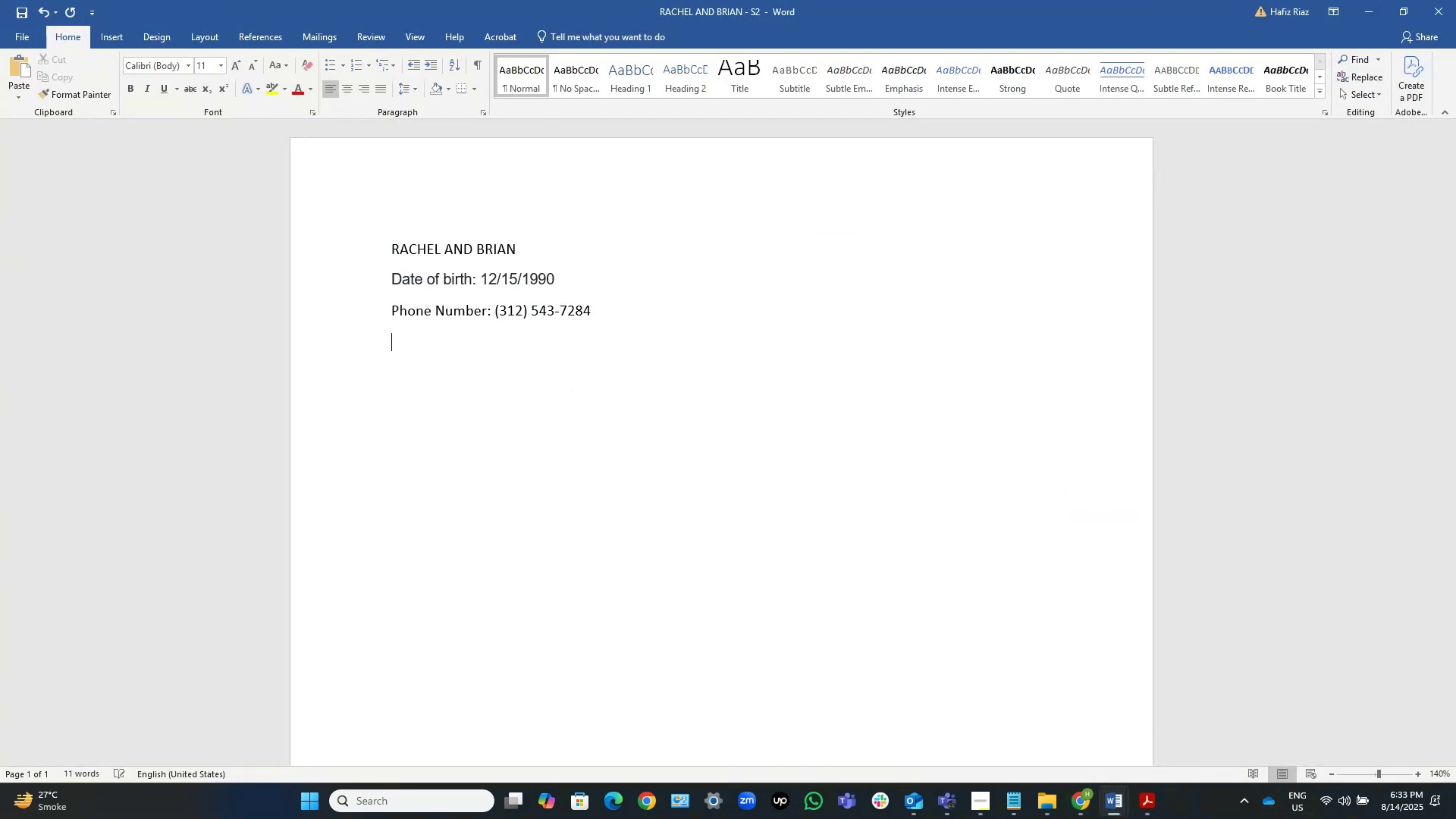 
key(Control+ControlLeft)
 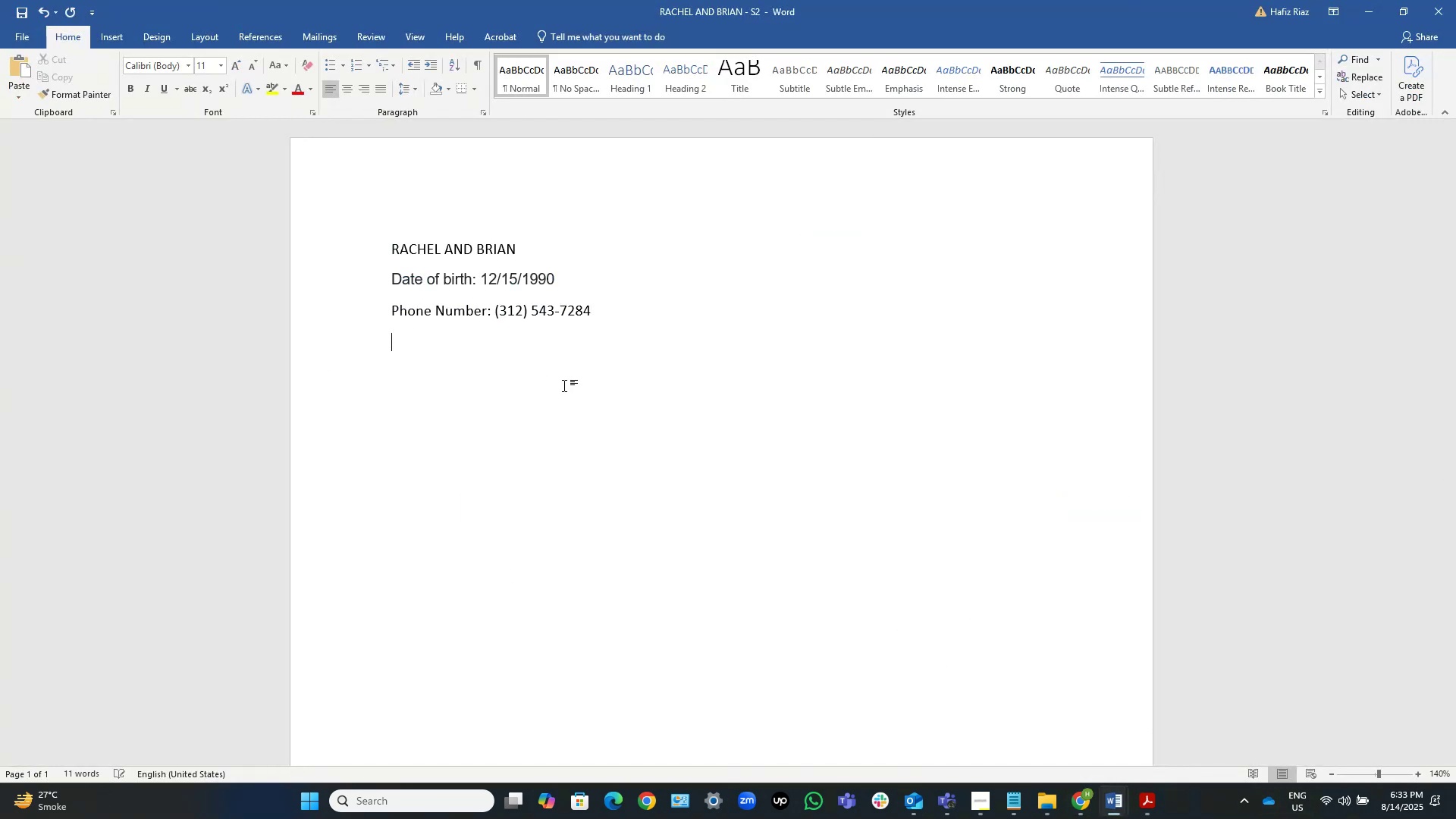 
key(Control+V)
 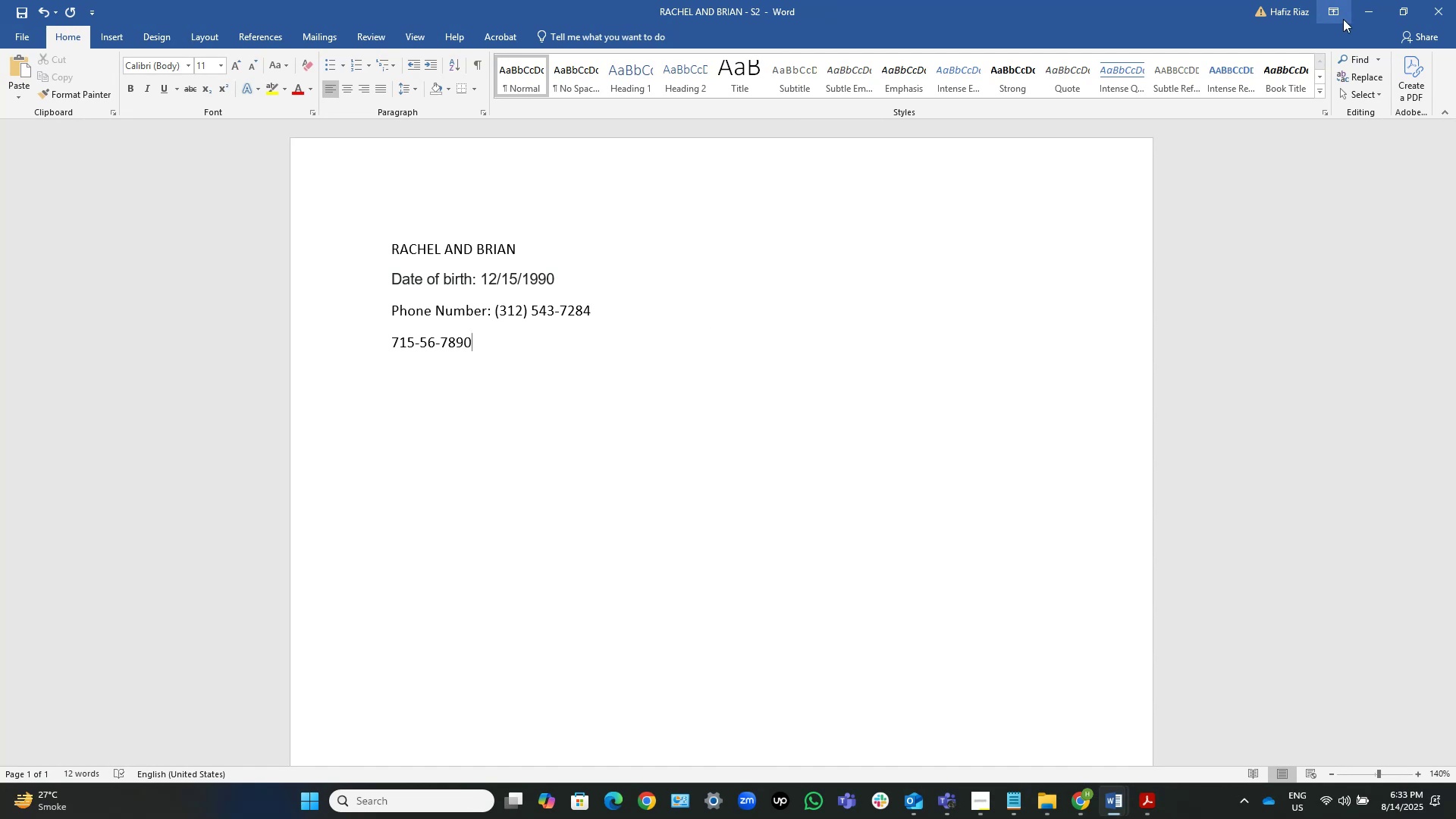 
left_click([1373, 11])
 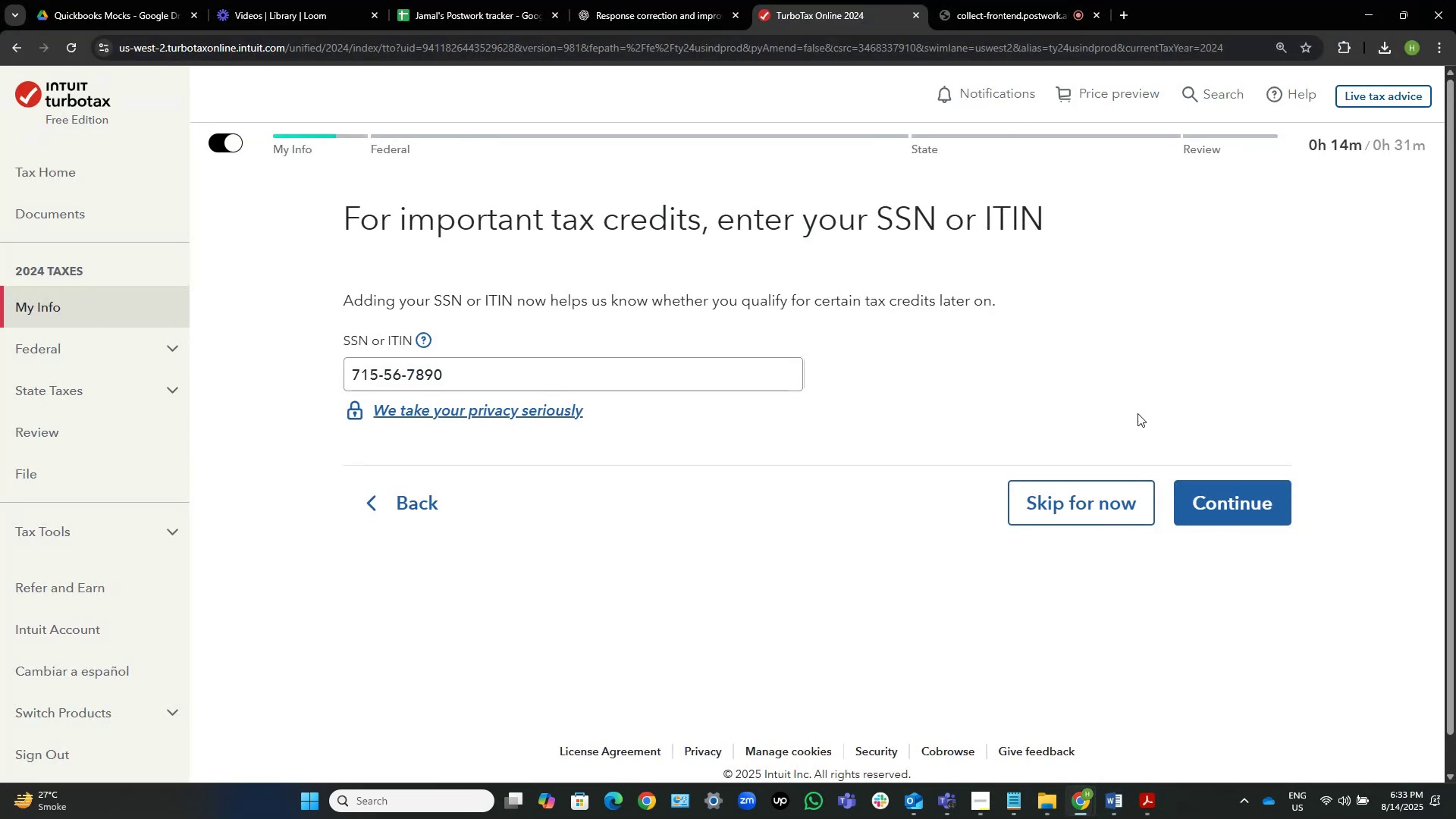 
left_click([1208, 507])
 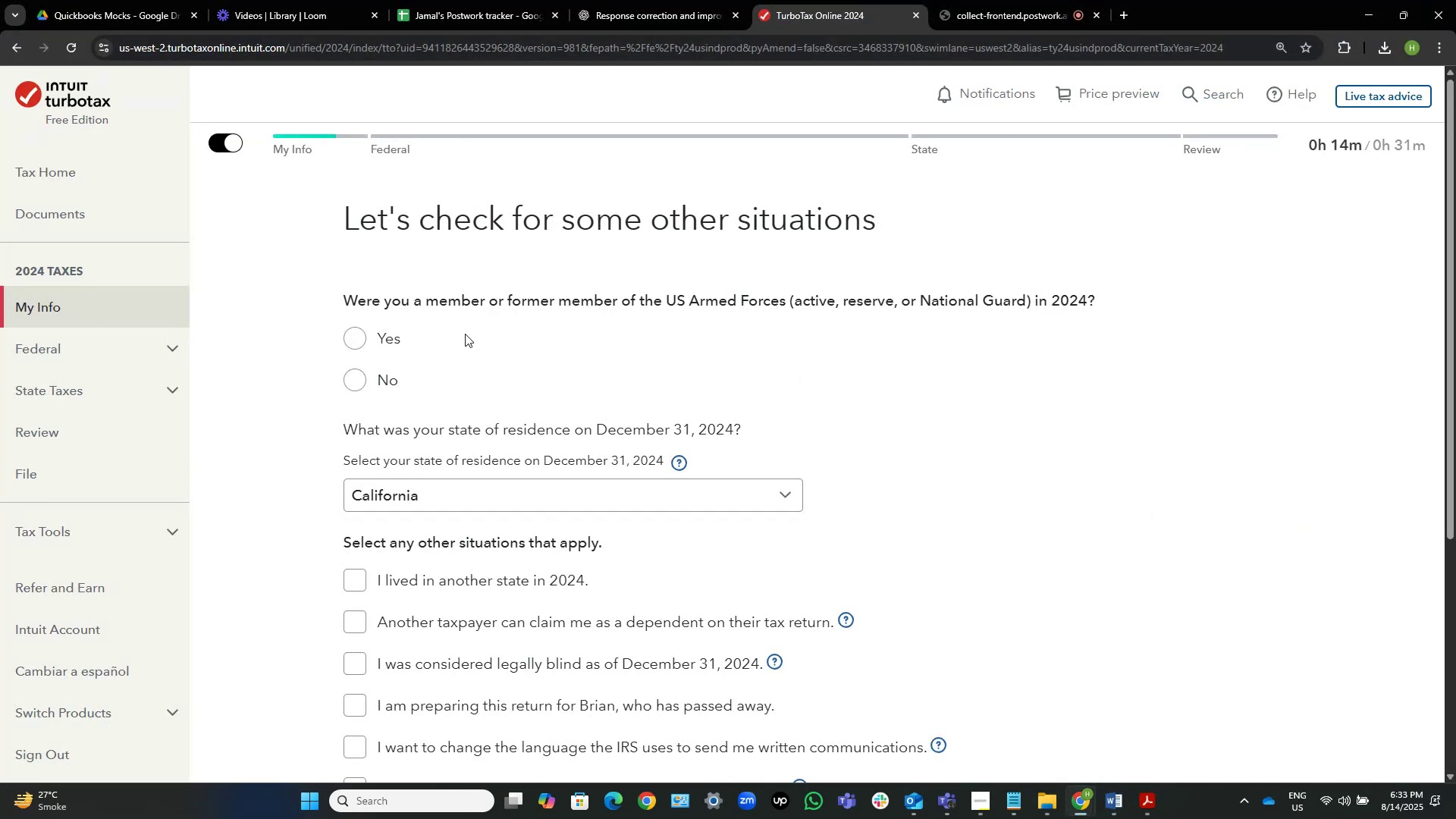 
wait(9.36)
 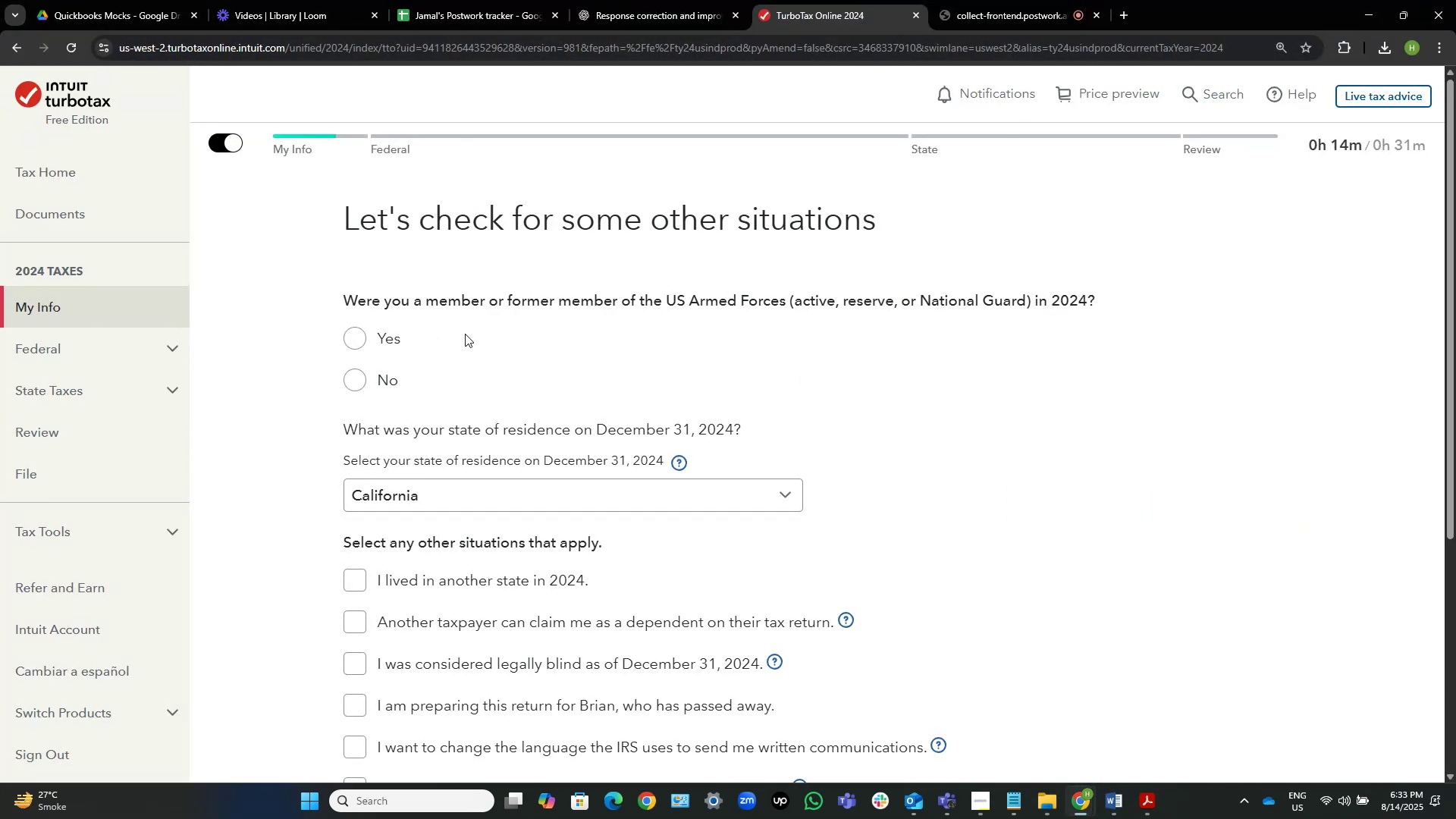 
left_click([354, 381])
 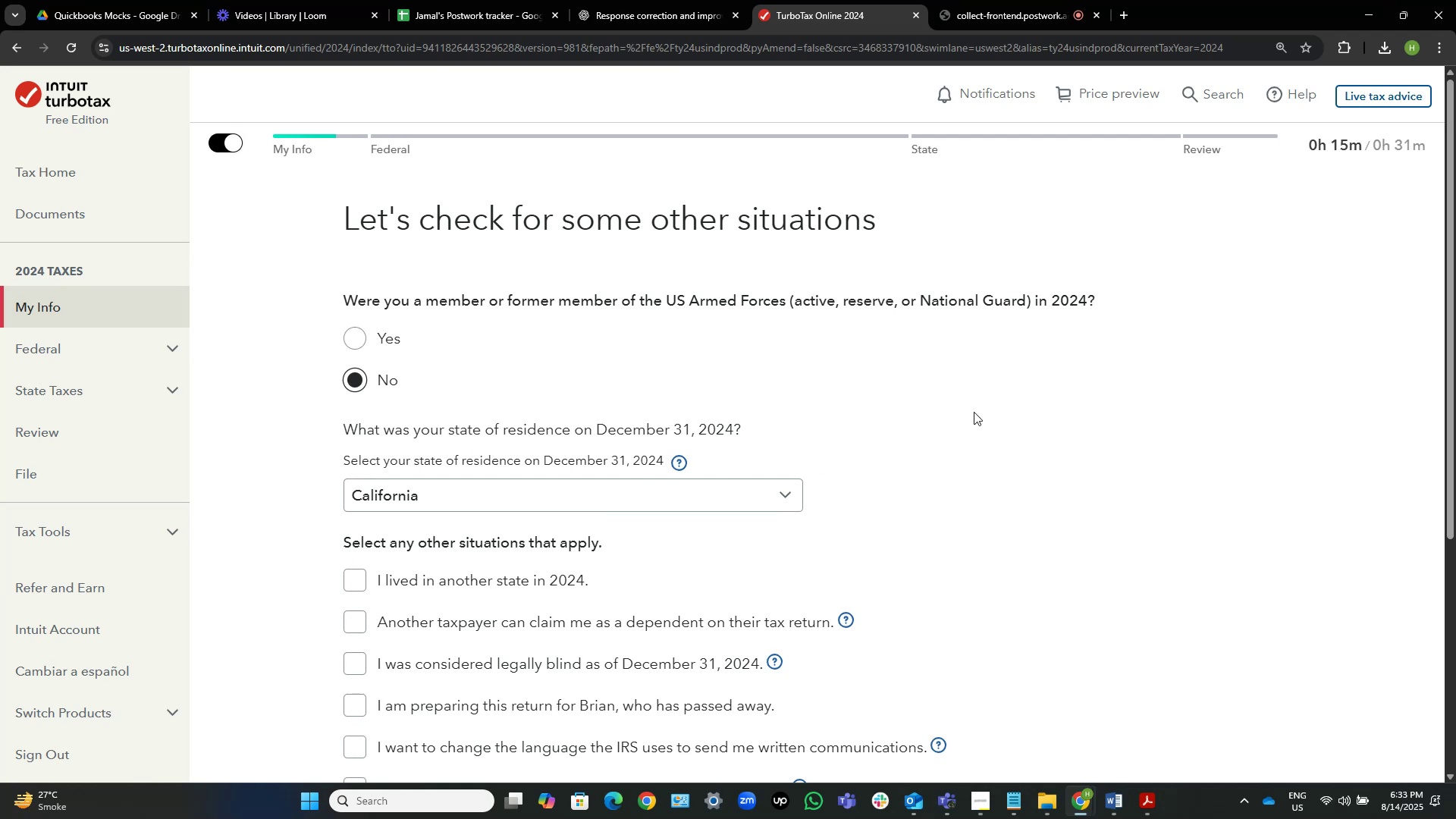 
scroll: coordinate [974, 412], scroll_direction: down, amount: 1.0
 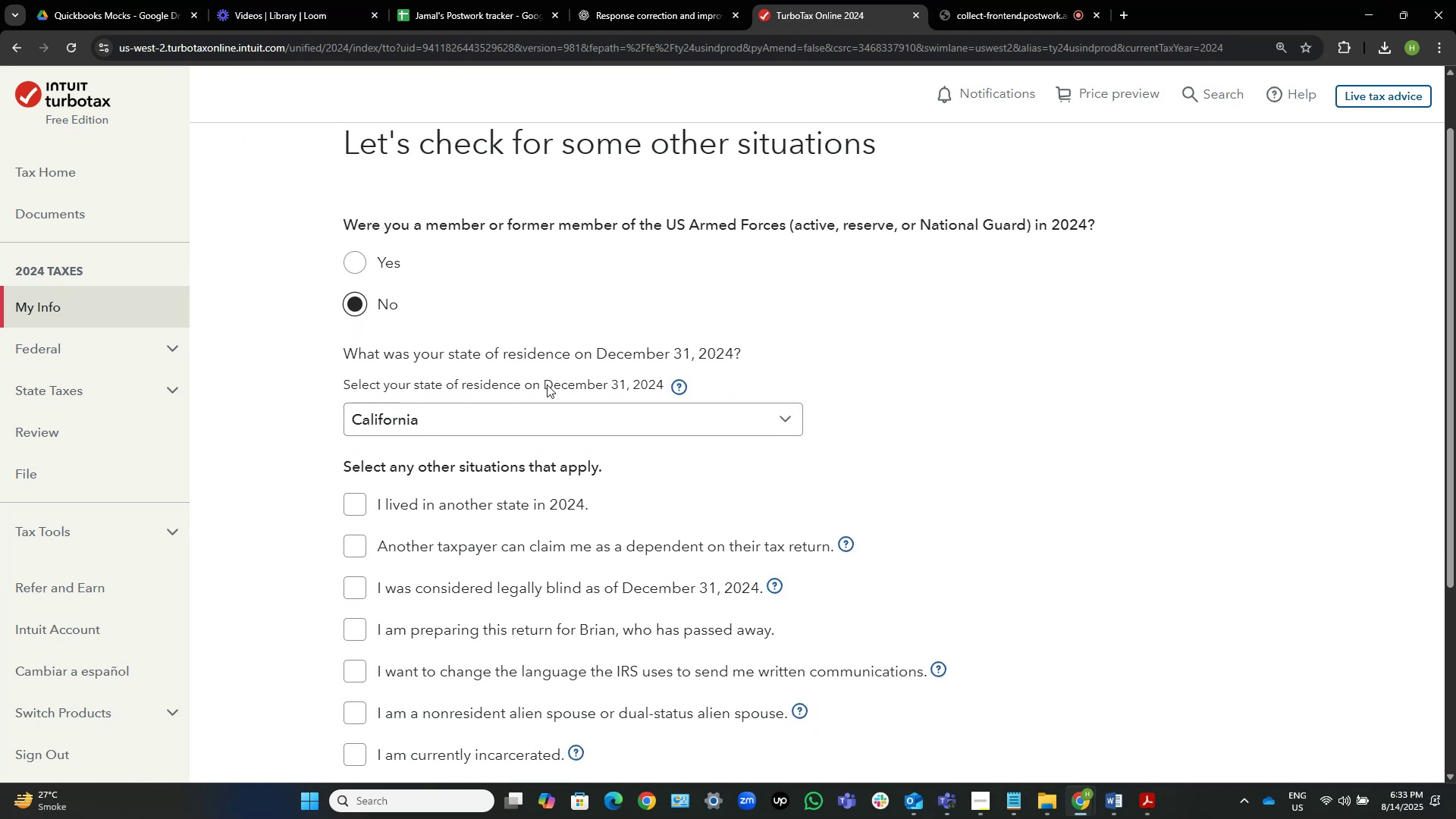 
wait(5.3)
 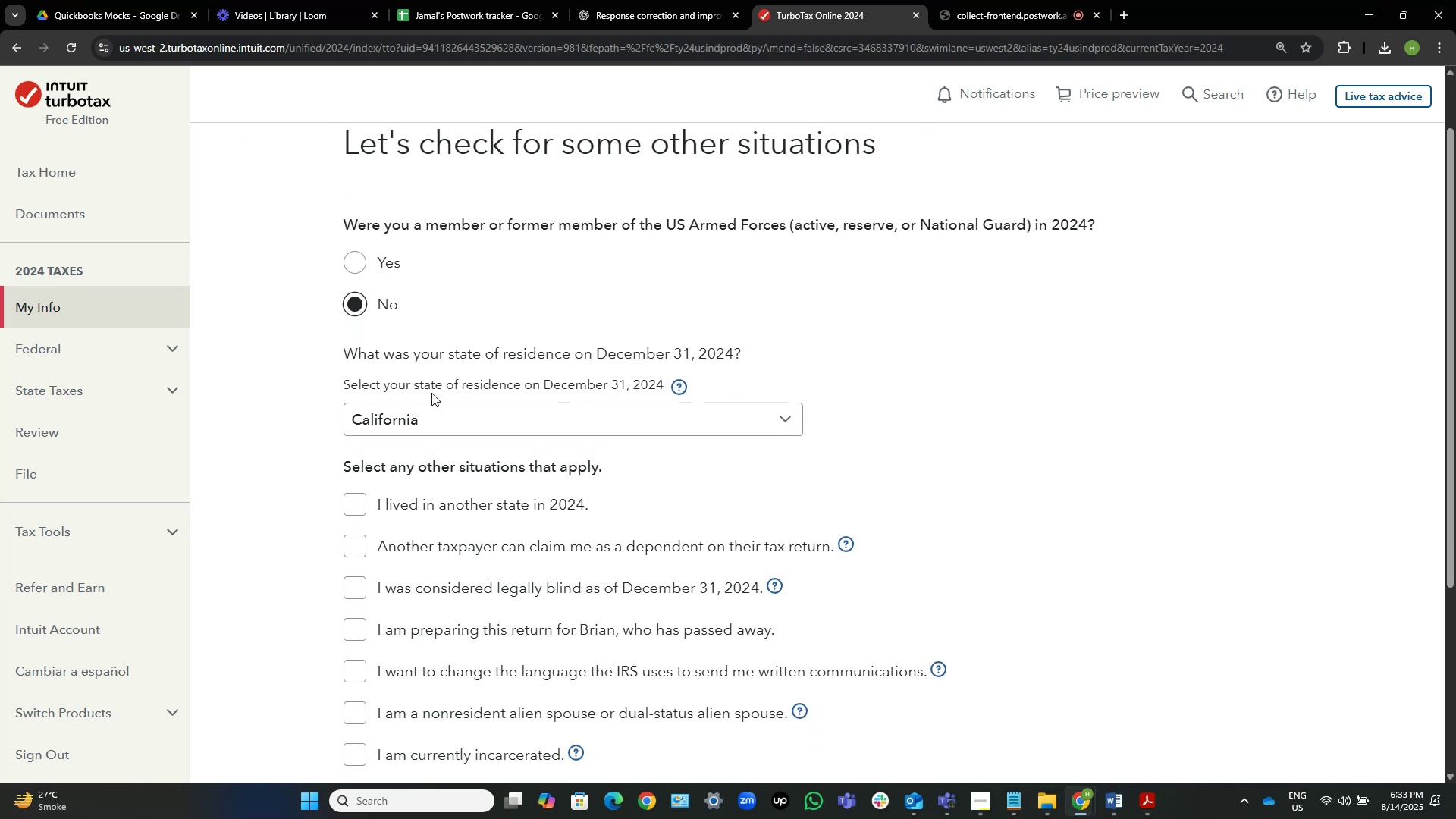 
scroll: coordinate [802, 378], scroll_direction: down, amount: 2.0
 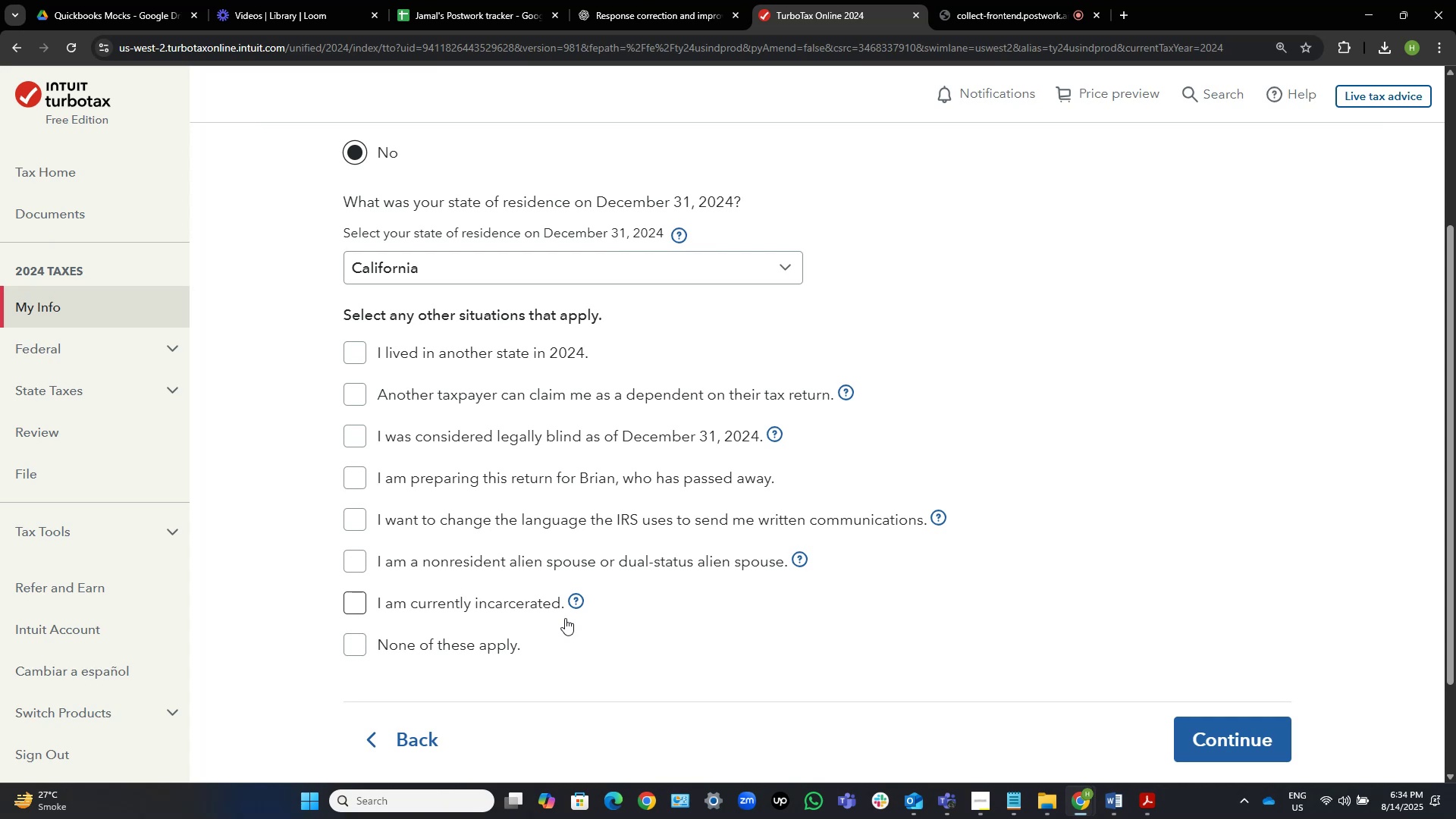 
wait(51.98)
 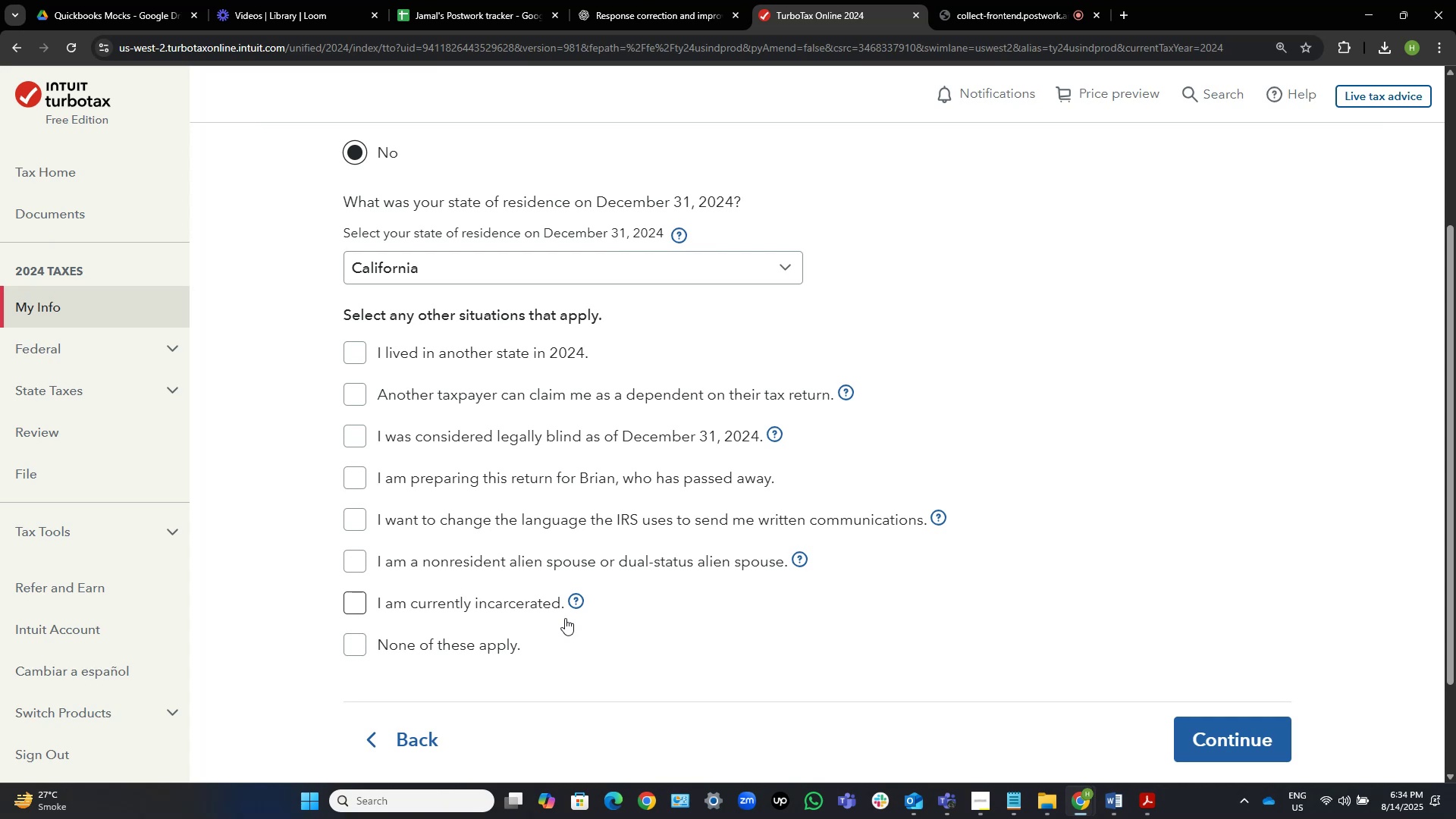 
left_click([447, 648])
 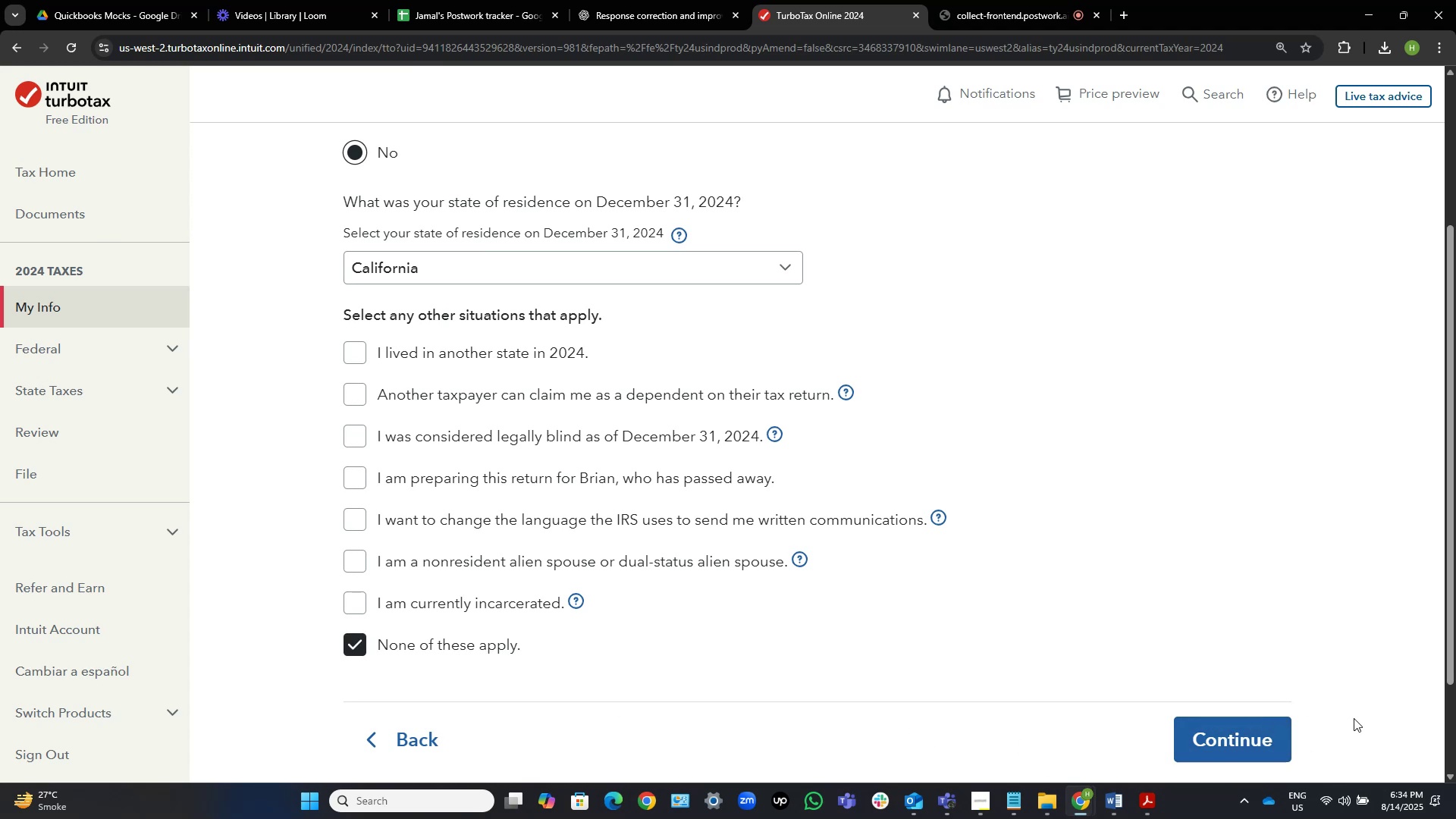 
left_click([1270, 733])
 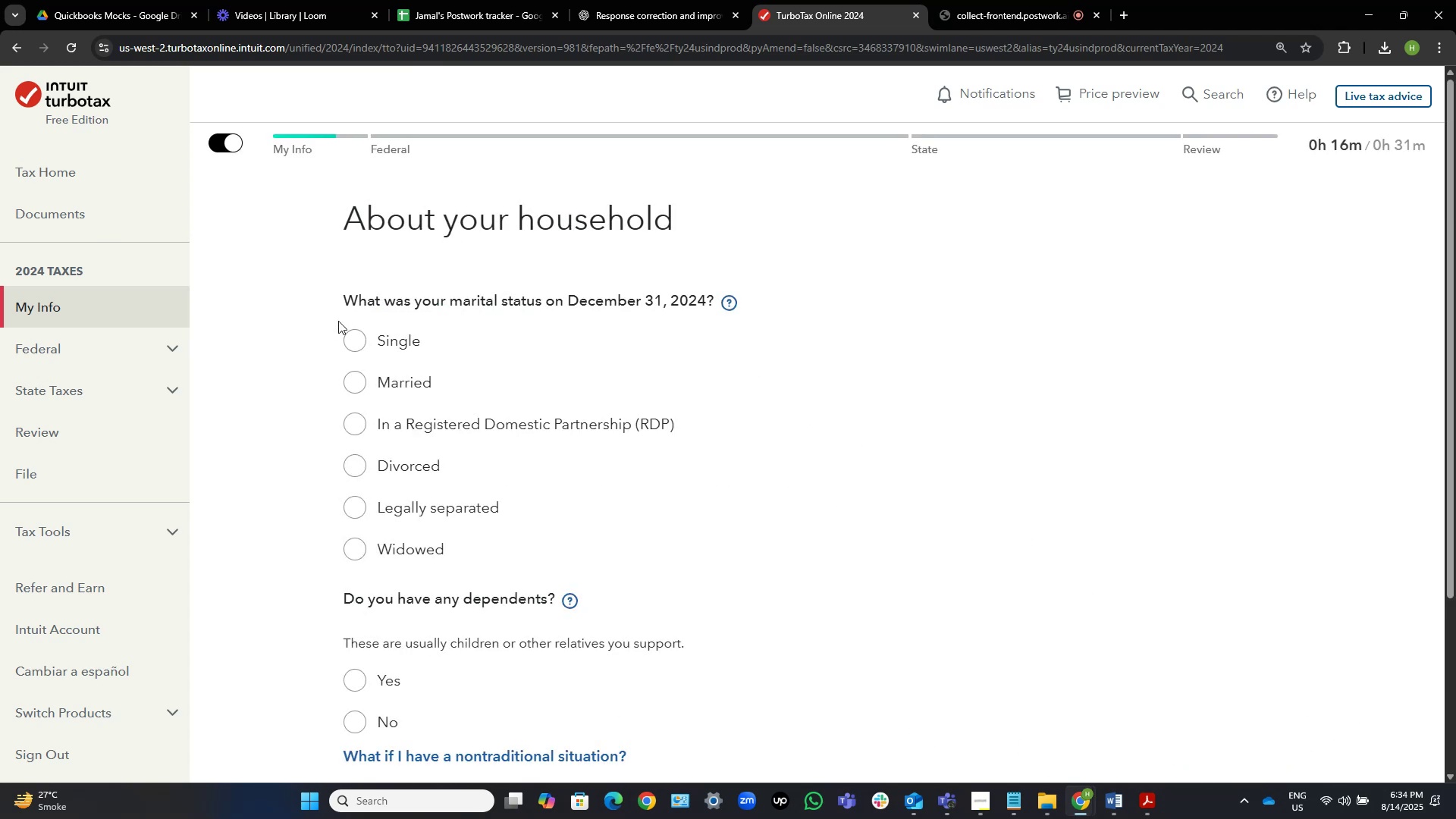 
left_click([398, 379])
 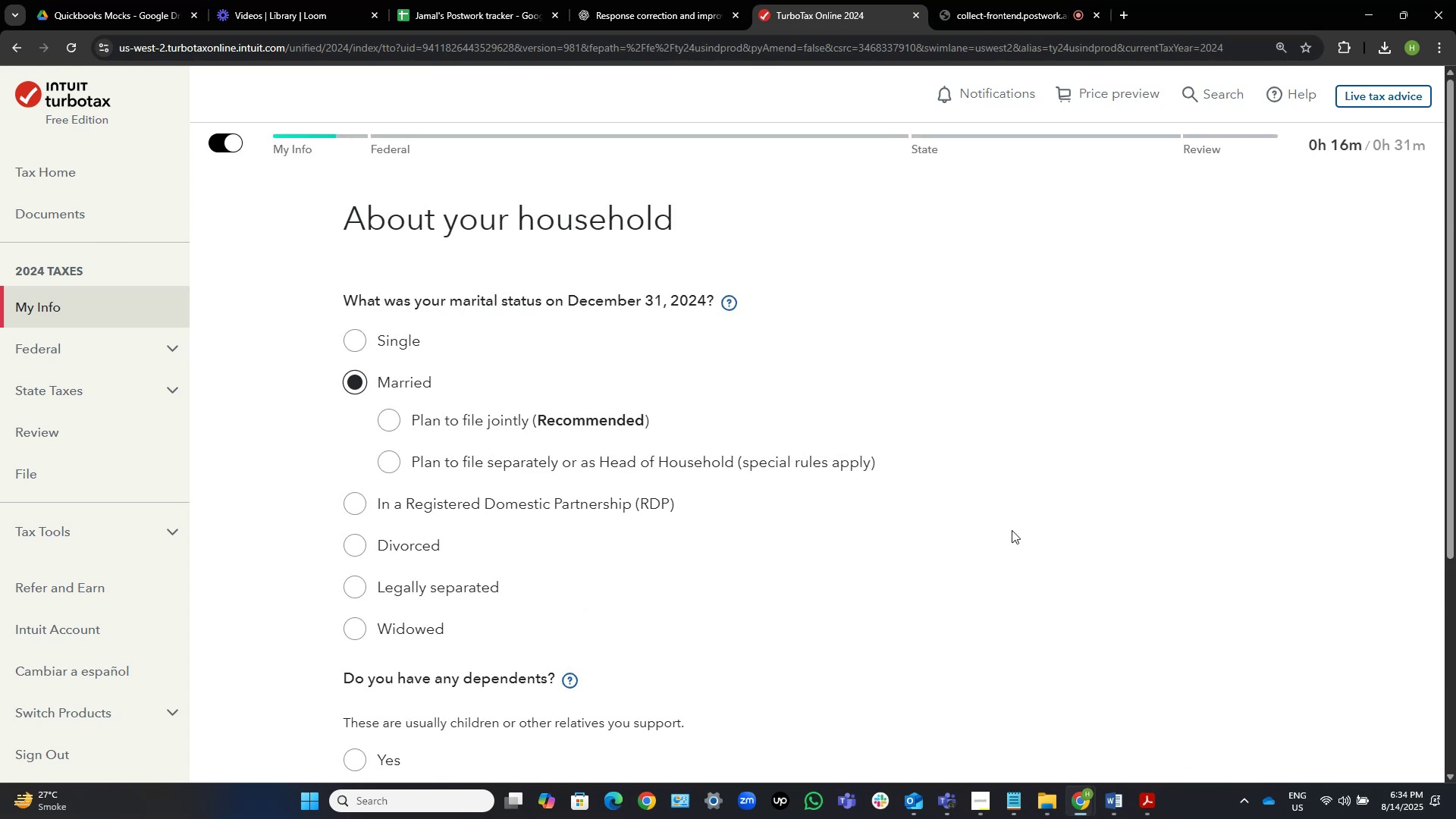 
scroll: coordinate [1012, 527], scroll_direction: down, amount: 2.0
 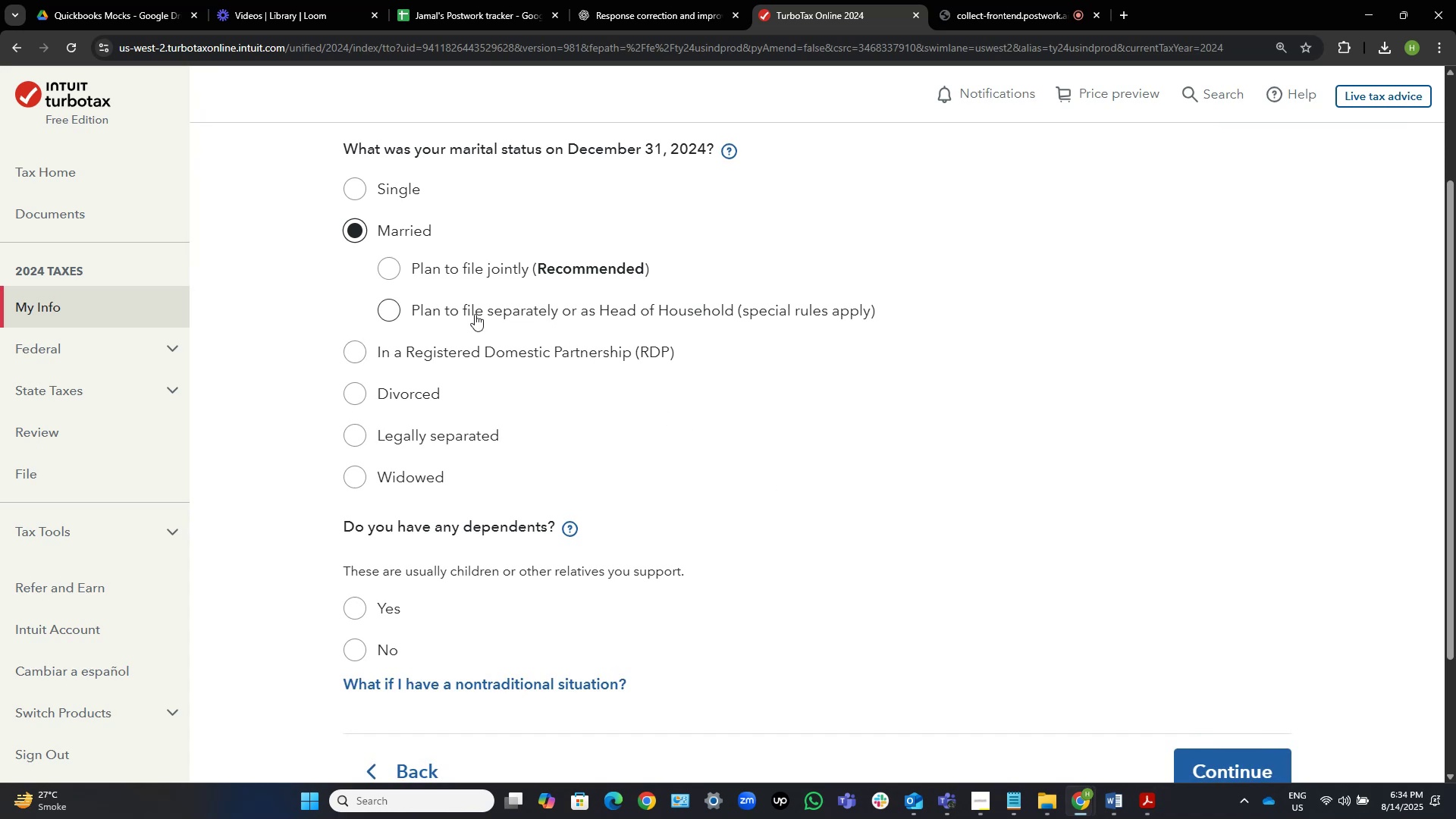 
wait(5.42)
 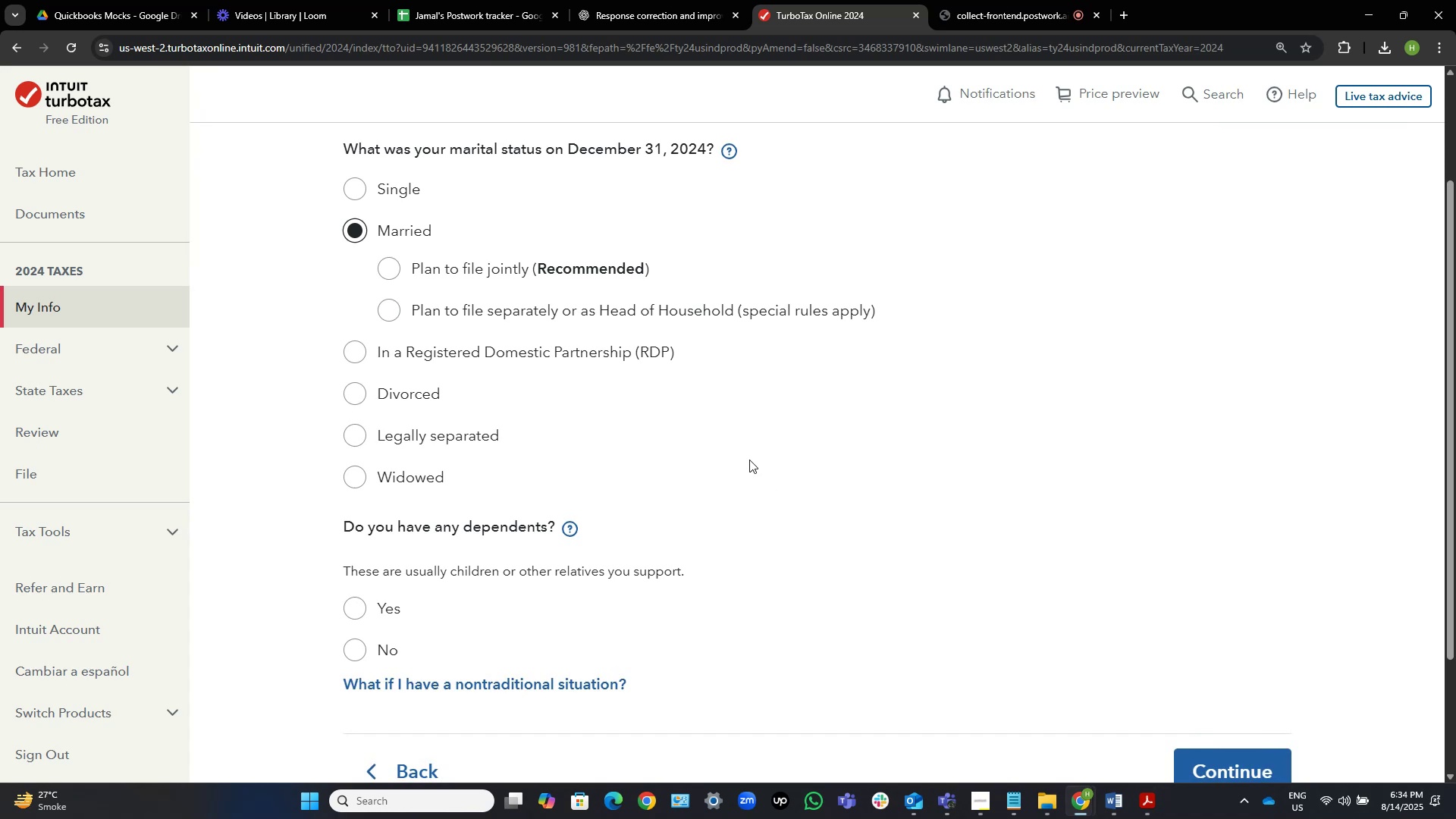 
left_click([385, 271])
 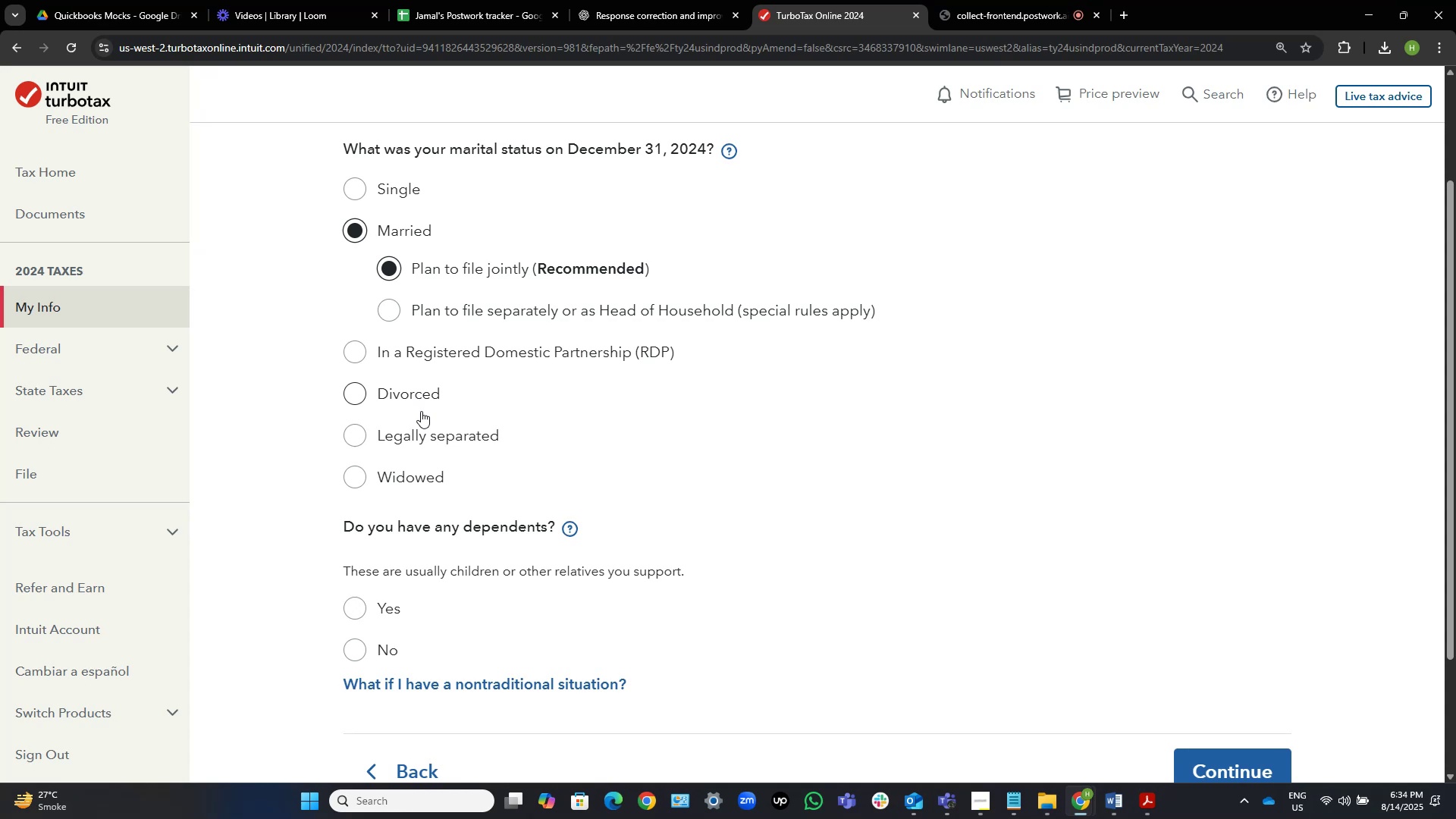 
wait(13.11)
 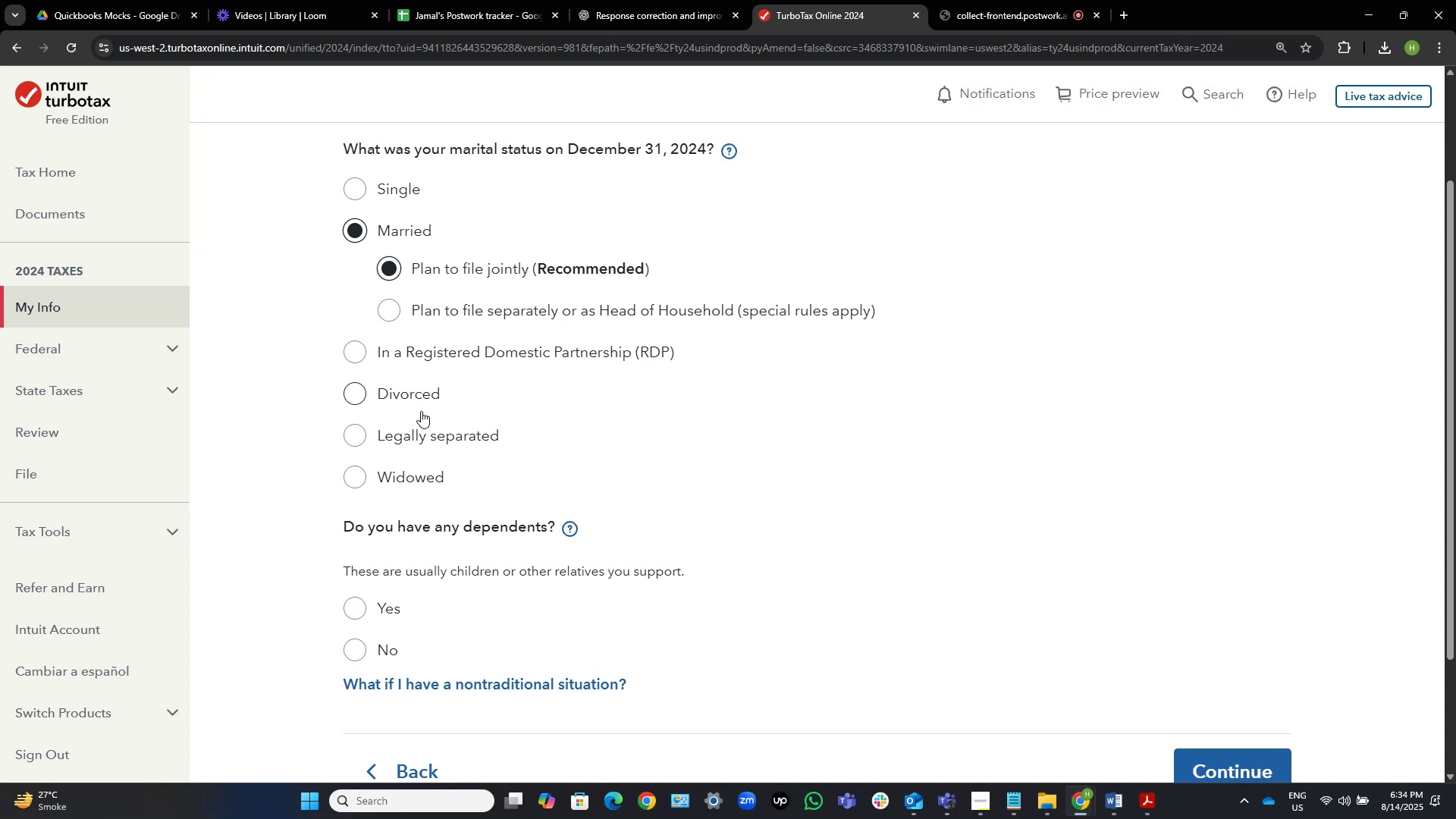 
left_click([363, 607])
 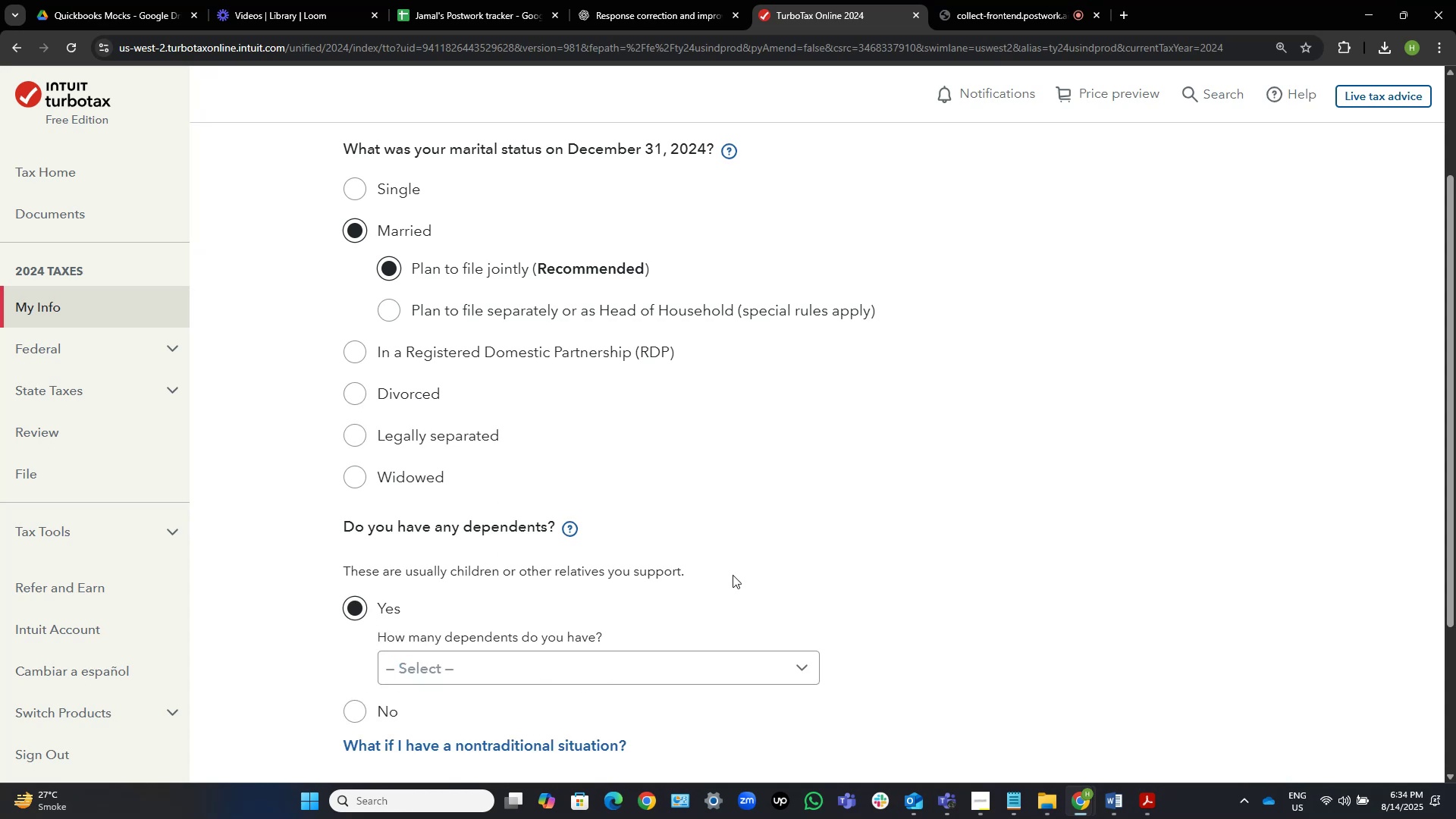 
scroll: coordinate [807, 552], scroll_direction: down, amount: 2.0
 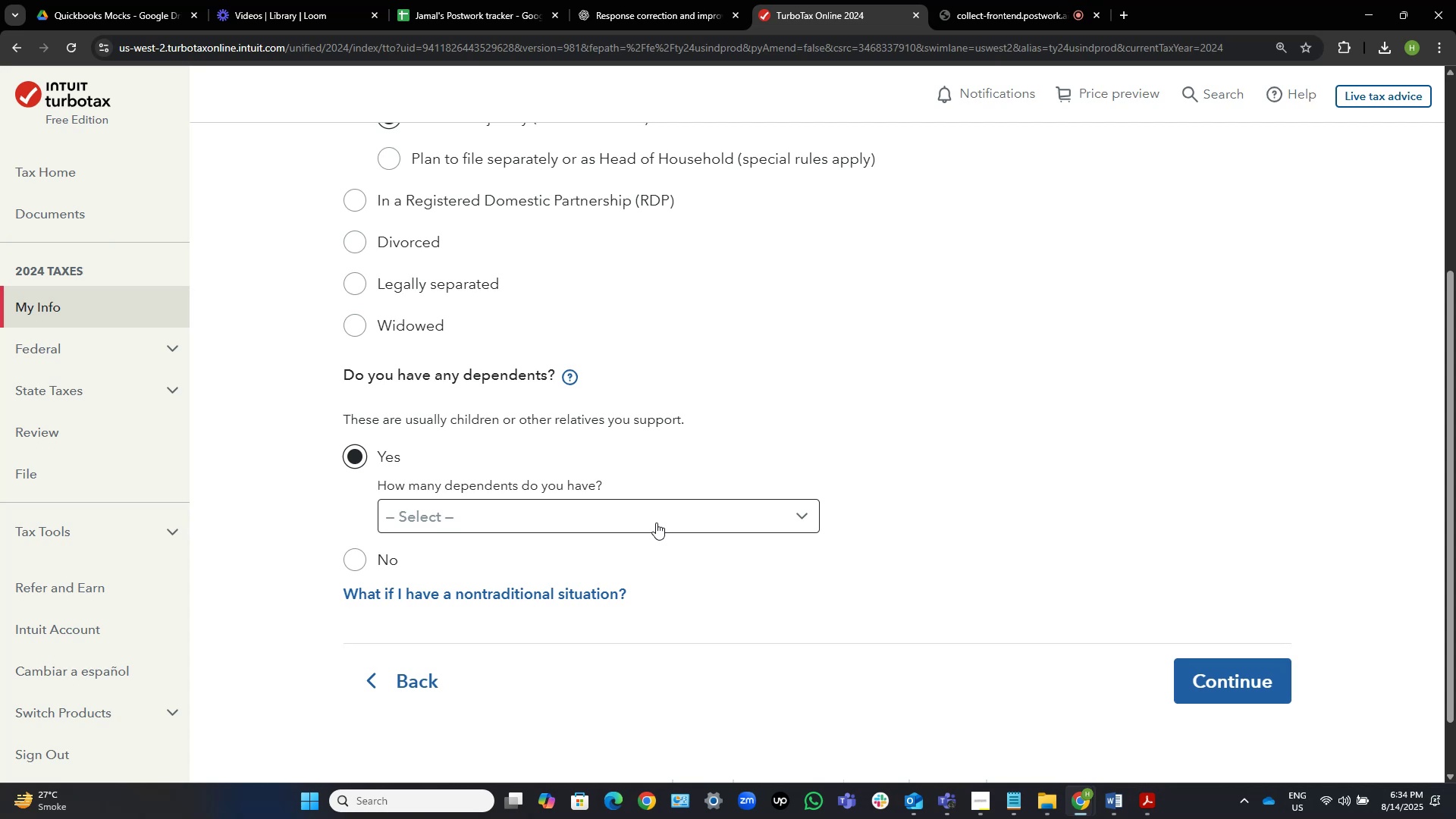 
left_click([656, 522])
 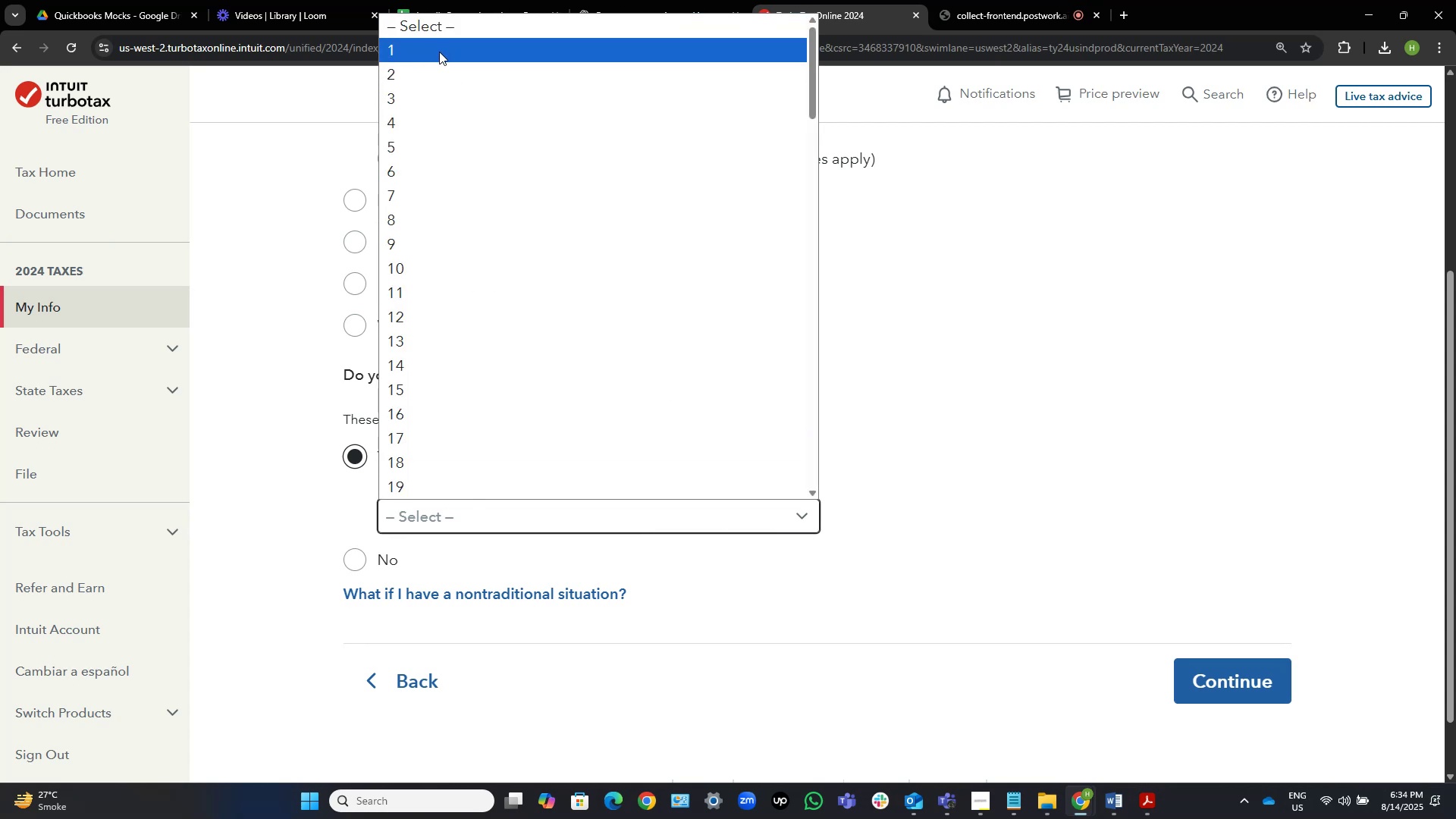 
left_click([431, 75])
 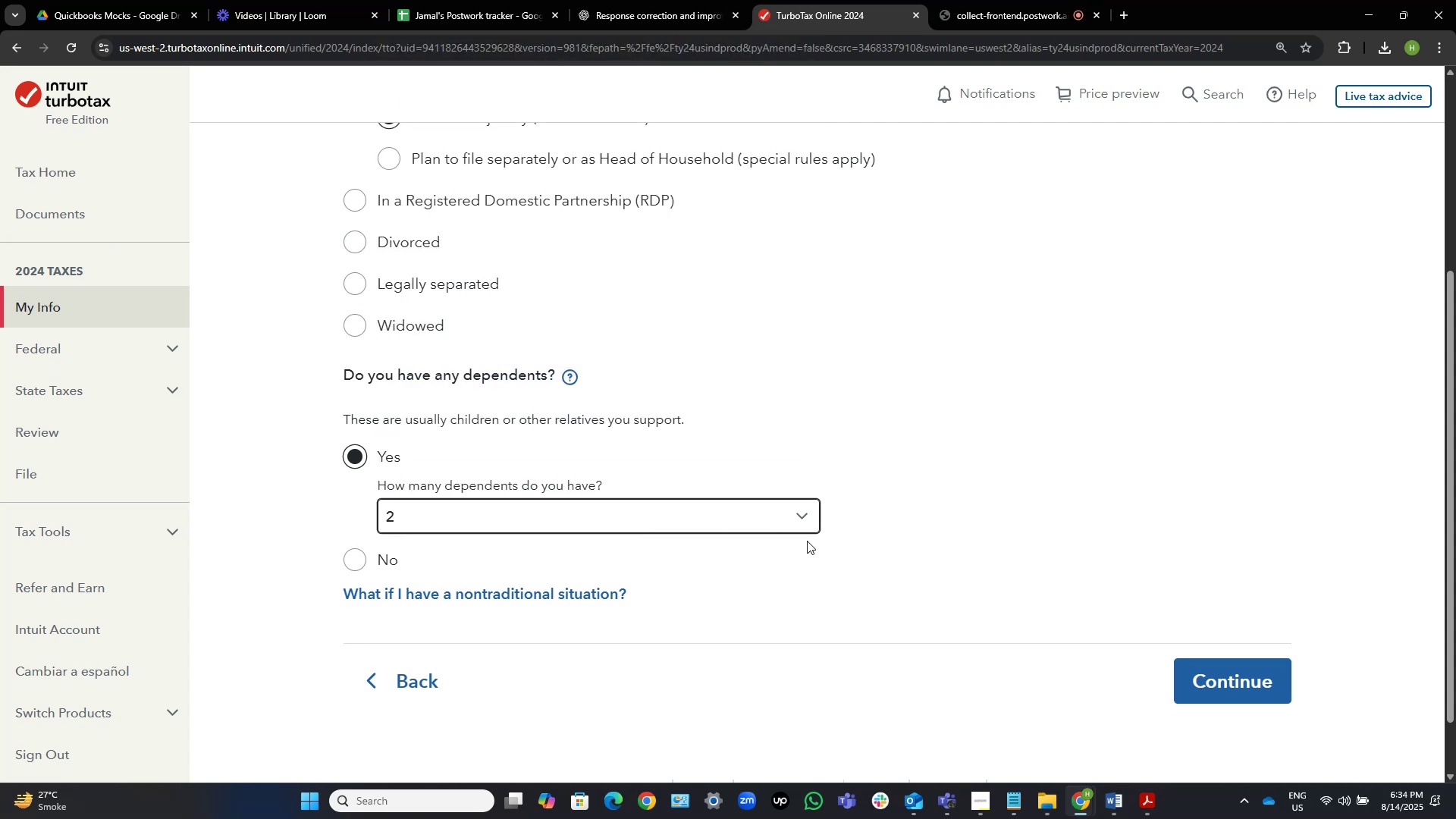 
scroll: coordinate [1149, 585], scroll_direction: down, amount: 5.0
 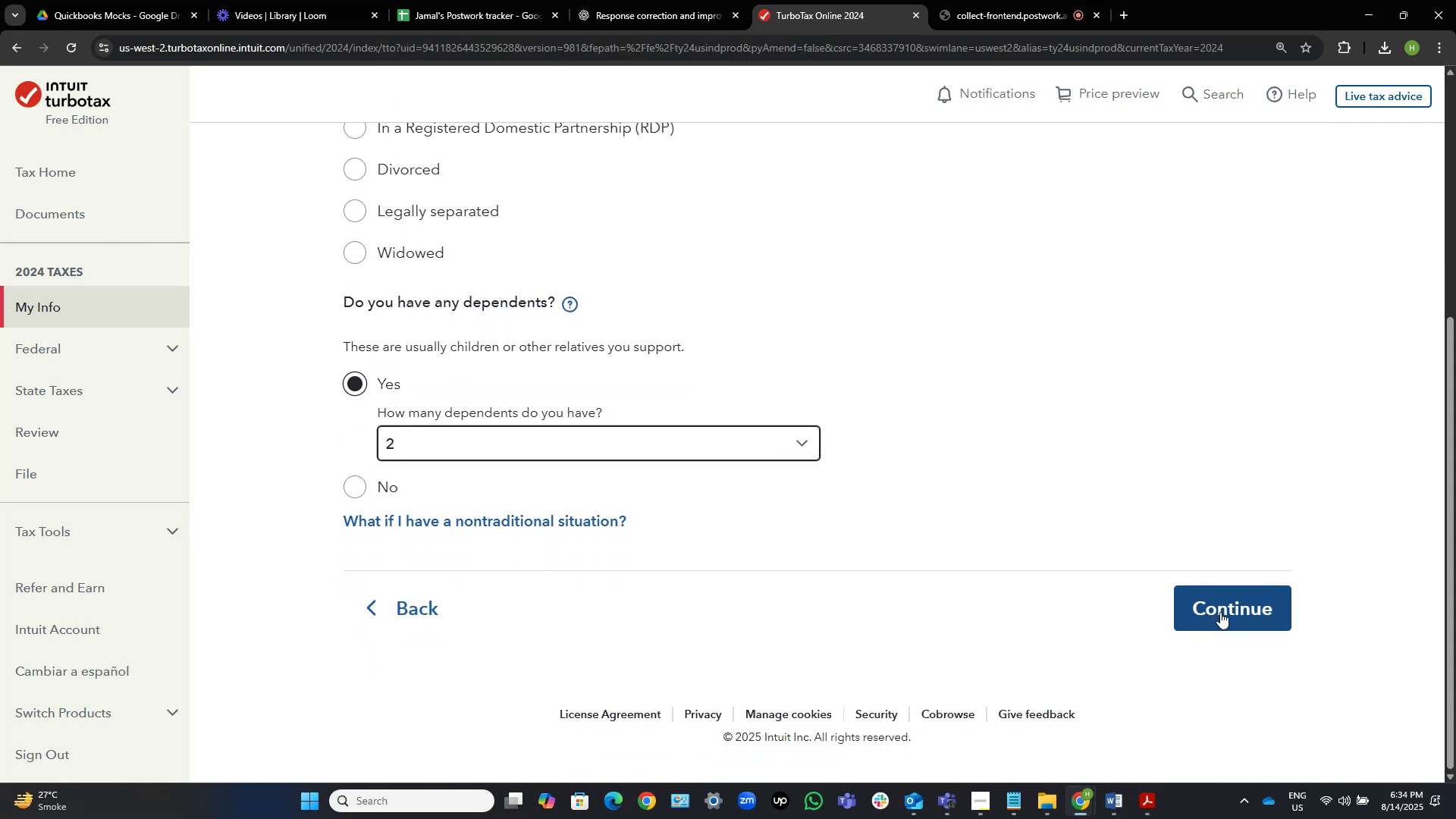 
left_click([1220, 613])
 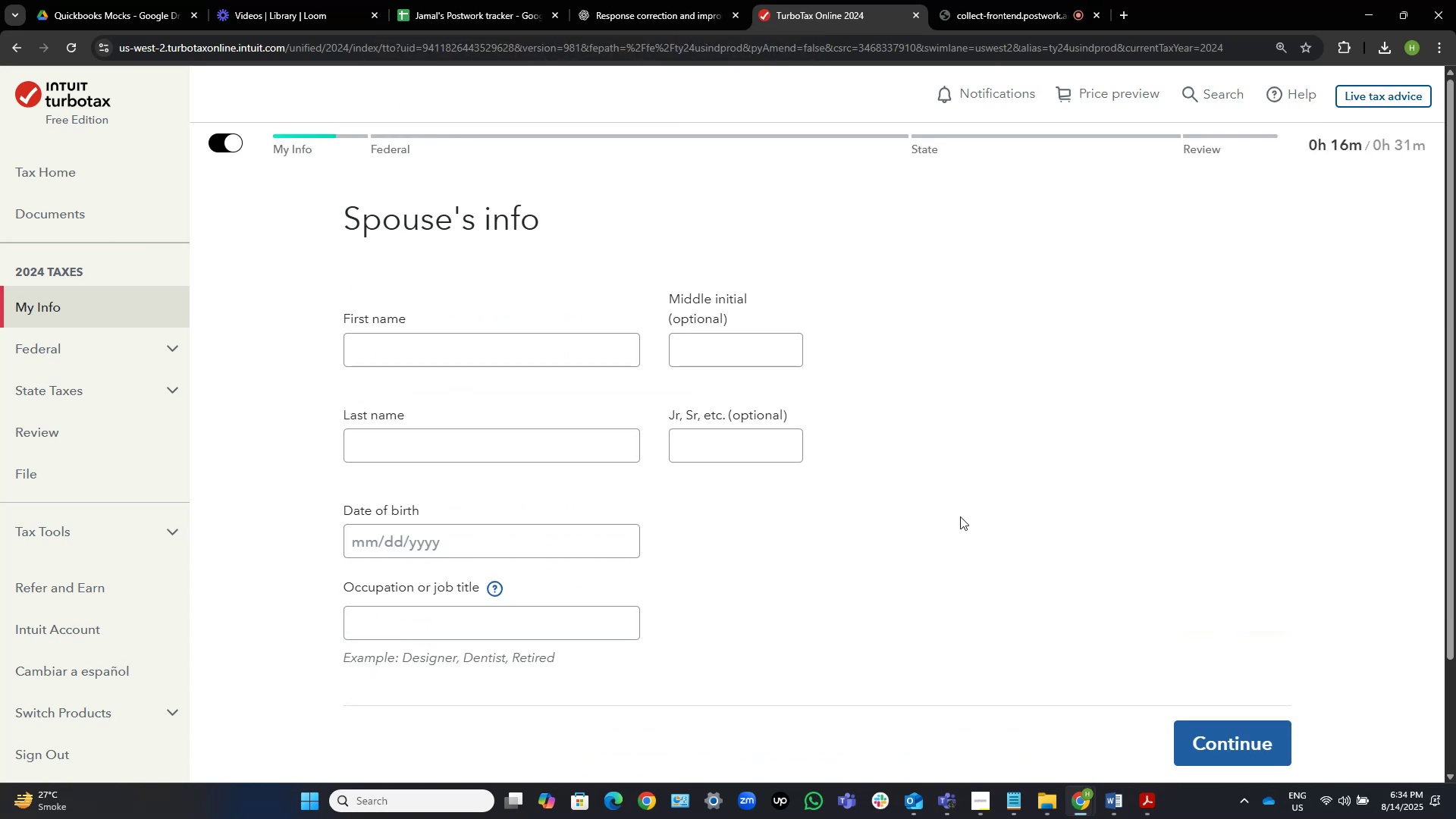 
scroll: coordinate [960, 516], scroll_direction: up, amount: 3.0
 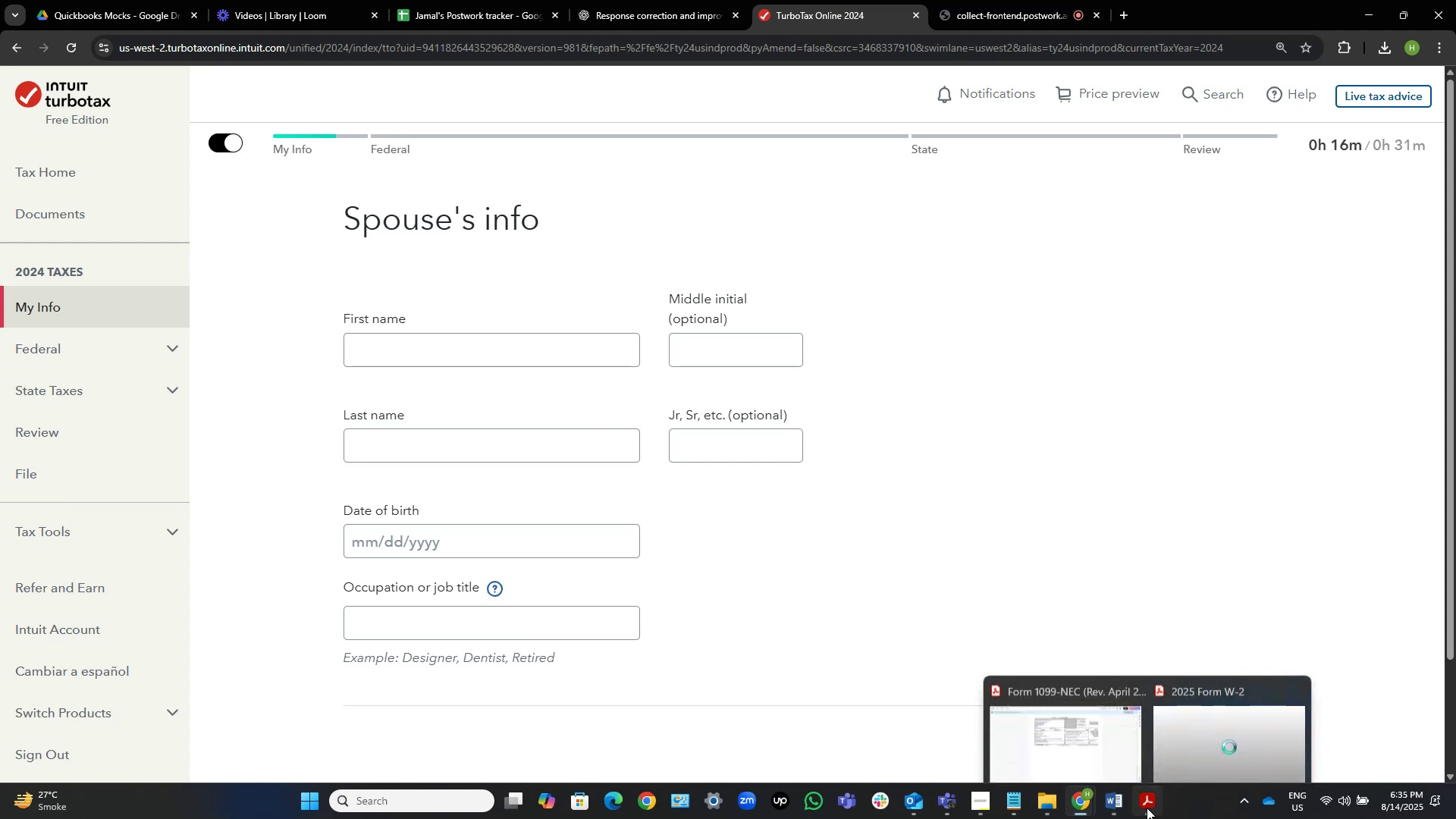 
left_click([1055, 737])
 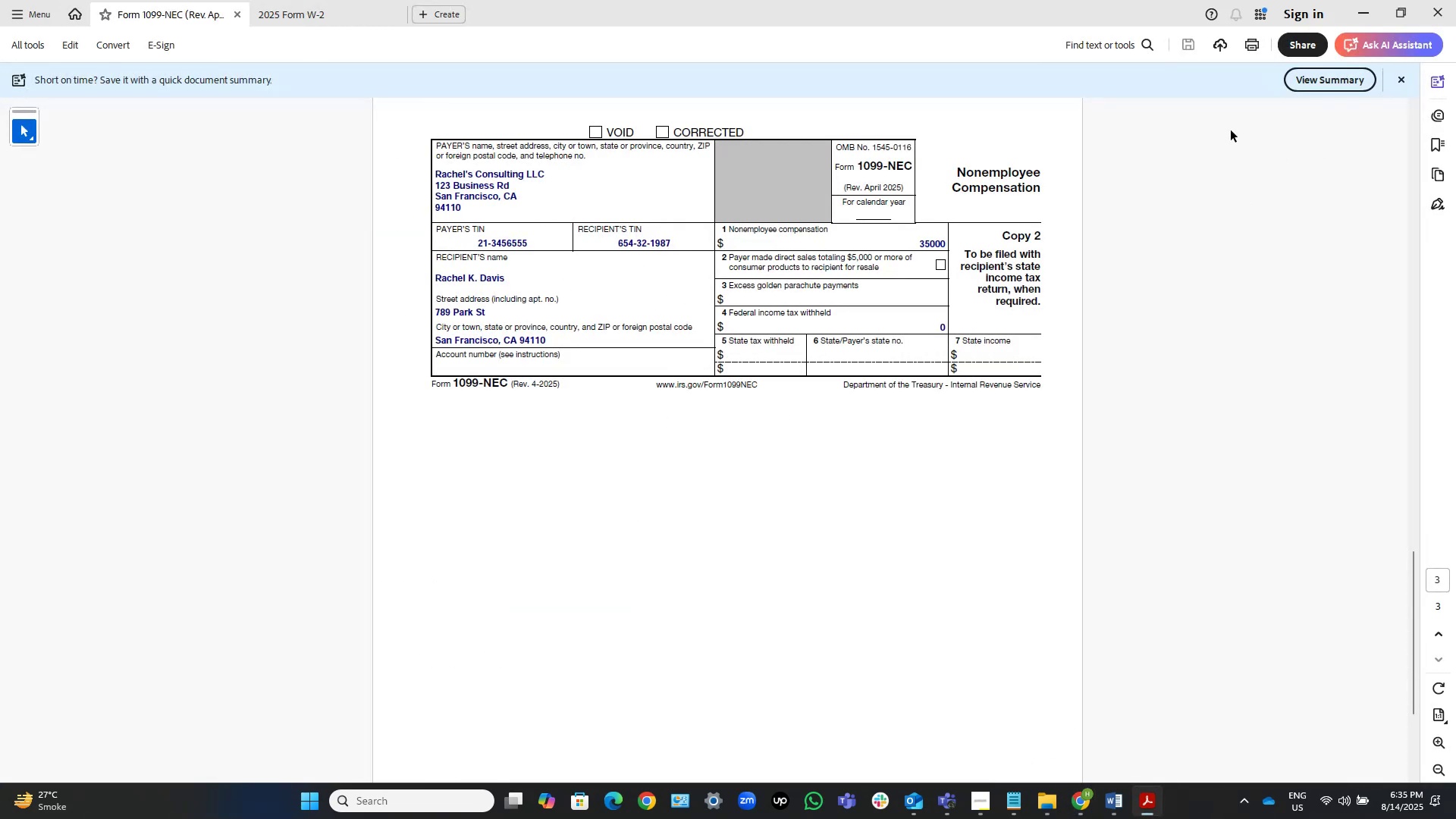 
wait(7.02)
 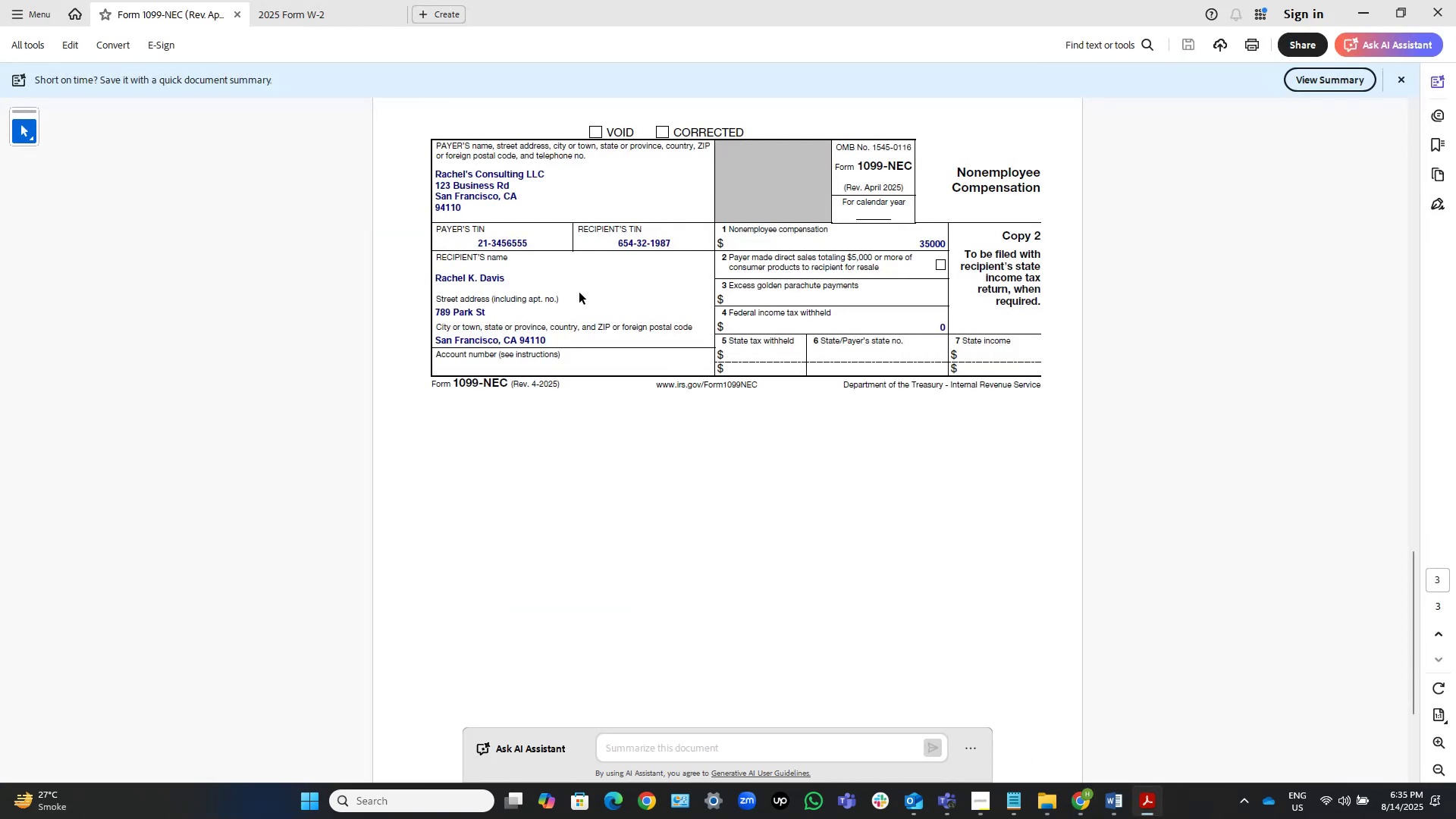 
left_click([1366, 17])
 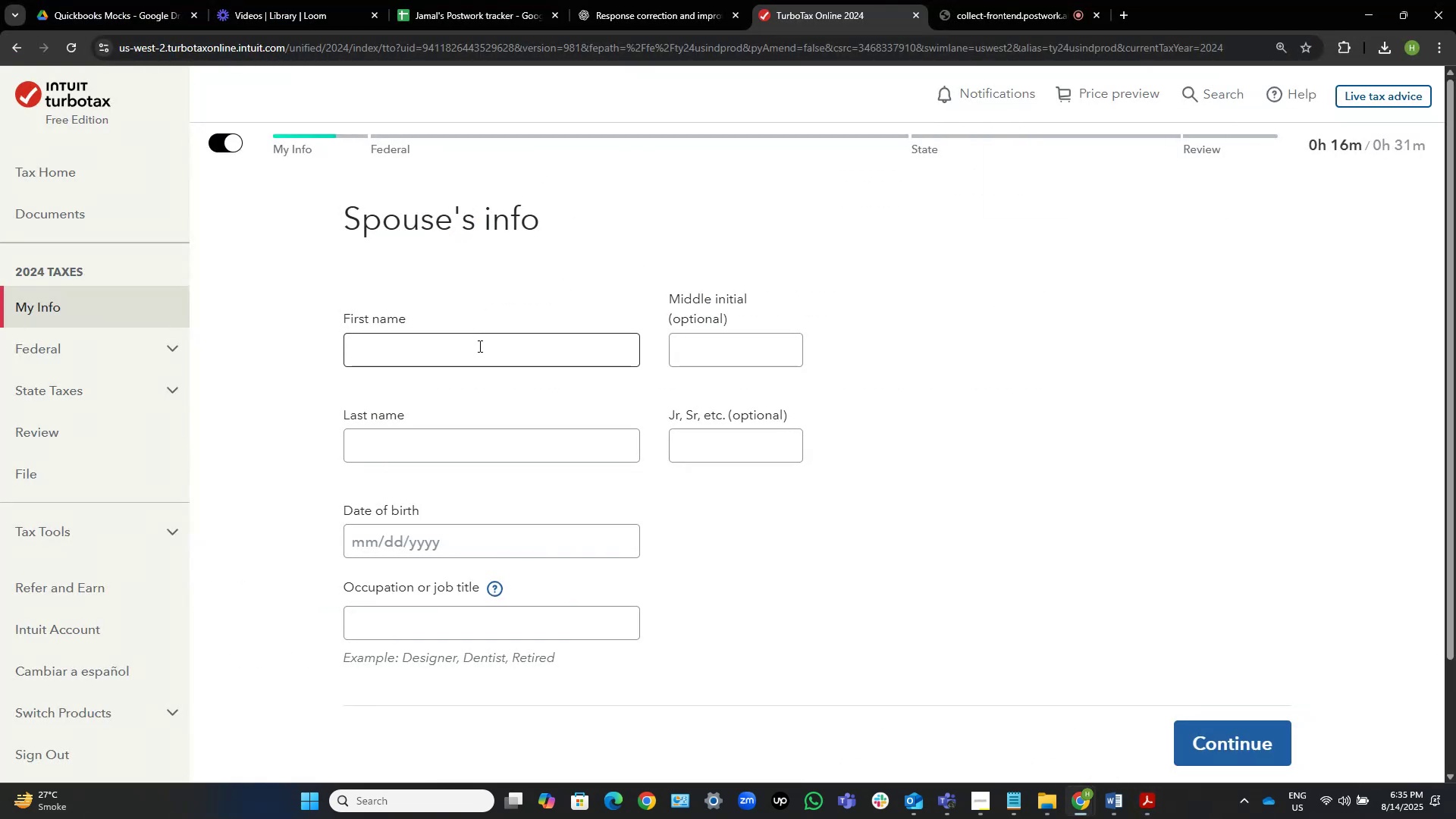 
left_click([479, 346])
 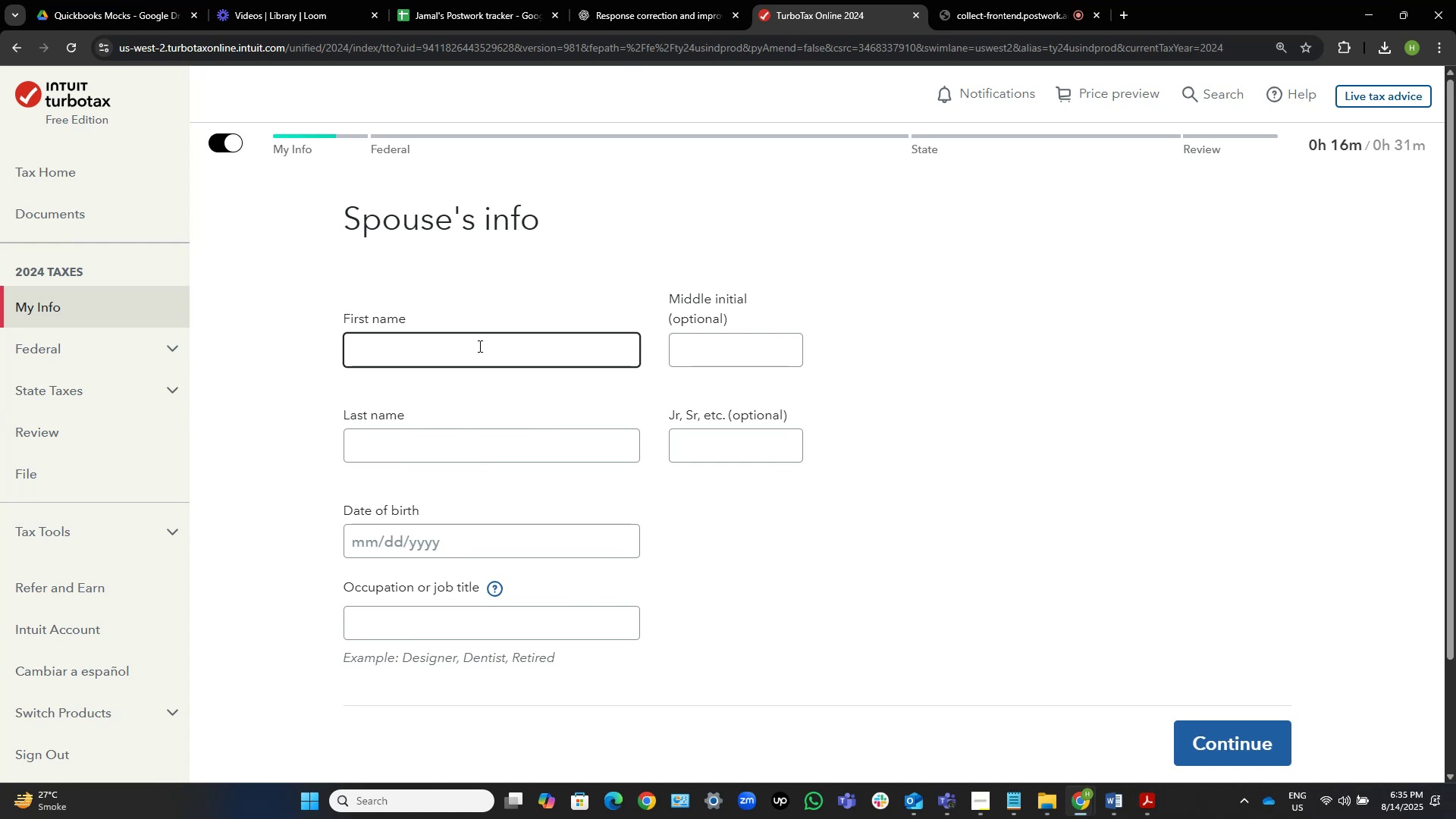 
type(Rachel)
key(Tab)
type(k)
key(Tab)
type(Davis)
 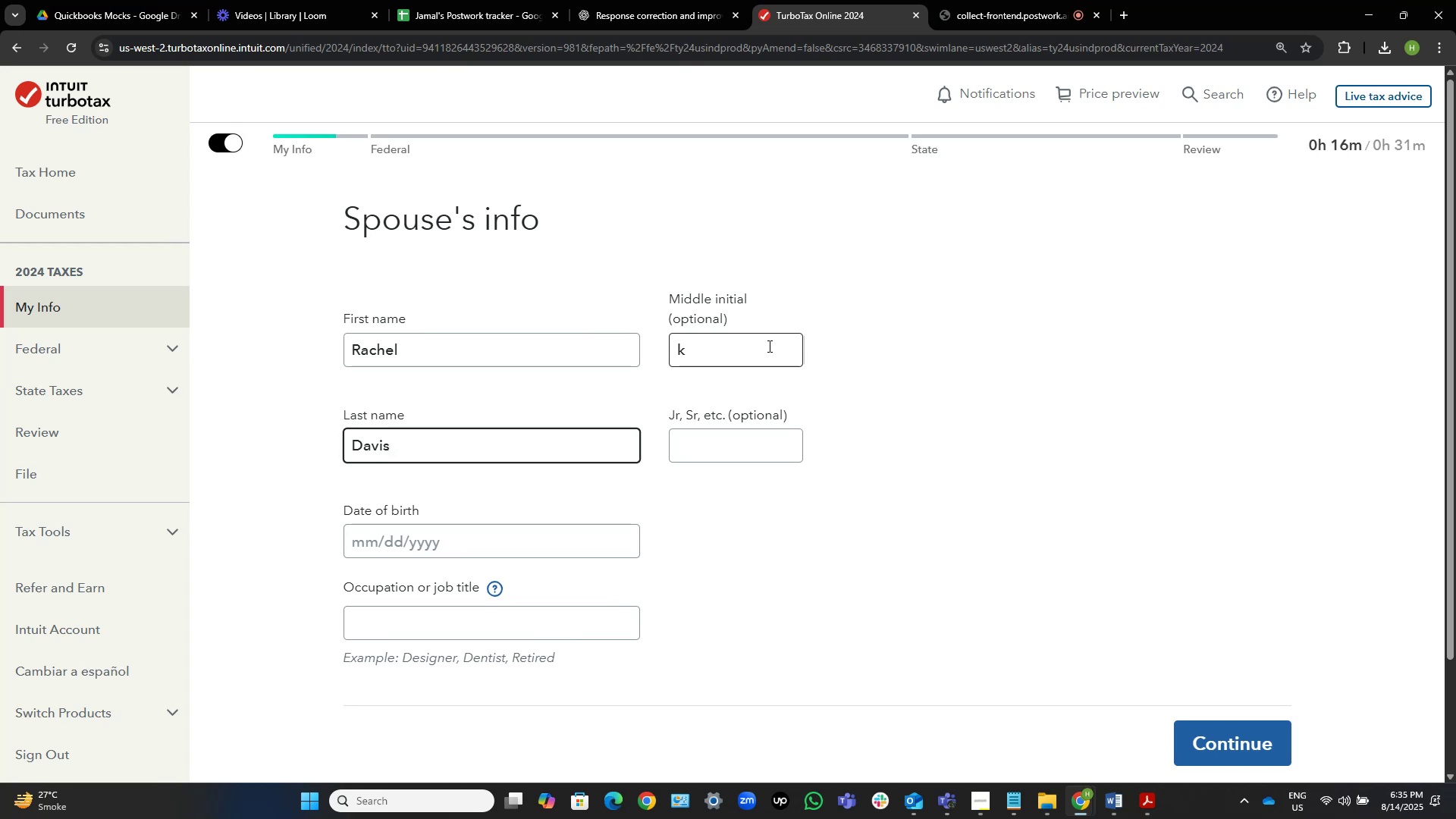 
left_click([767, 348])
 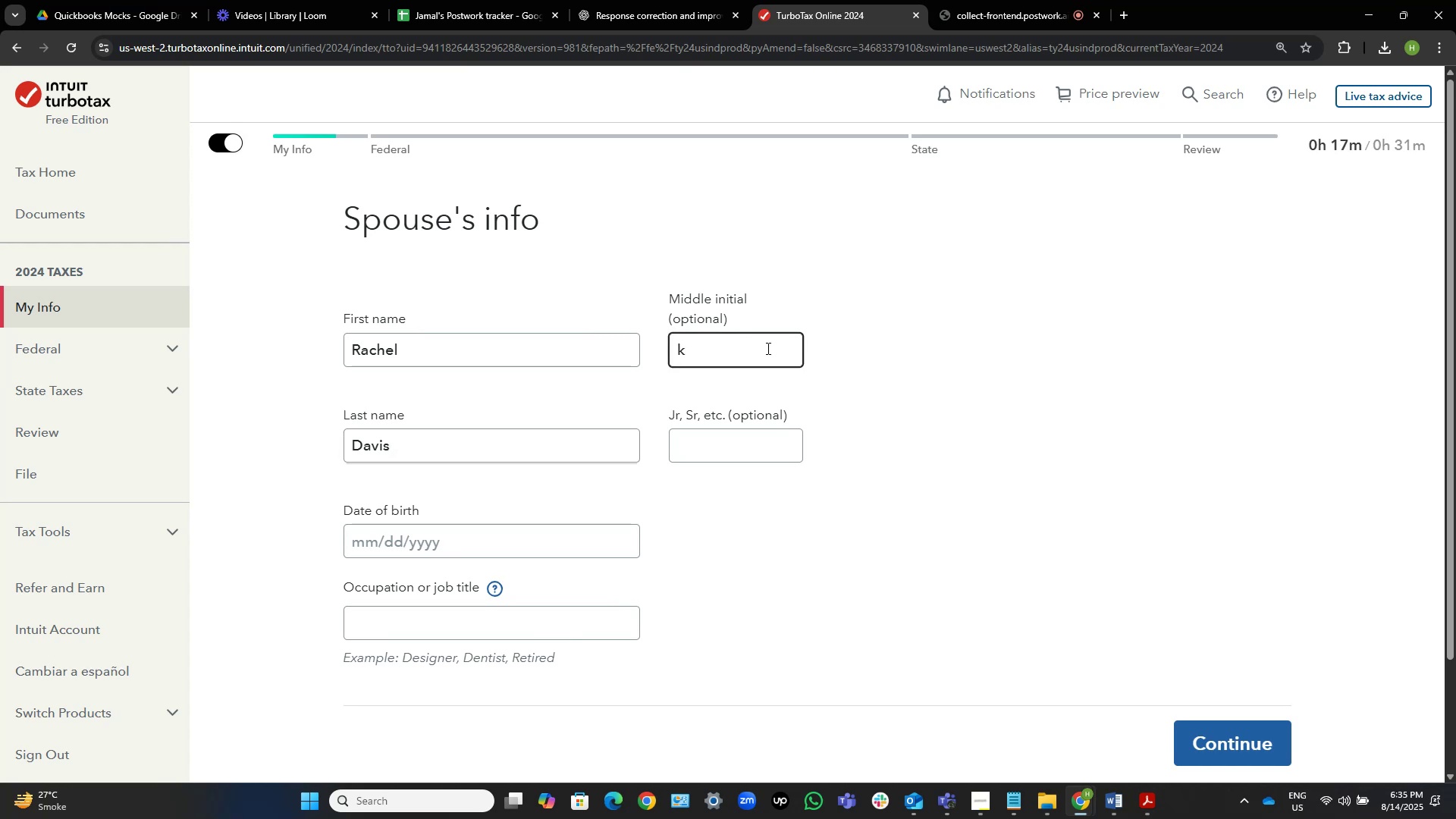 
key(Backspace)
 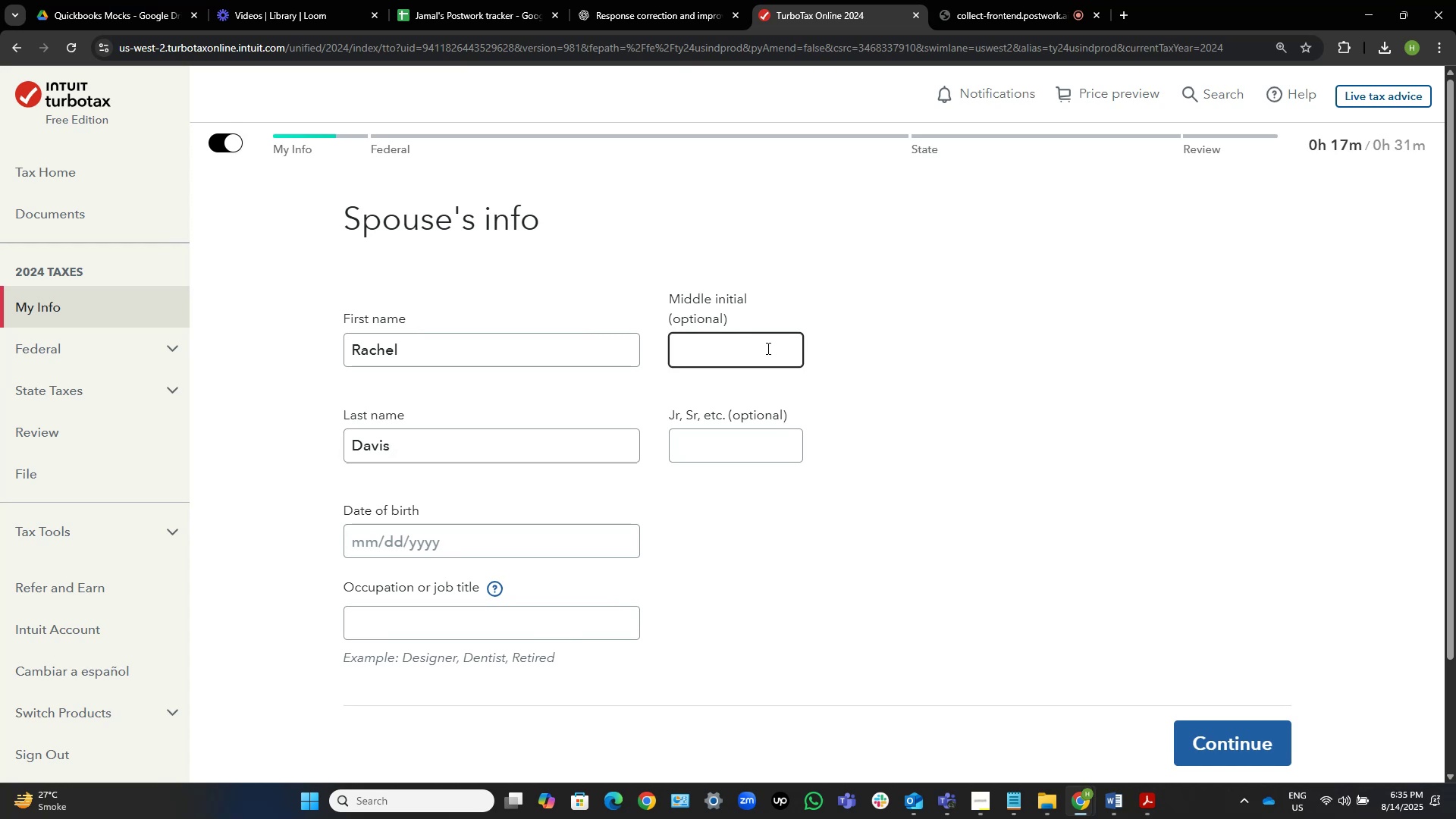 
key(Shift+K)
 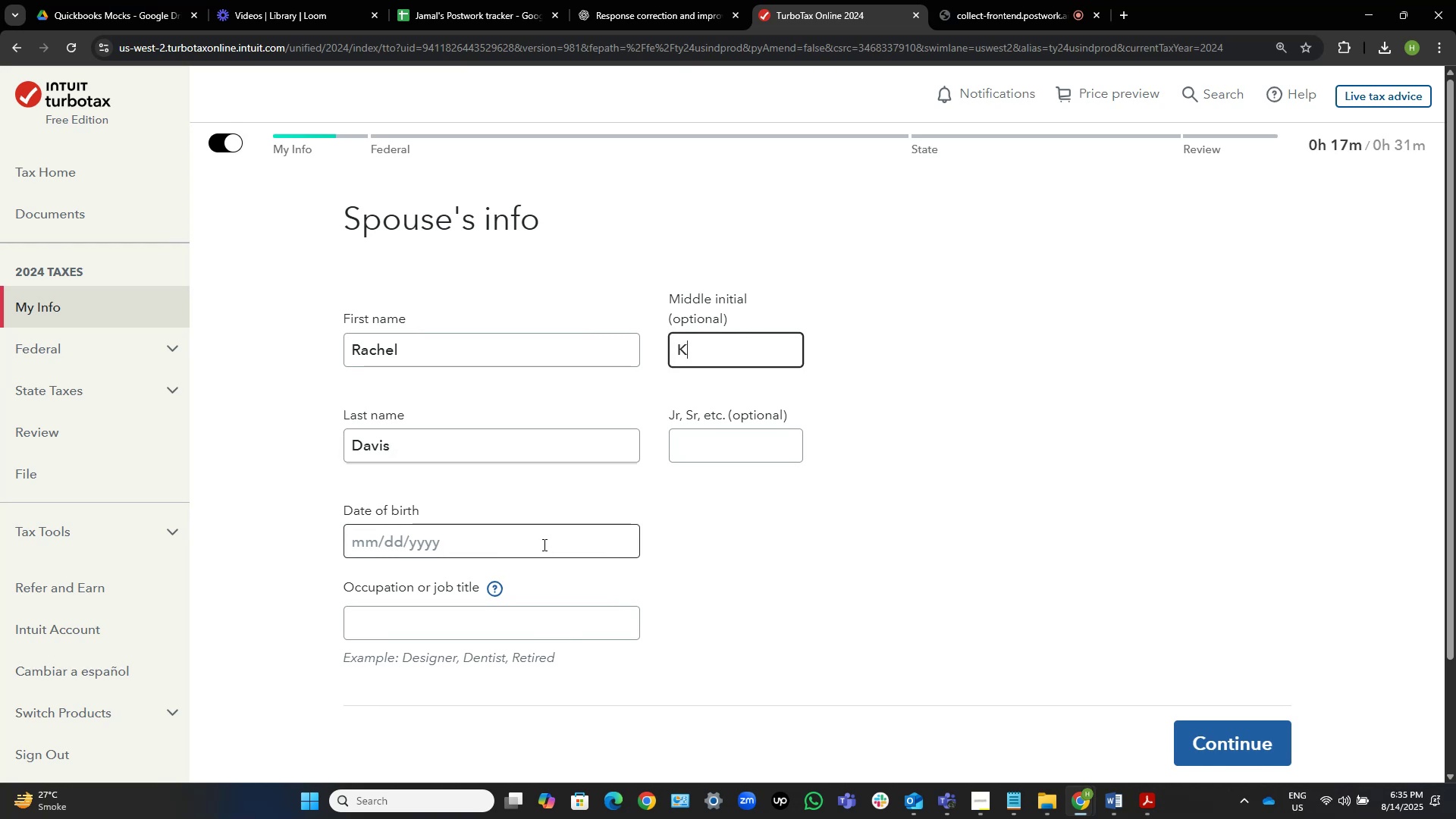 
left_click([546, 541])
 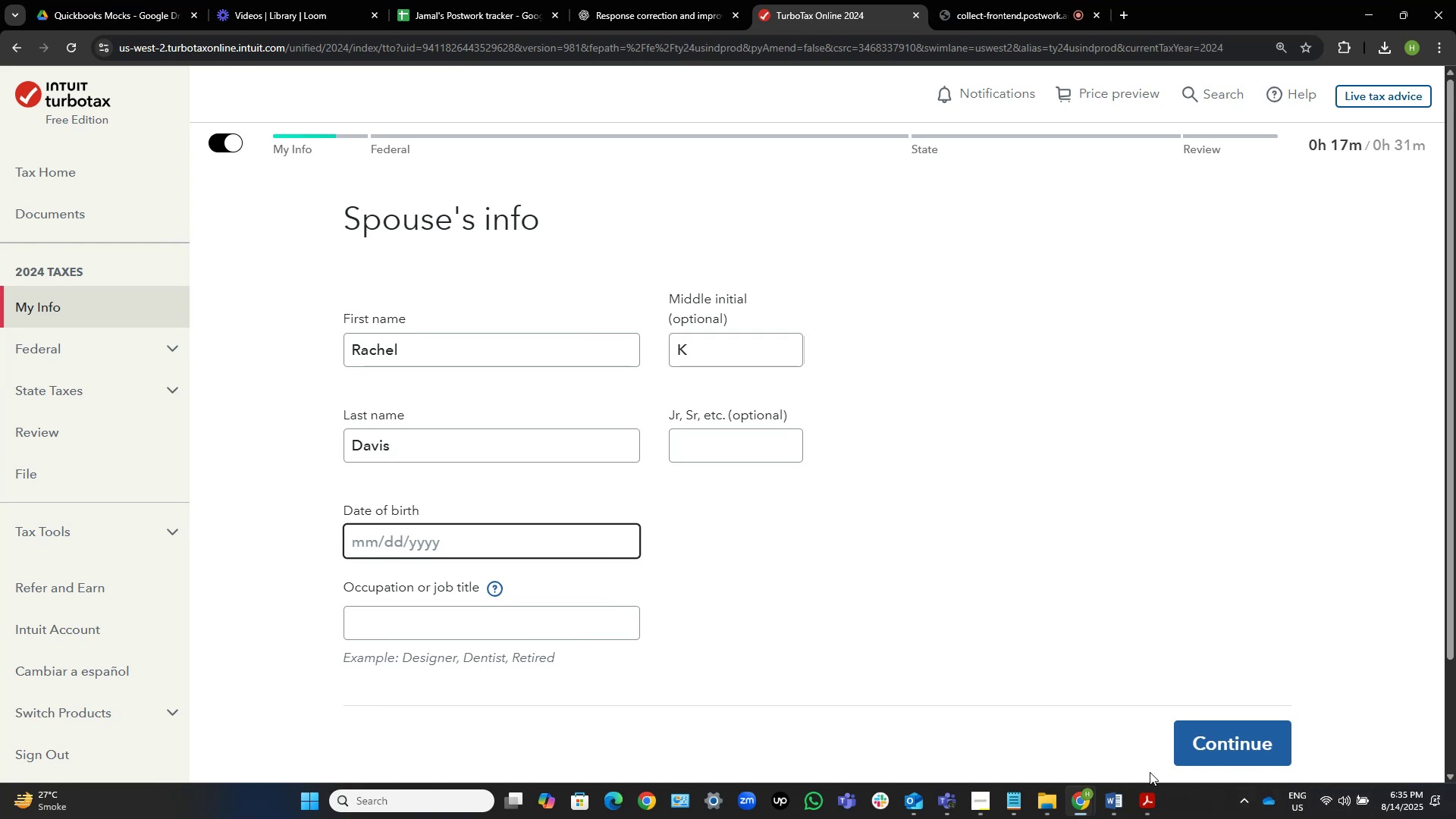 
left_click([1116, 804])
 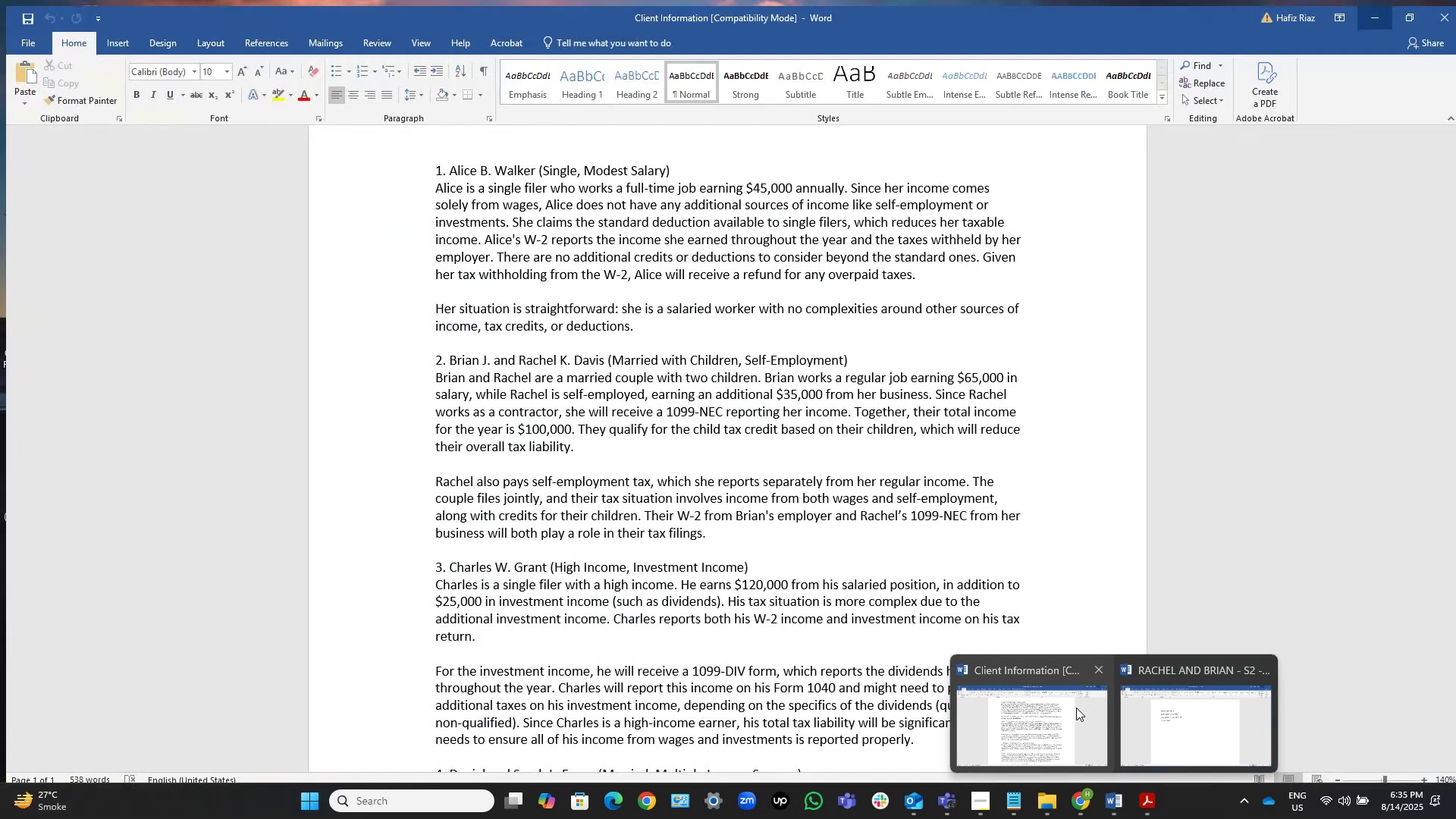 
left_click([1237, 696])
 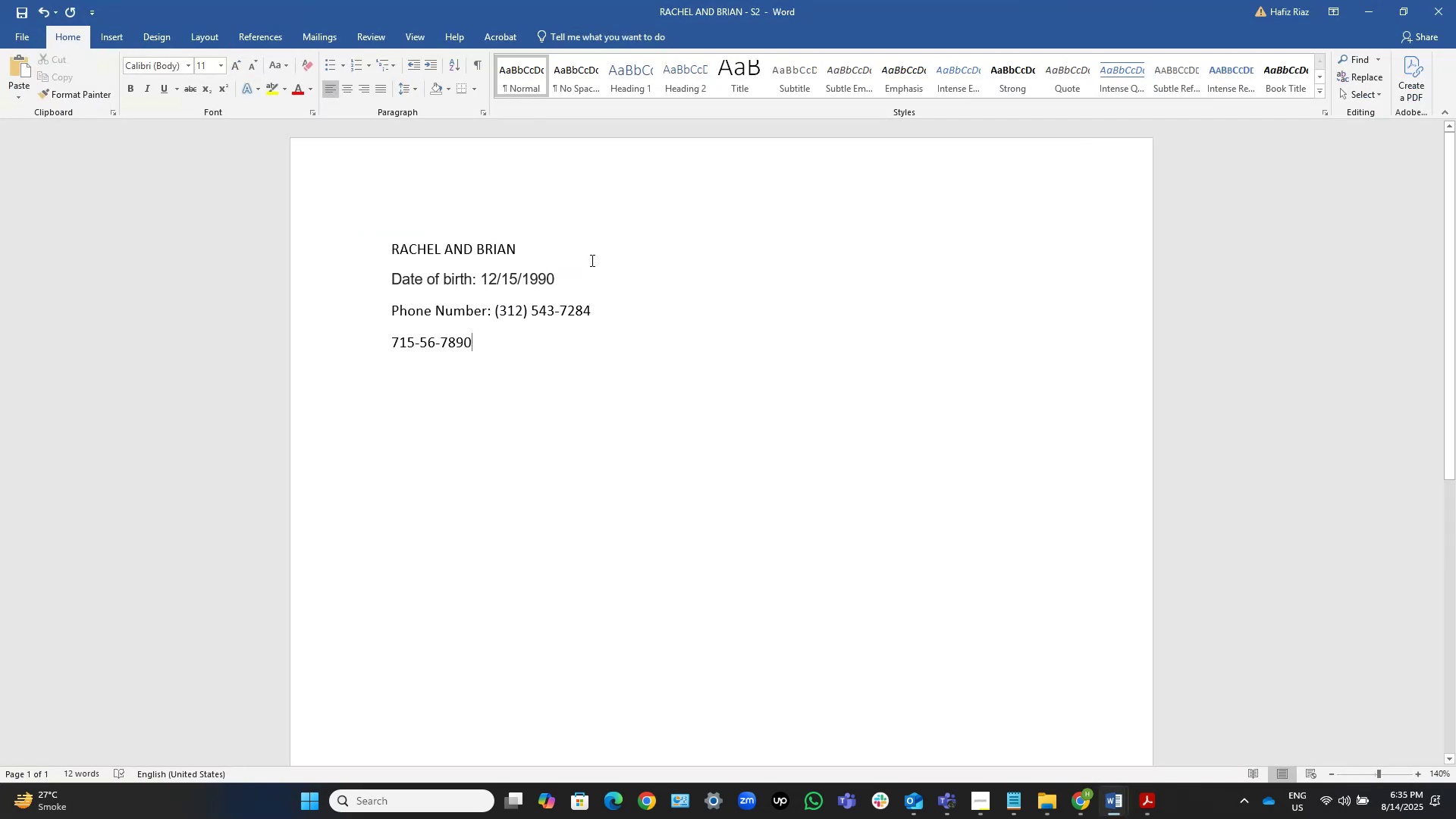 
left_click([625, 269])
 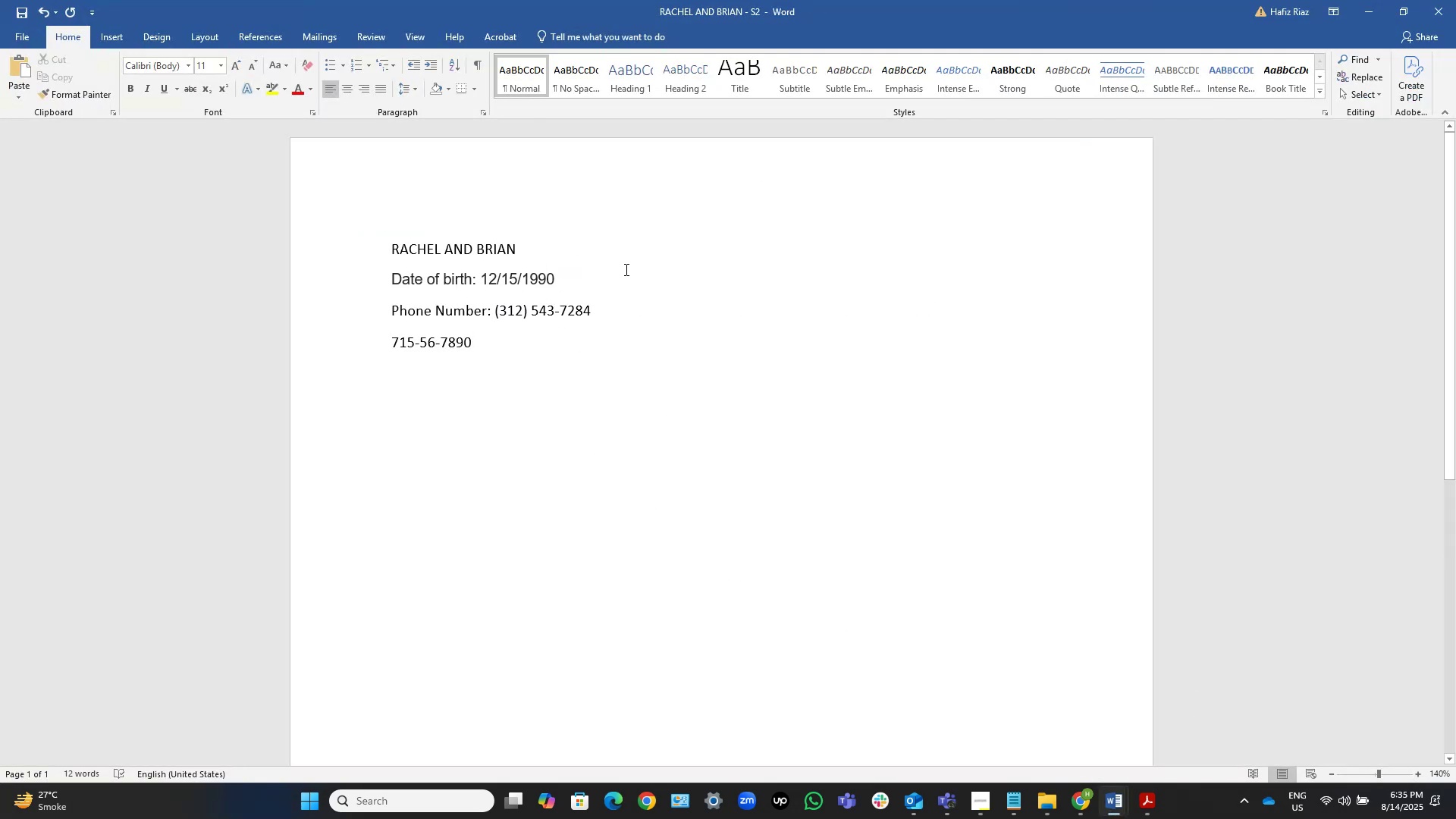 
key(Control+Shift+ArrowLeft)
 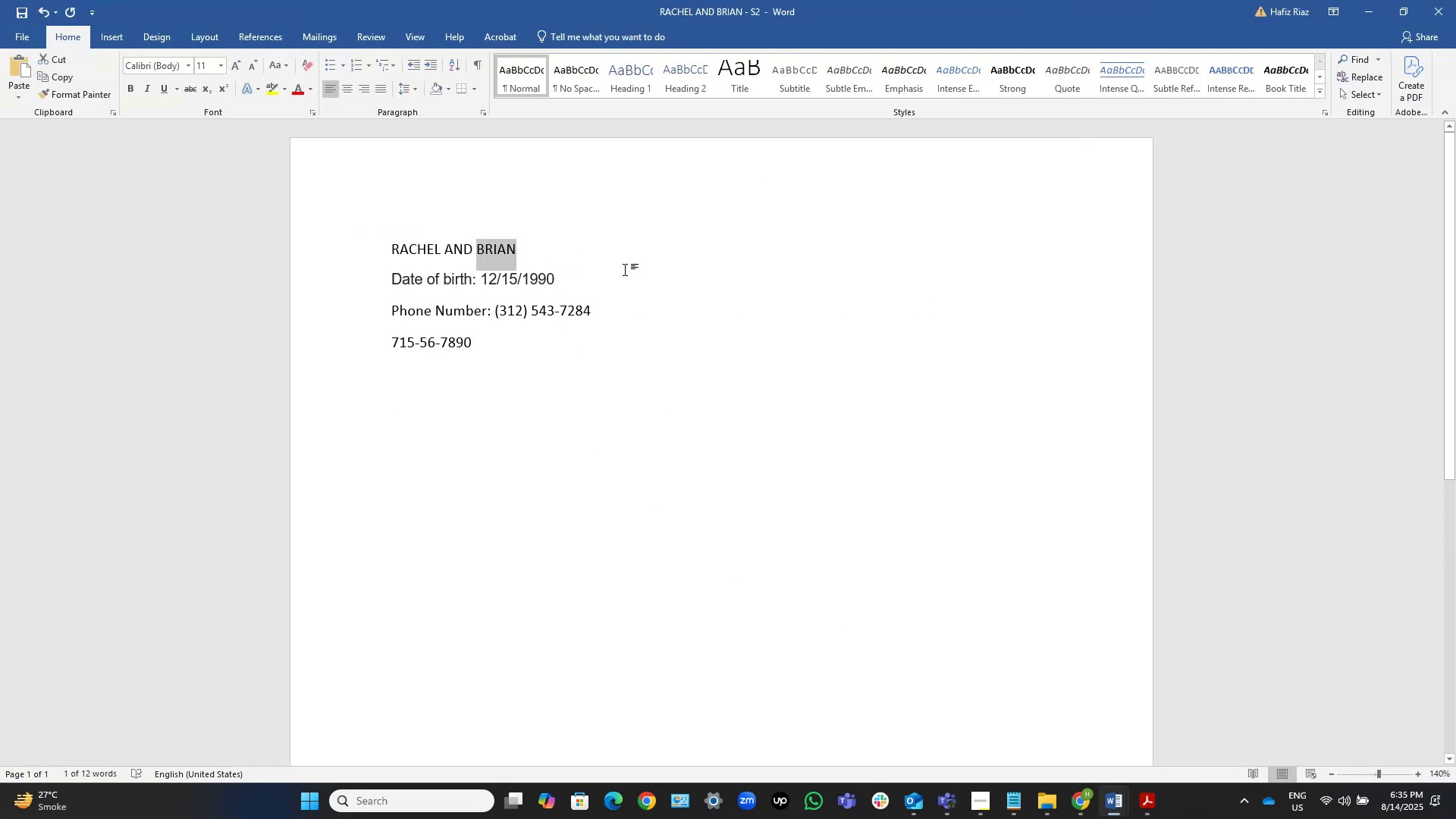 
key(Control+C)
 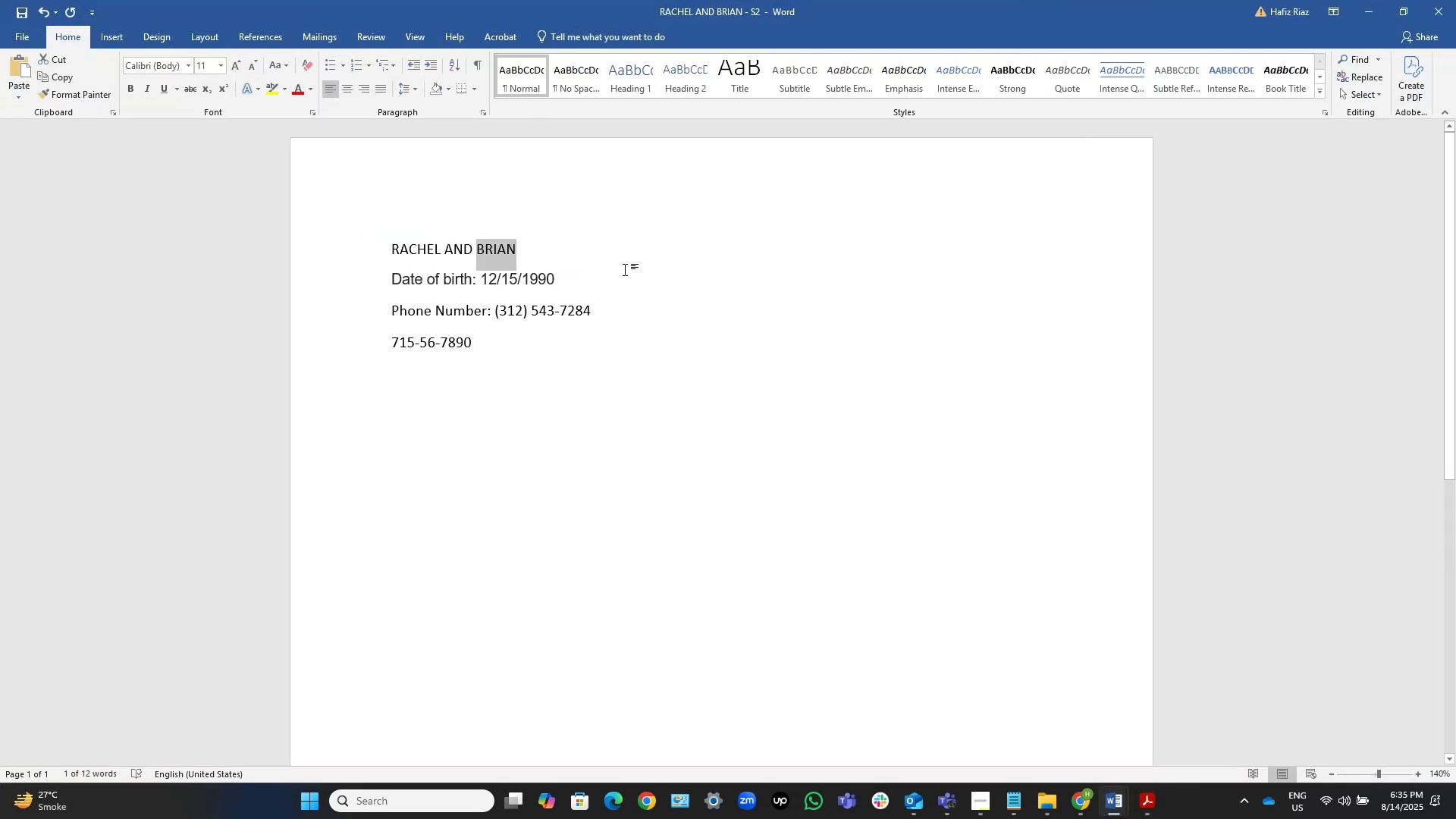 
key(ArrowDown)
 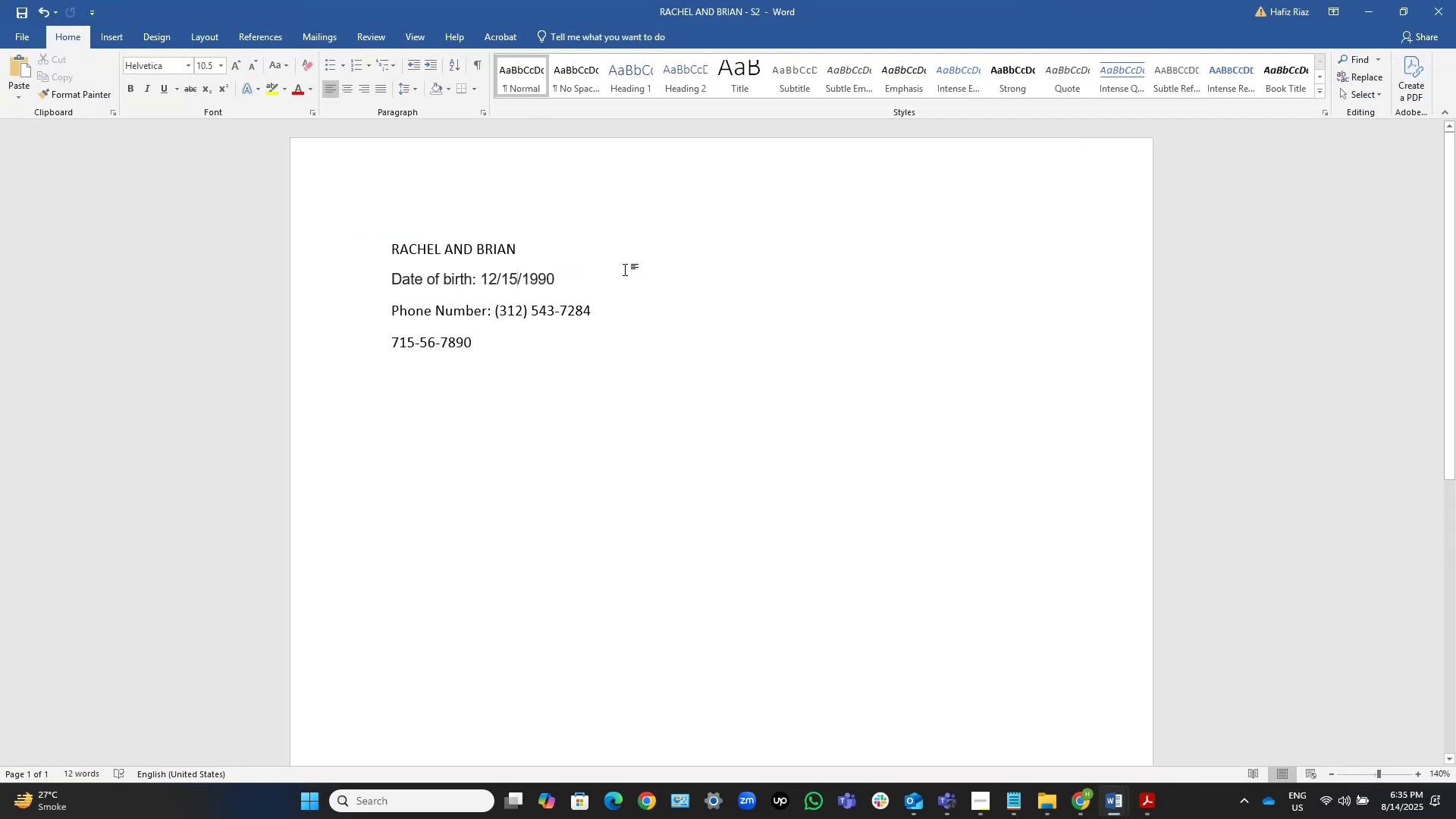 
key(Home)
 